 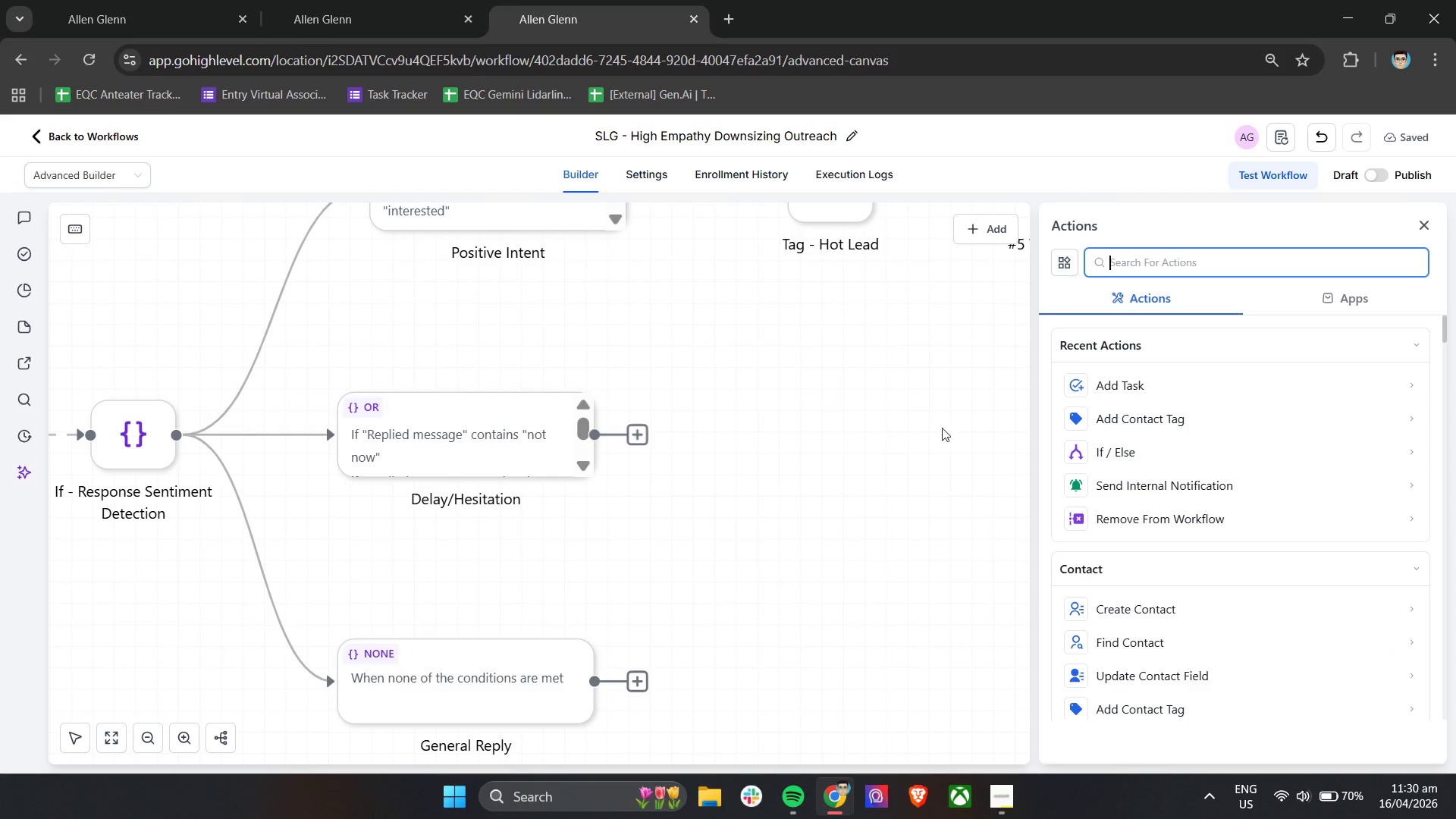 
left_click([1141, 421])
 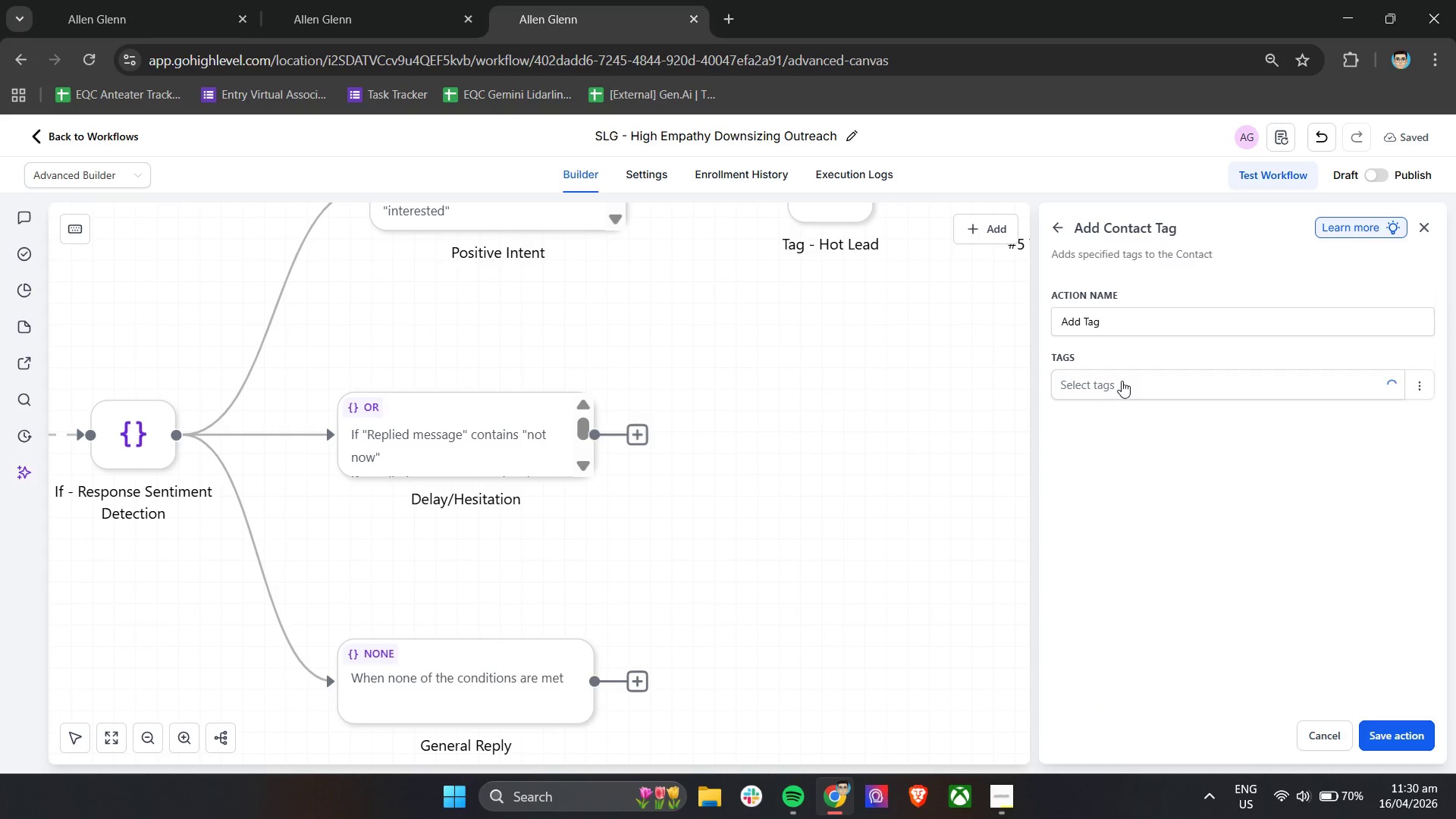 
left_click([1112, 375])
 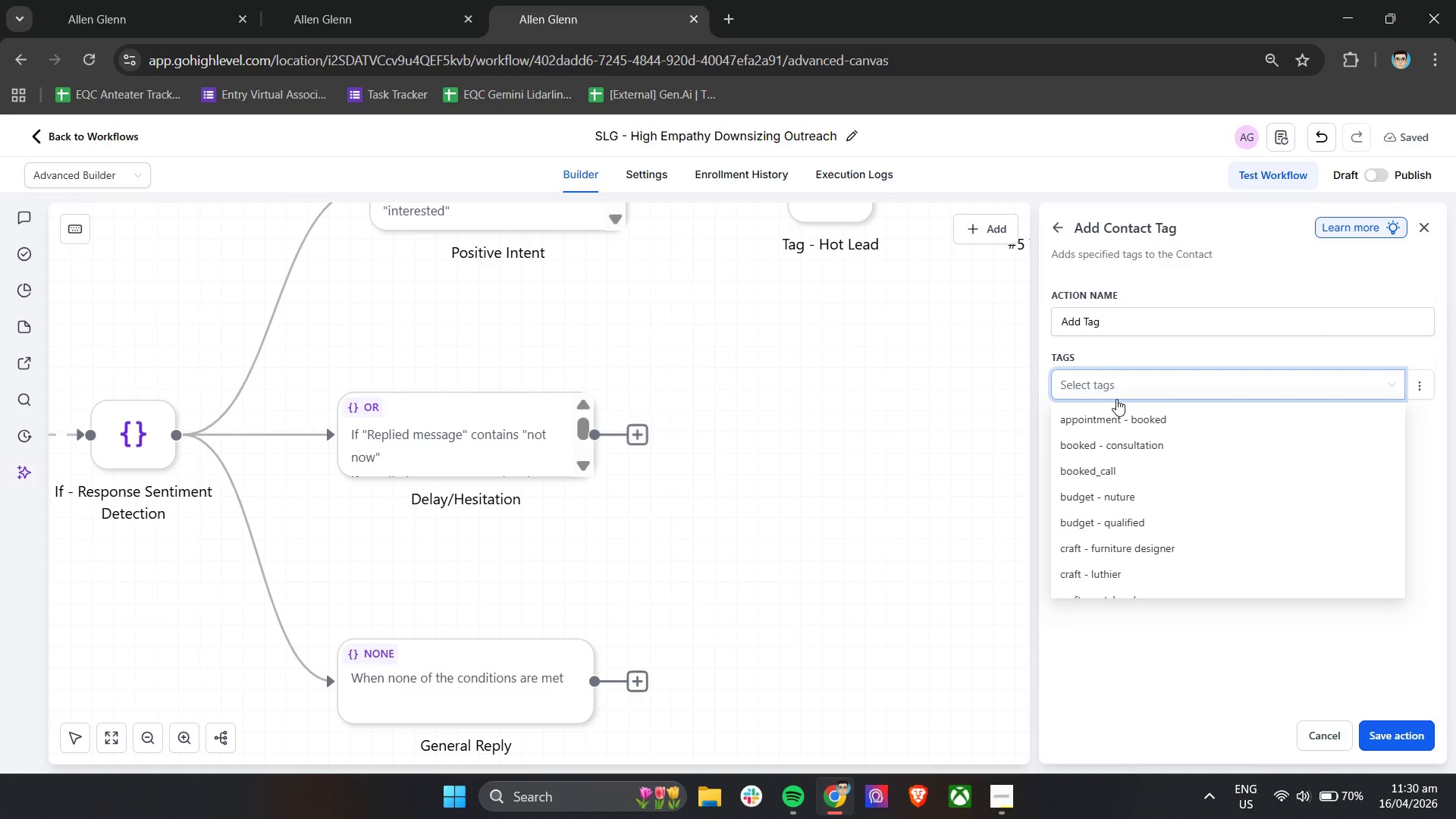 
type(nur)
 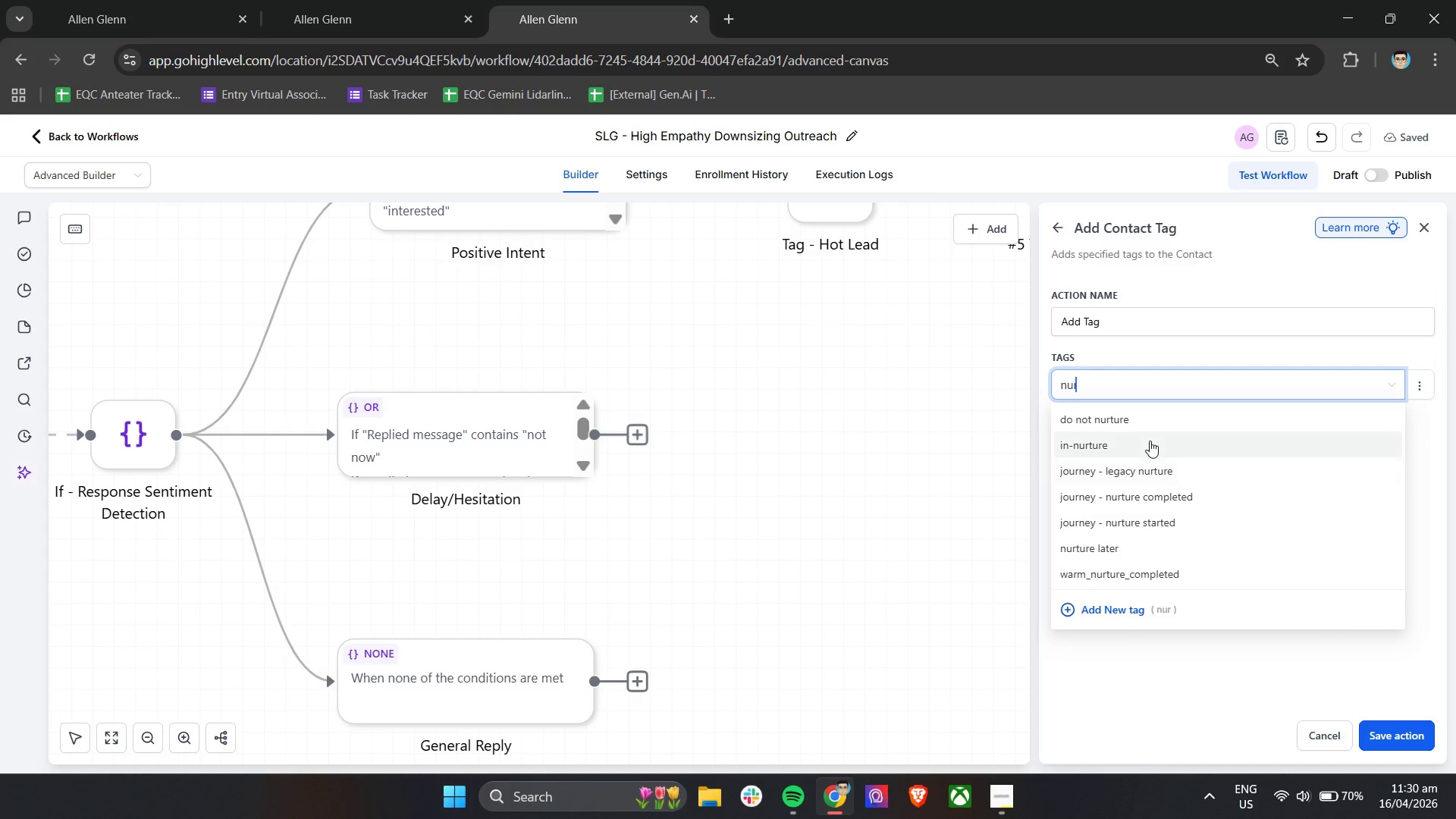 
left_click([1118, 548])
 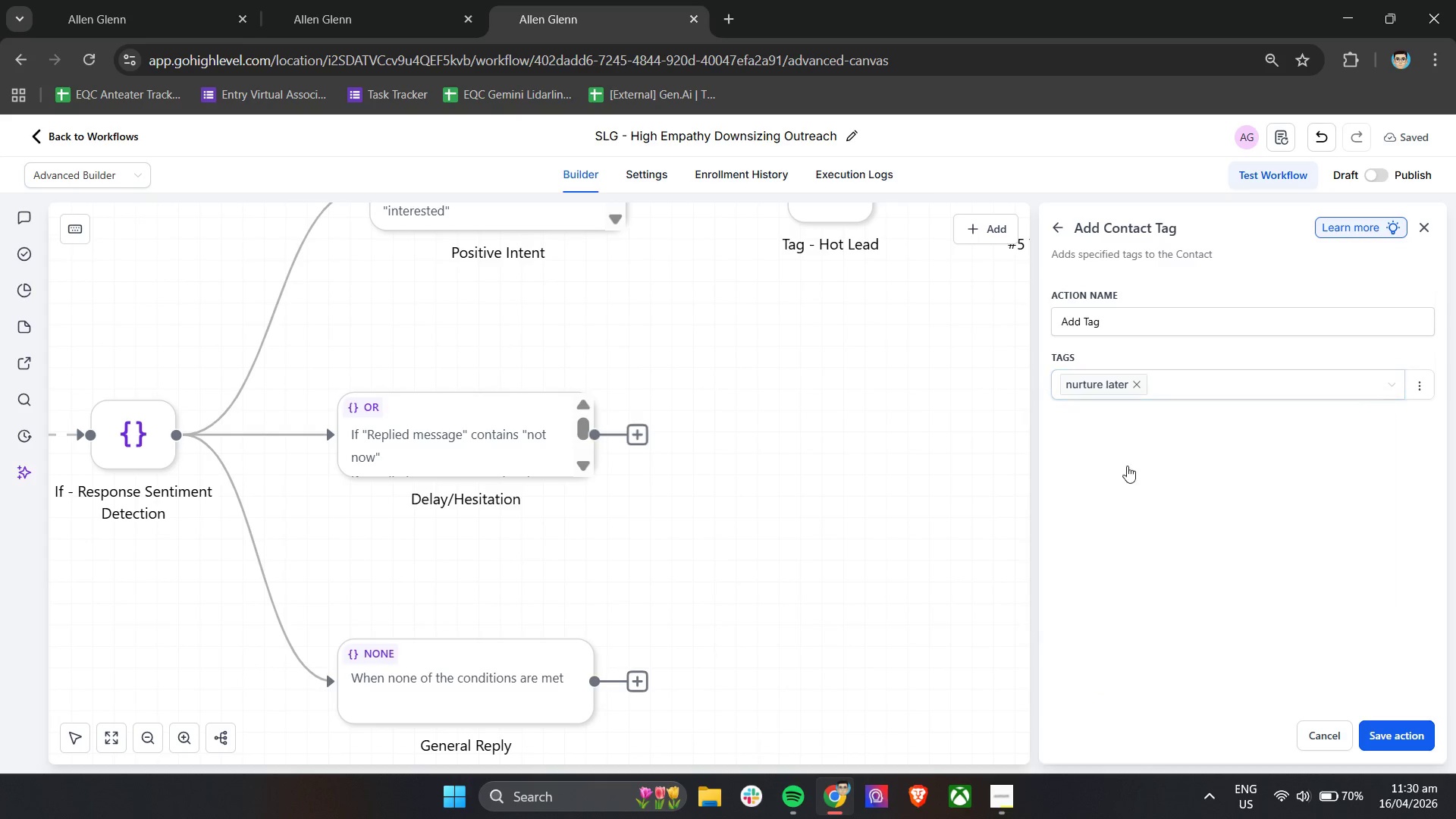 
scroll: coordinate [1150, 441], scroll_direction: down, amount: 2.0
 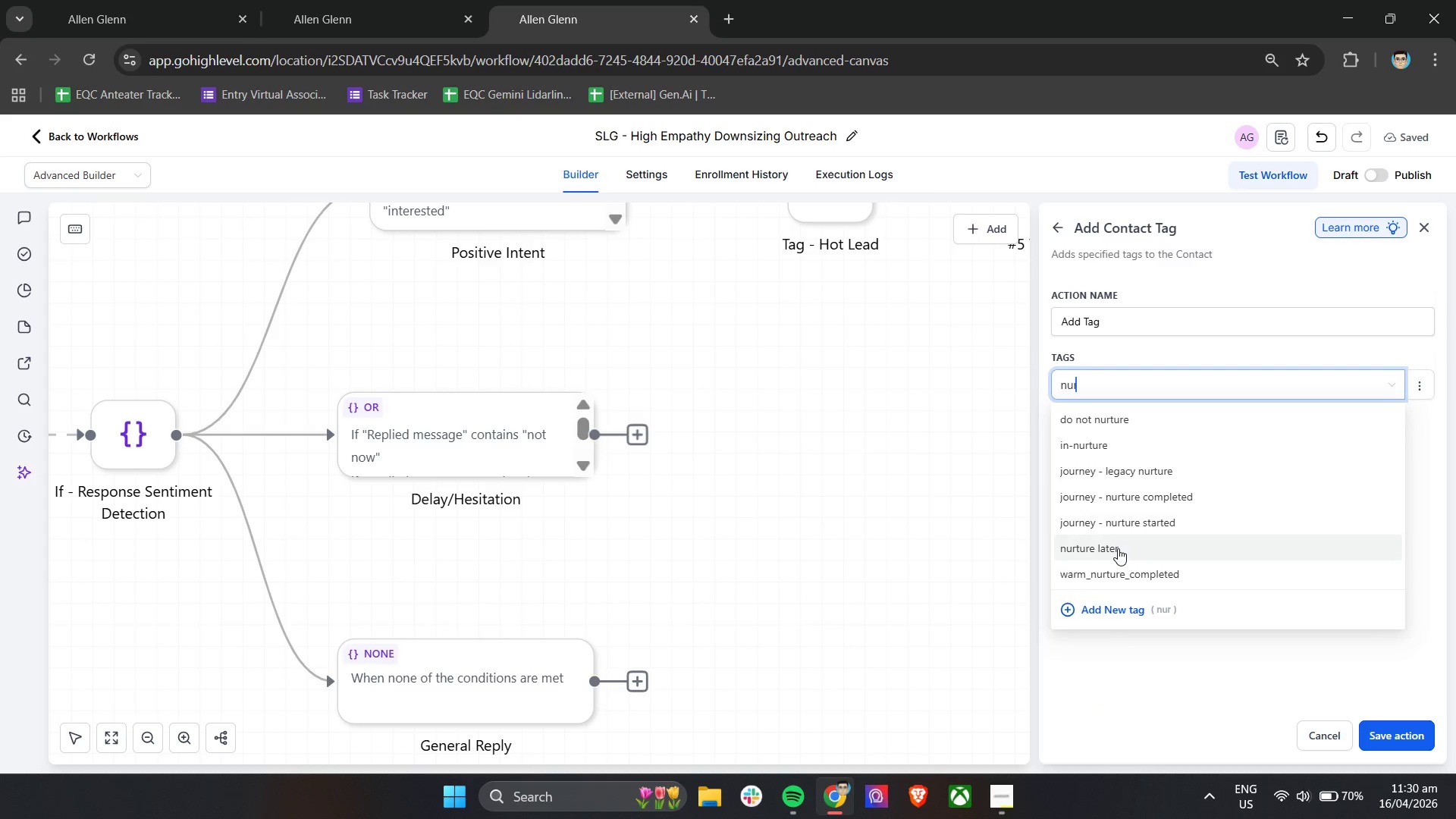 
left_click_drag(start_coordinate=[1128, 322], to_coordinate=[1019, 330])
 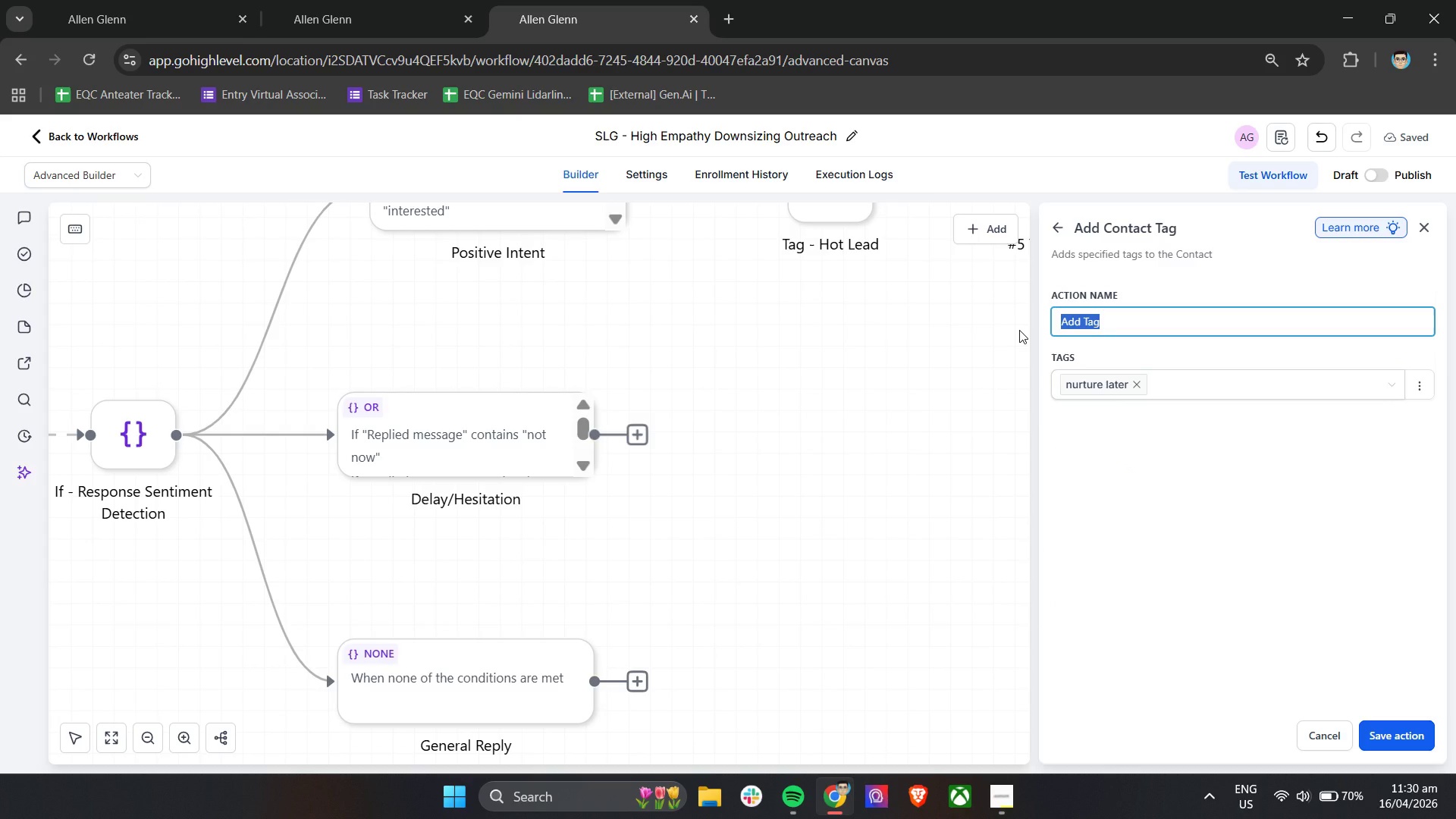 
type(Tag - Nurture LATER)
 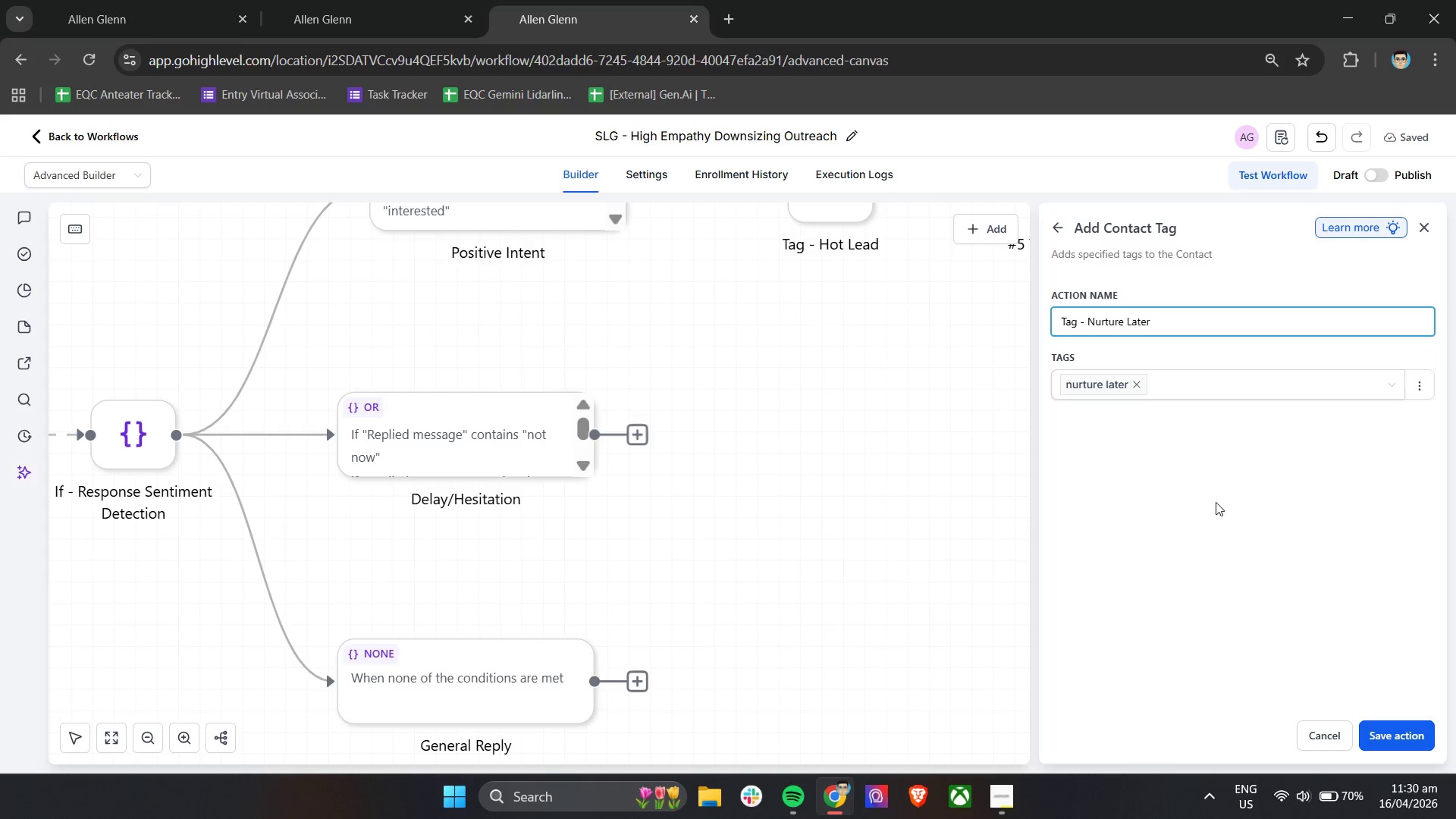 
left_click([1406, 736])
 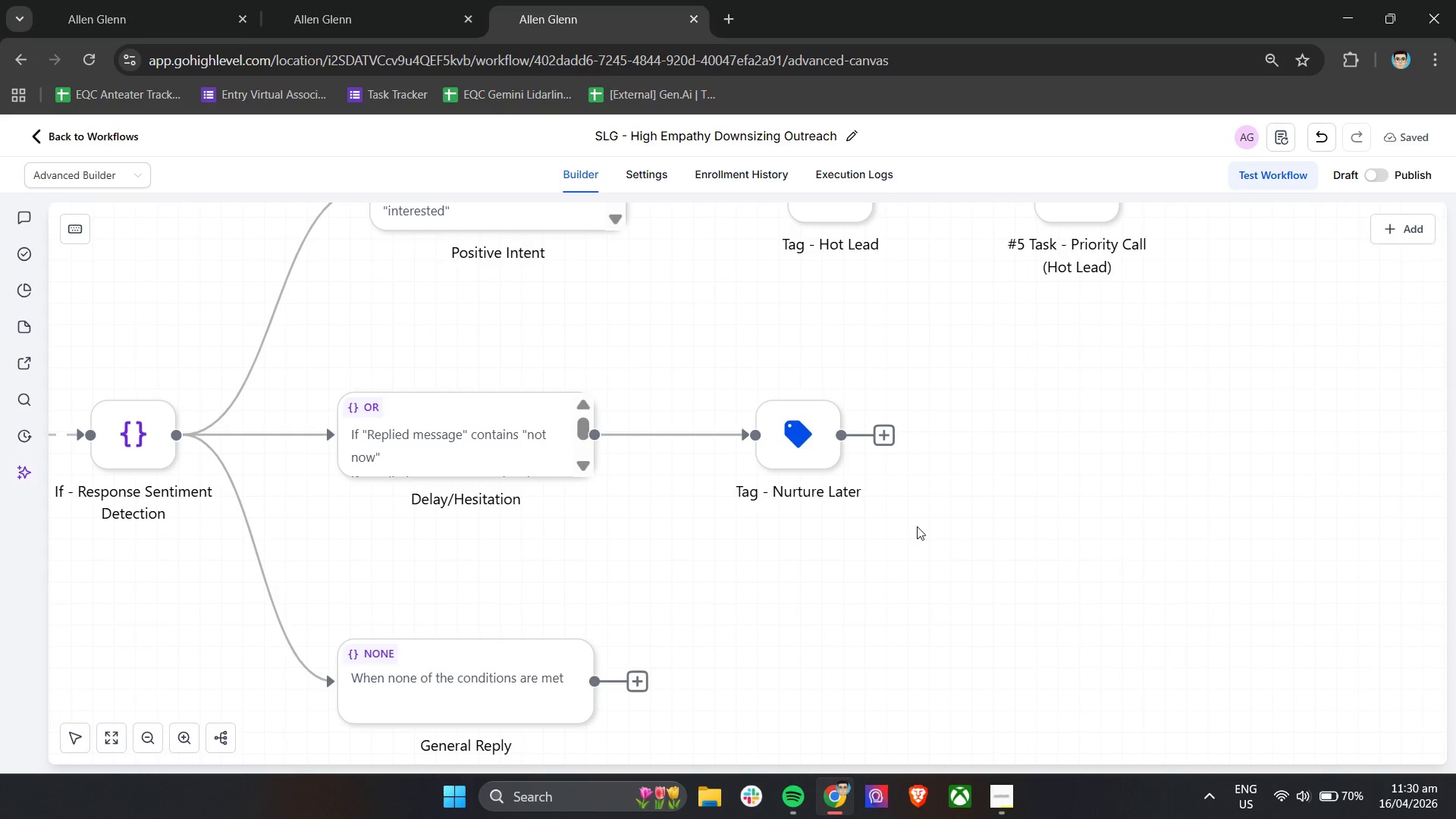 
hold_key(key=ControlLeft, duration=0.45)
scroll: coordinate [919, 522], scroll_direction: down, amount: 1.0
 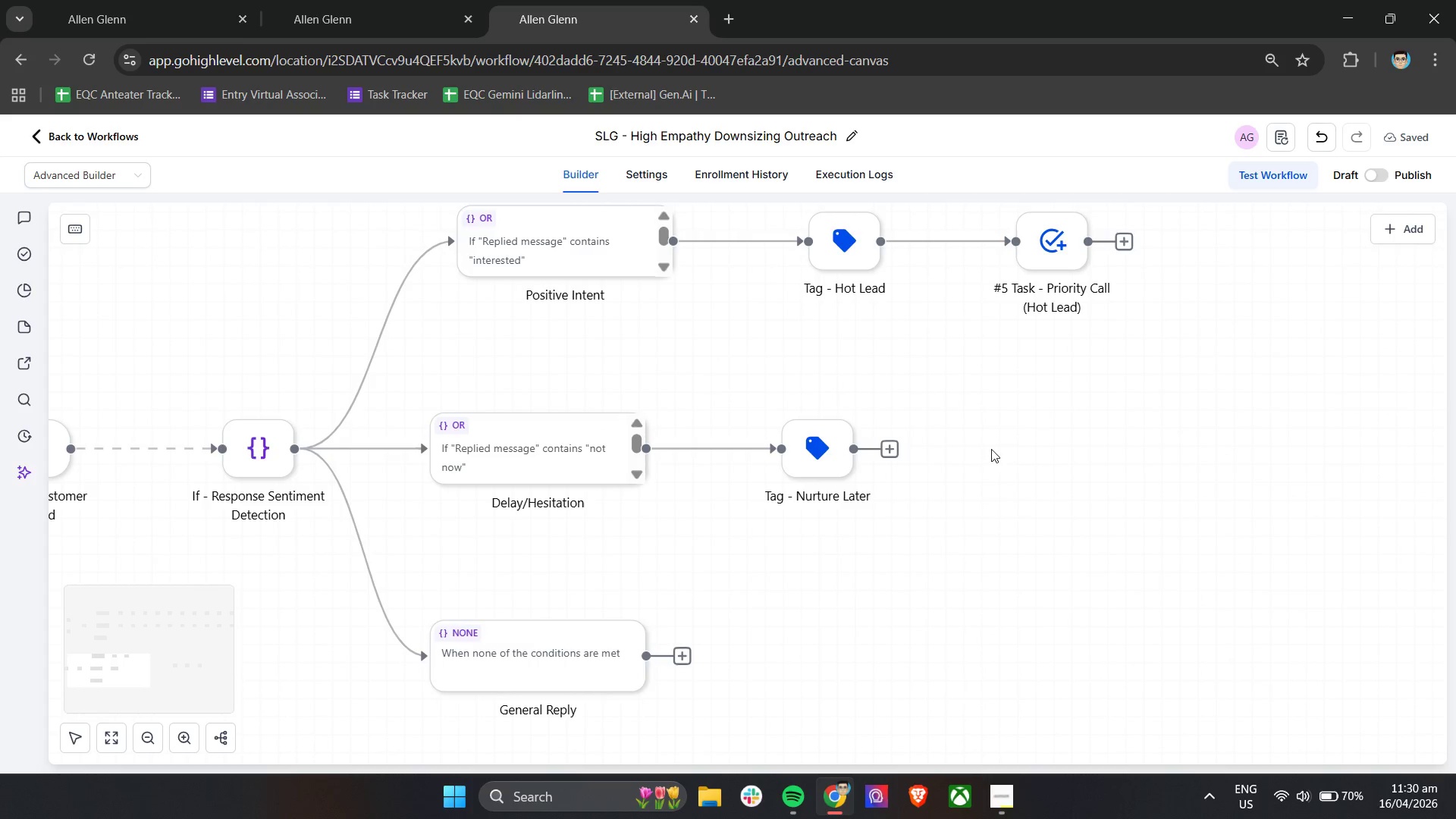 
hold_key(key=ShiftLeft, duration=0.98)
 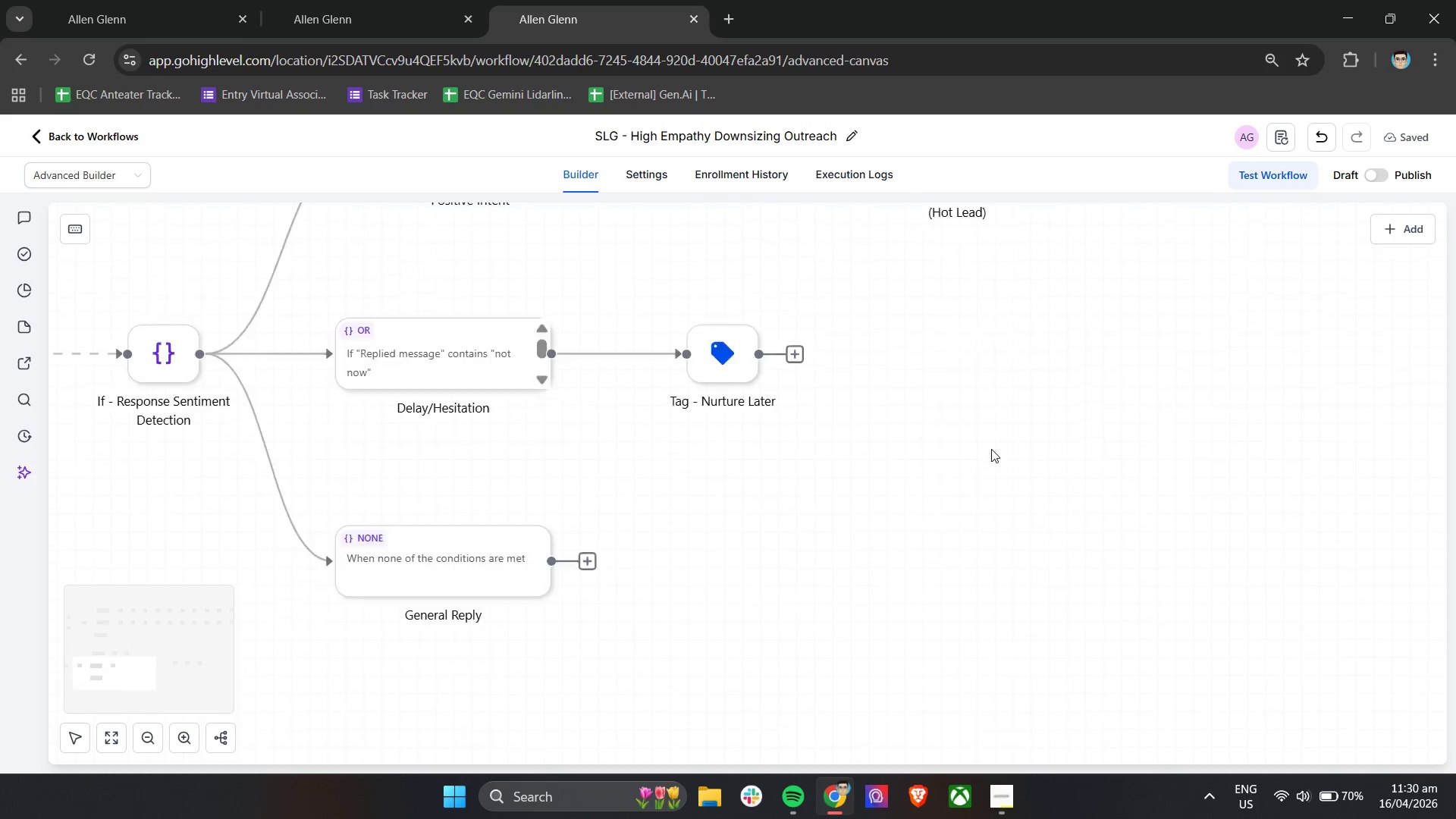 
scroll: coordinate [991, 449], scroll_direction: up, amount: 8.0
 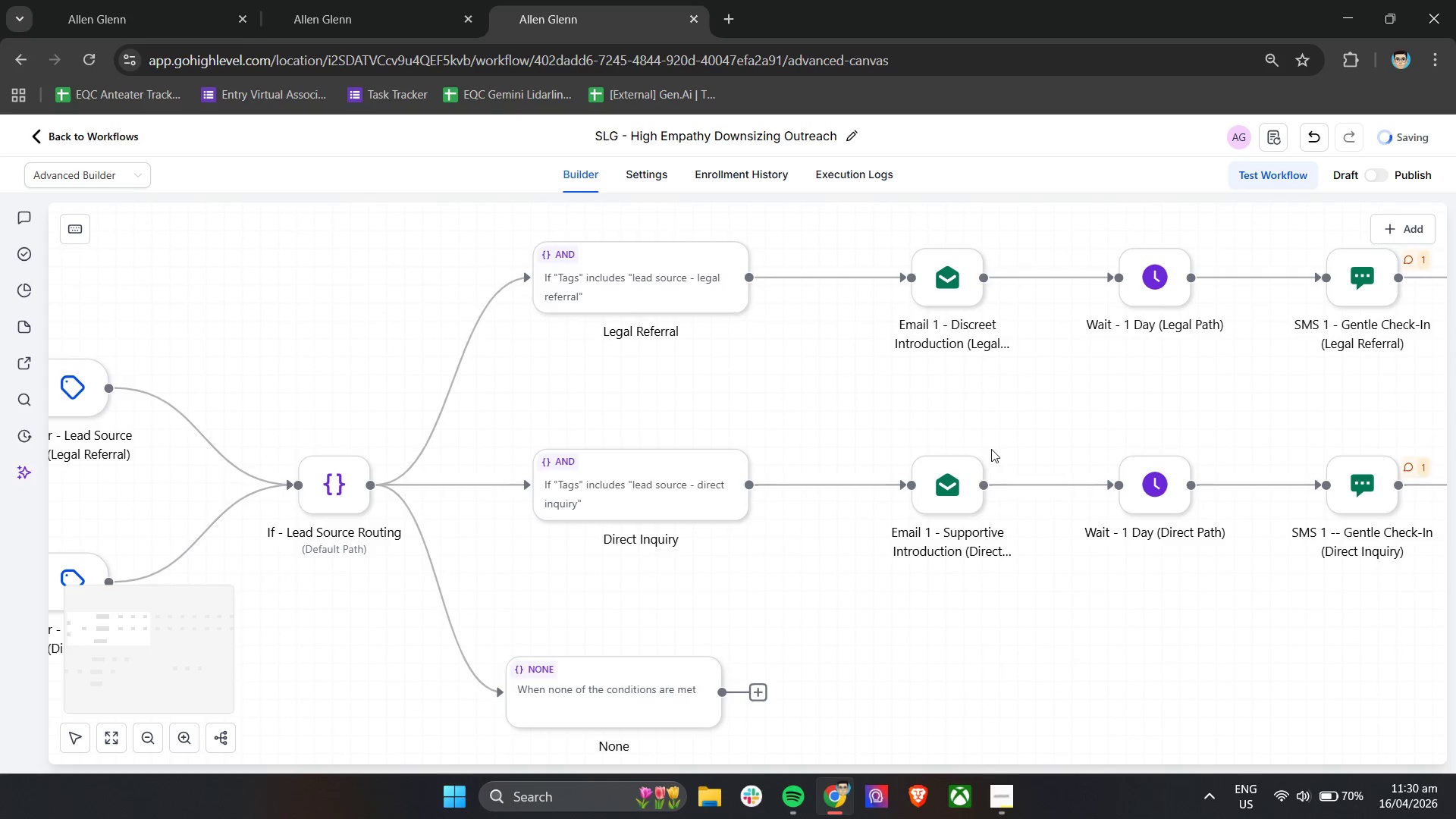 
scroll: coordinate [806, 426], scroll_direction: down, amount: 8.0
 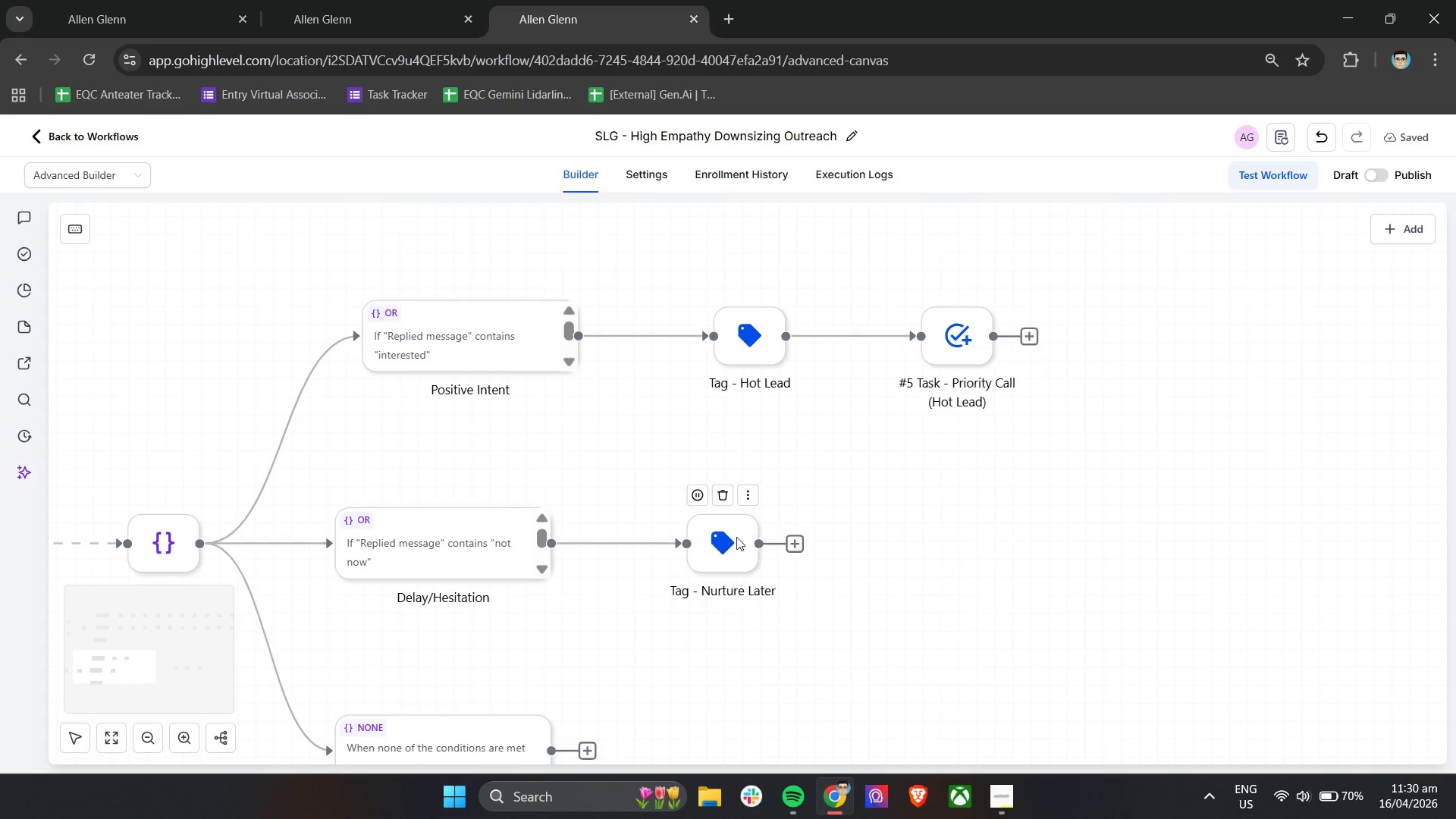 
left_click_drag(start_coordinate=[723, 541], to_coordinate=[755, 541])
 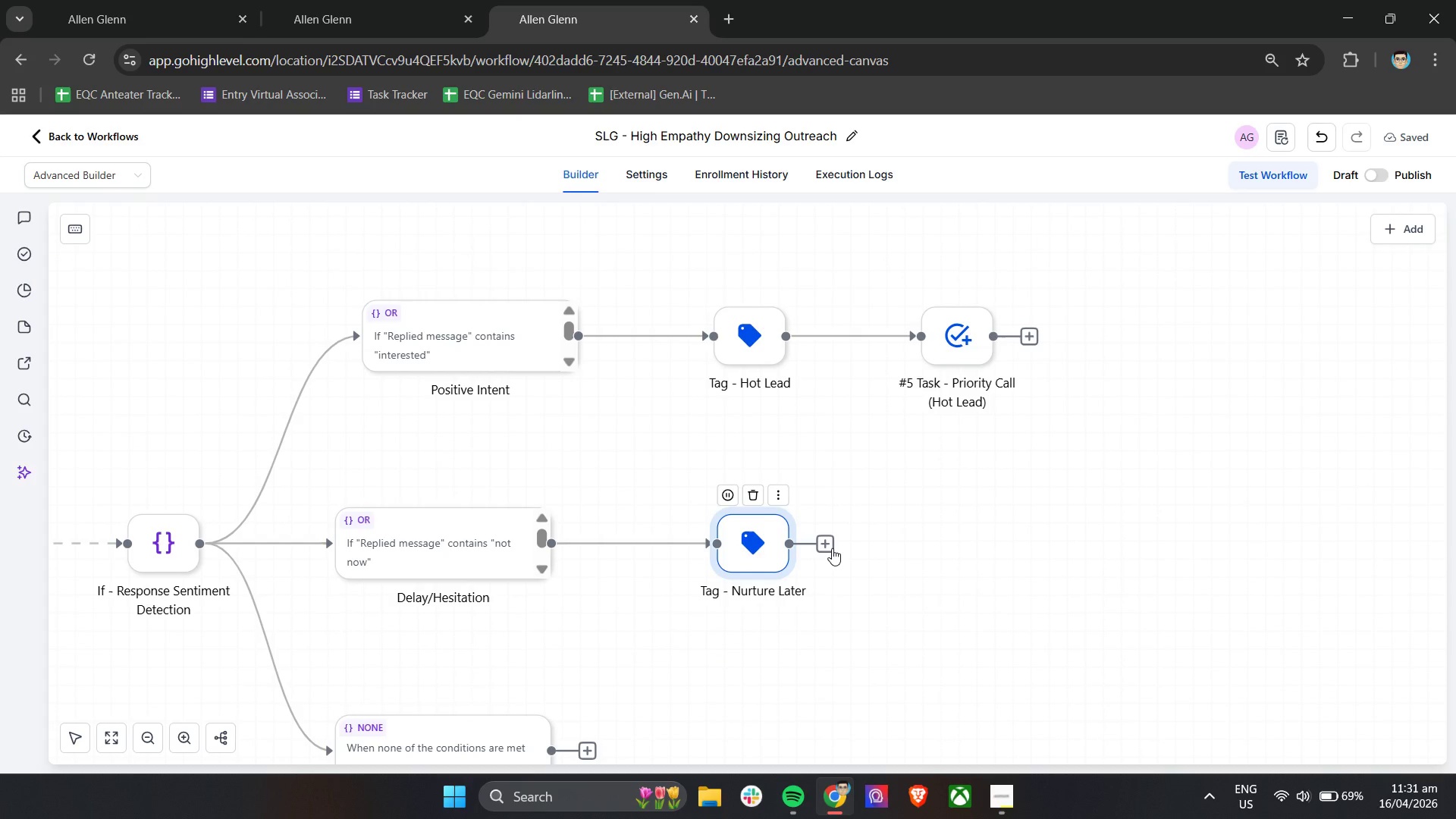 
left_click([832, 548])
 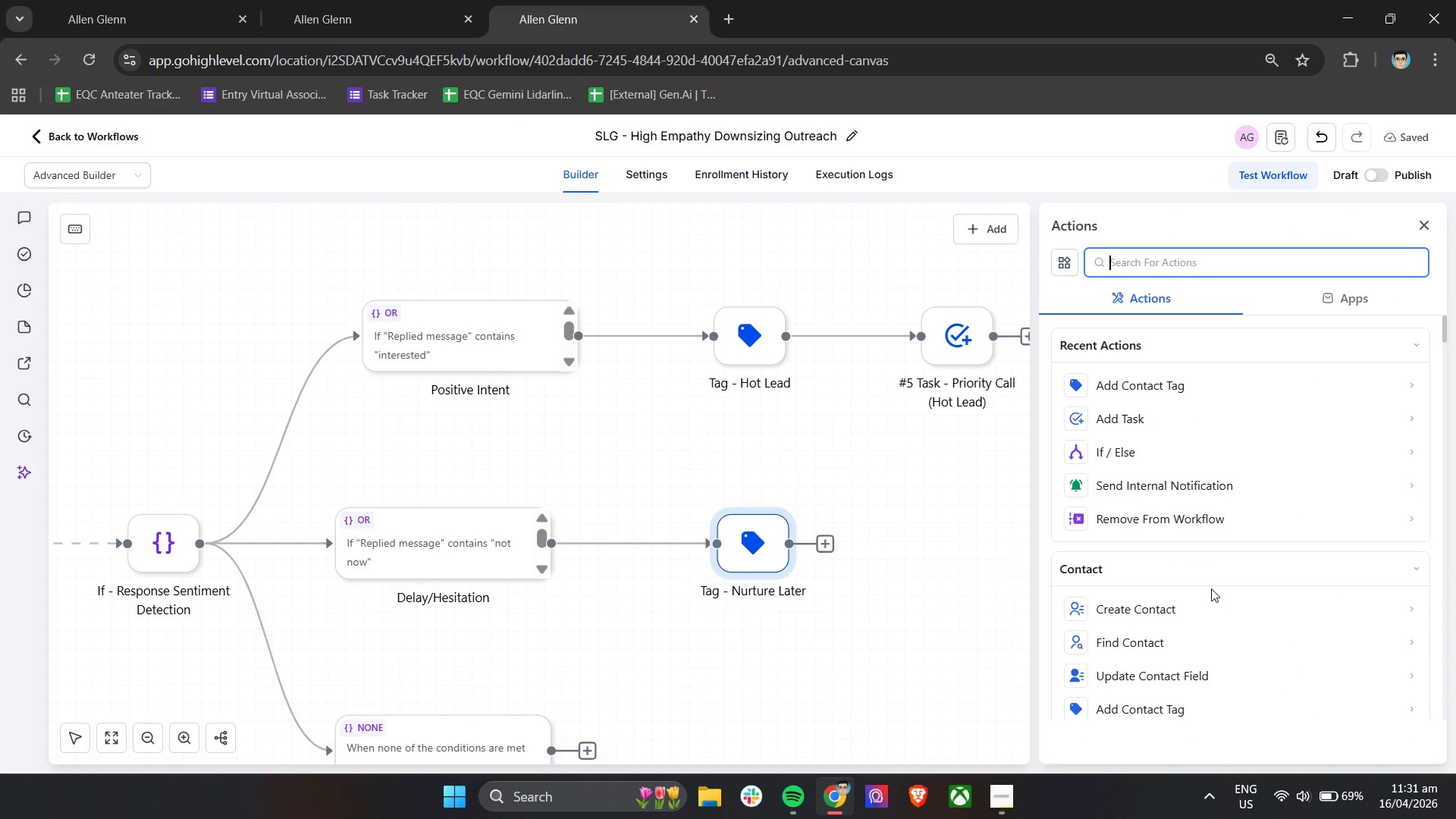 
left_click([956, 333])
 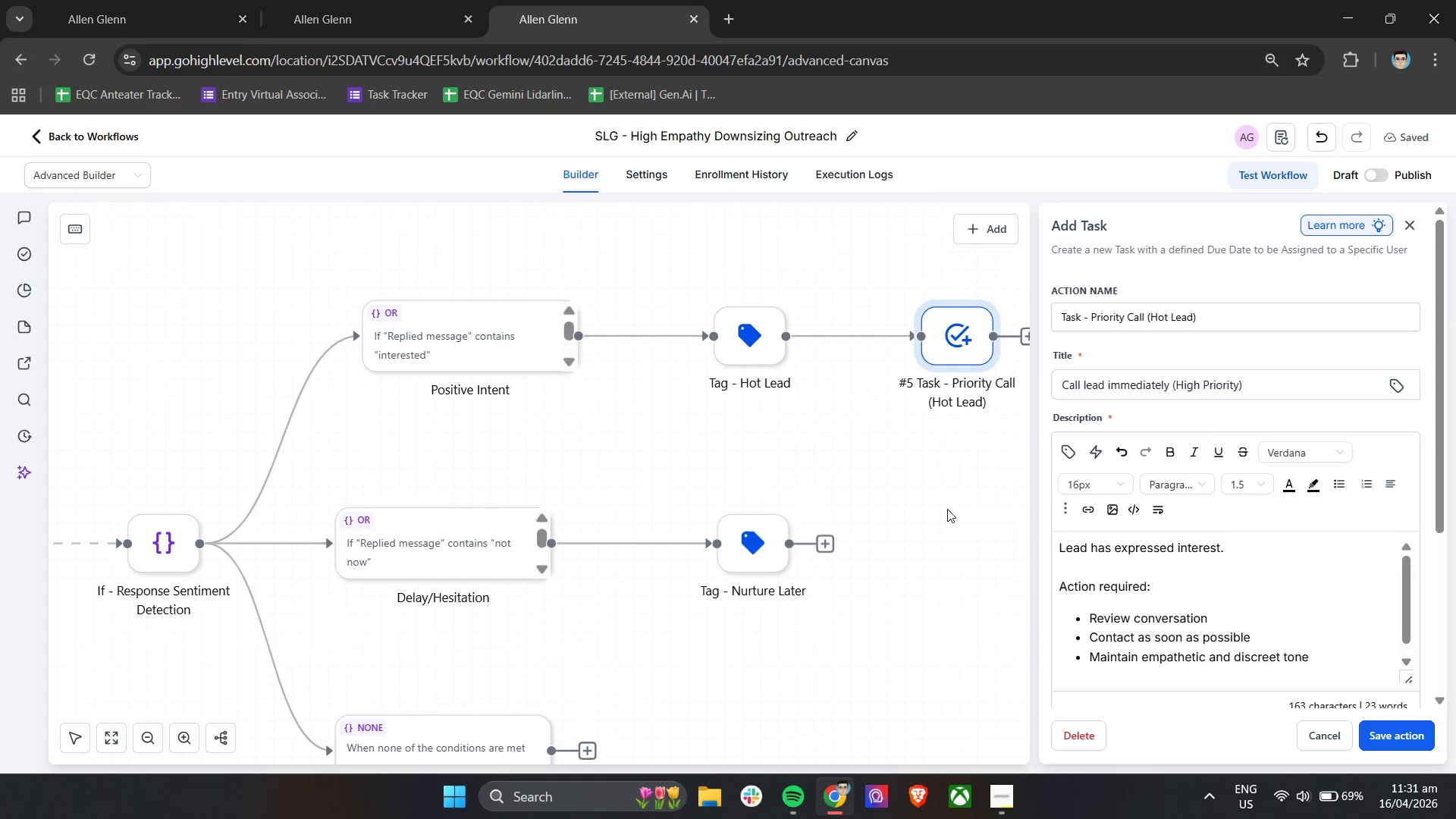 
left_click([821, 541])
 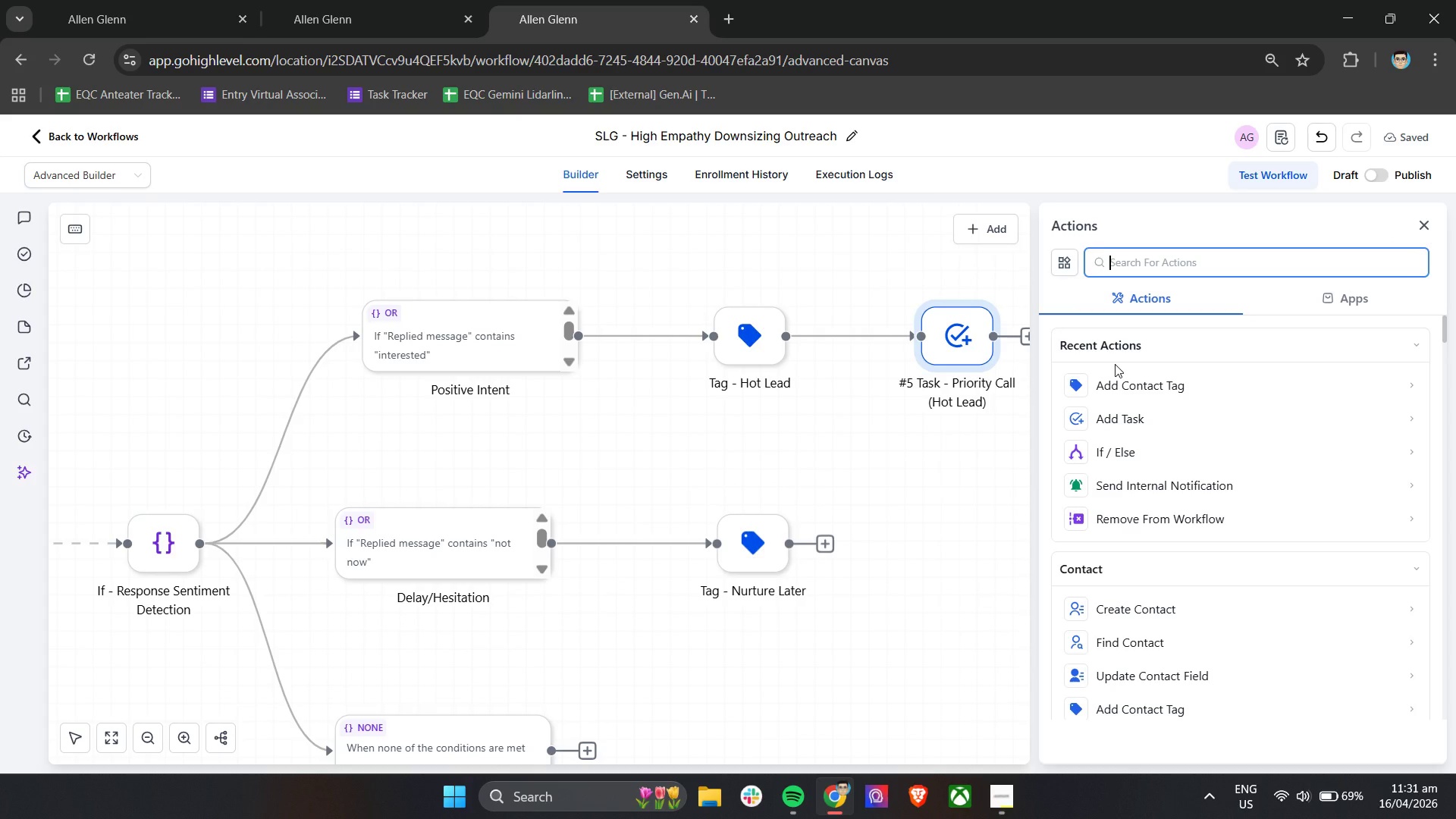 
left_click([1150, 416])
 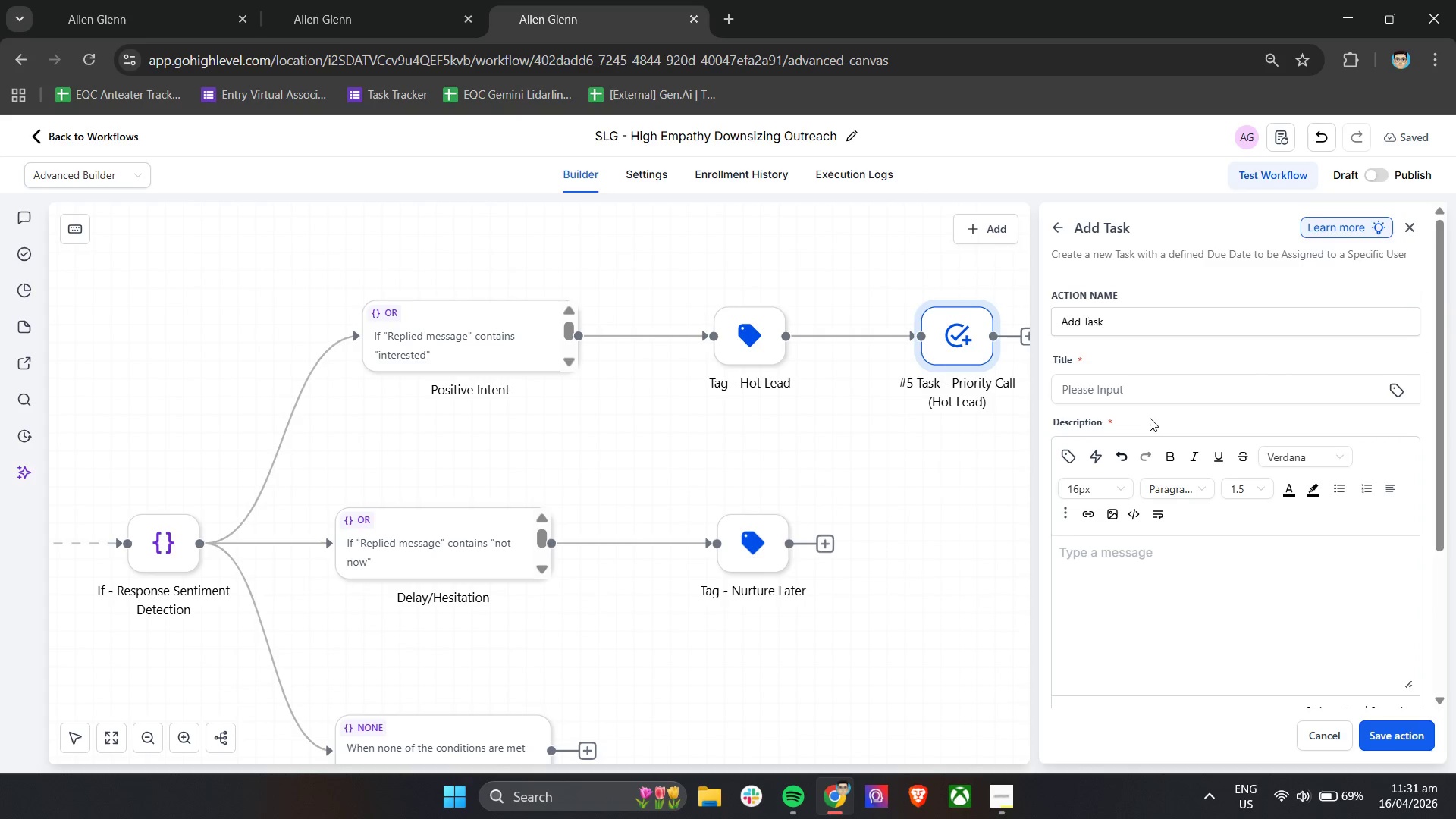 
left_click_drag(start_coordinate=[1126, 311], to_coordinate=[1039, 317])
 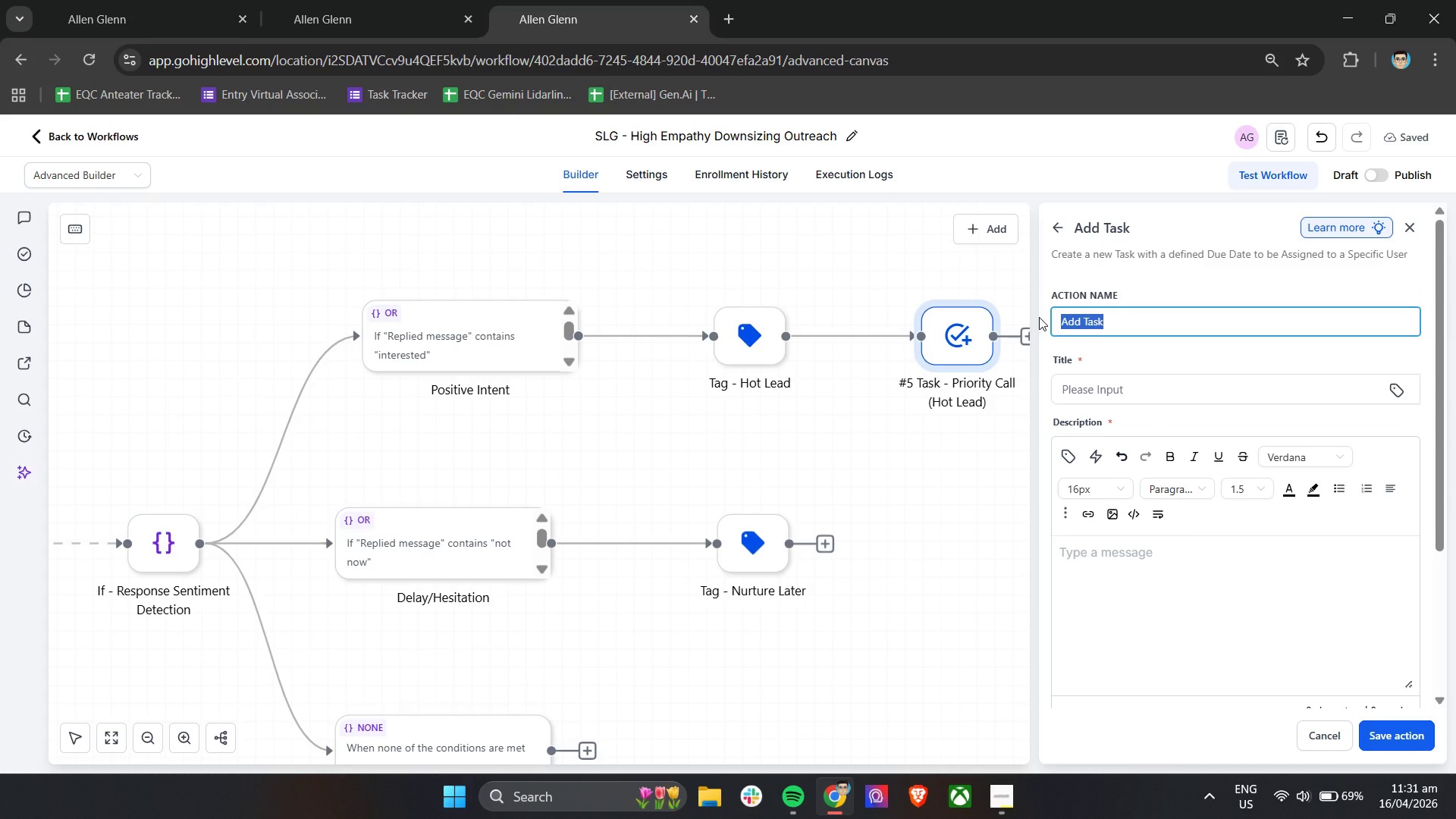 
type(Task - Follow Up Later)
 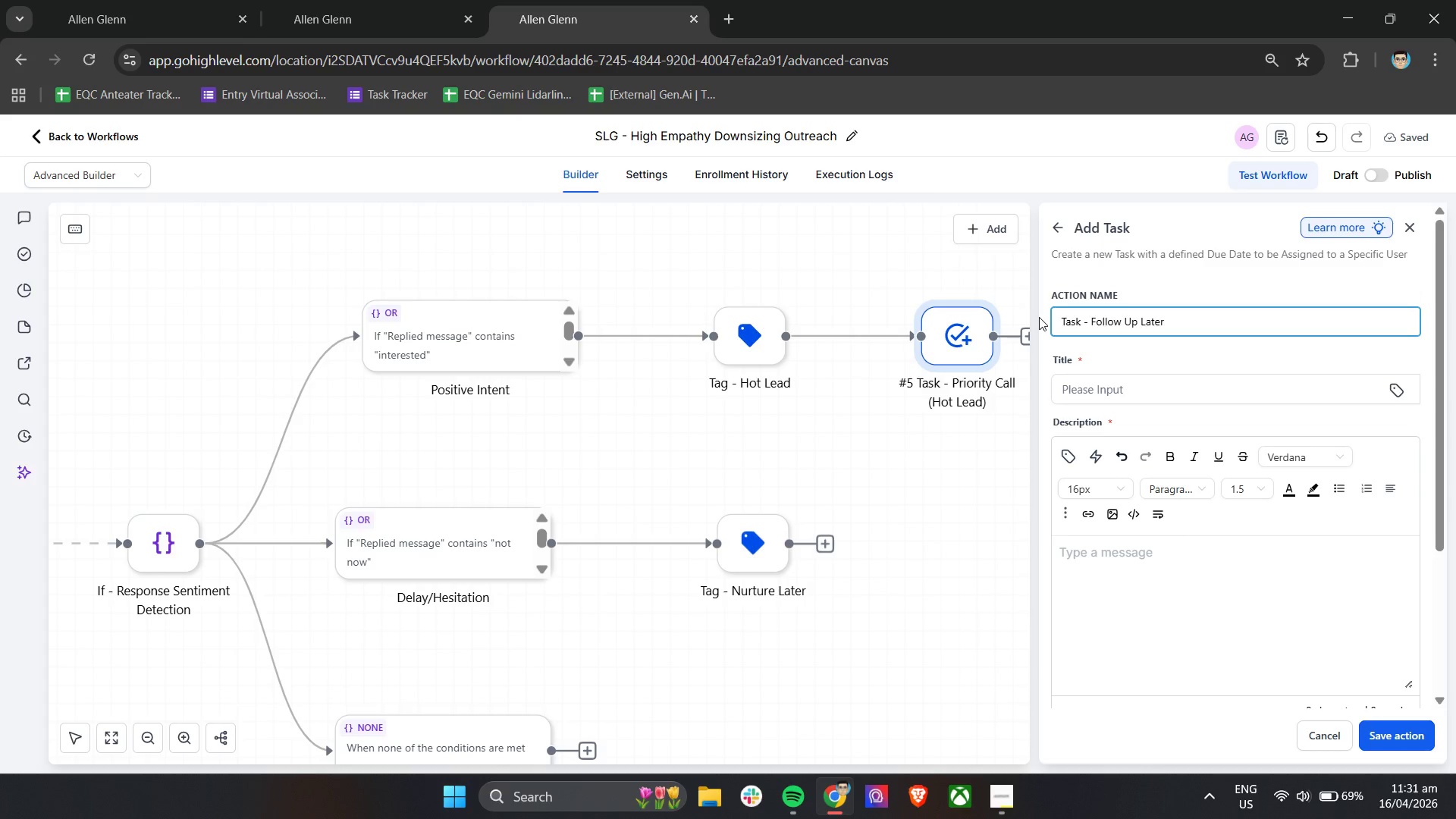 
type(Follow up at a later time)
 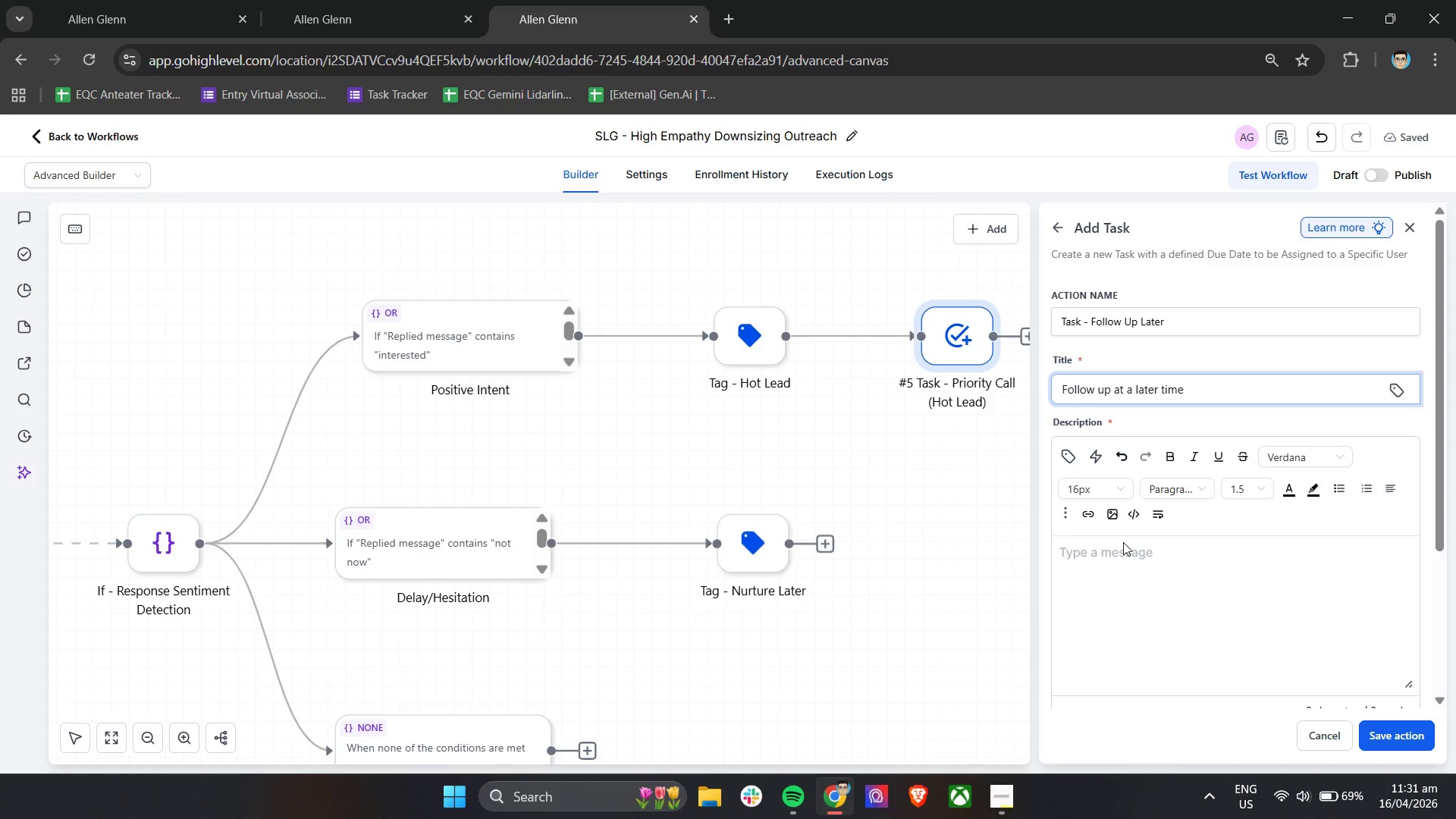 
left_click([1125, 557])
 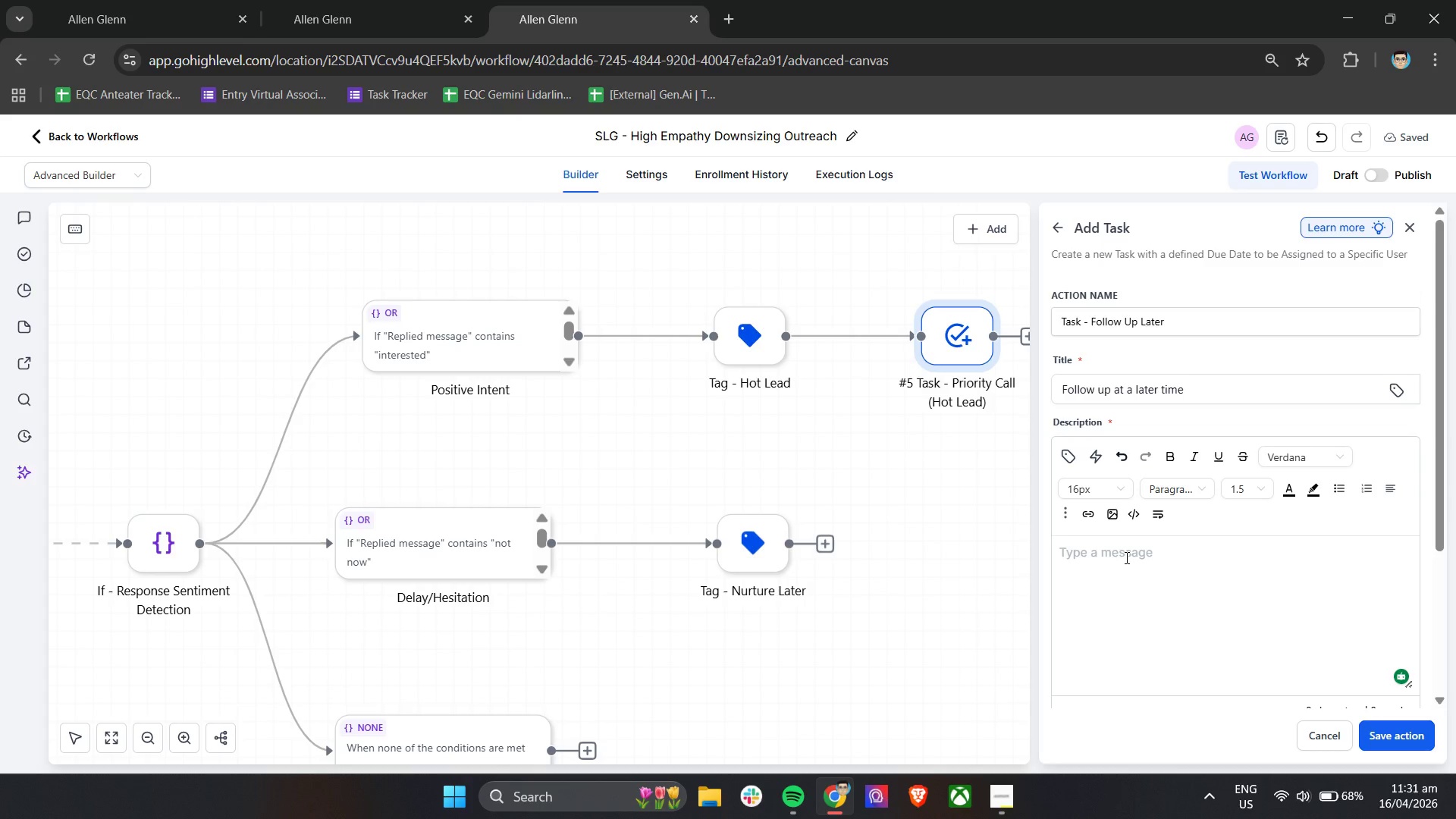 
type(Lead indicated they are ot ready at this time)
 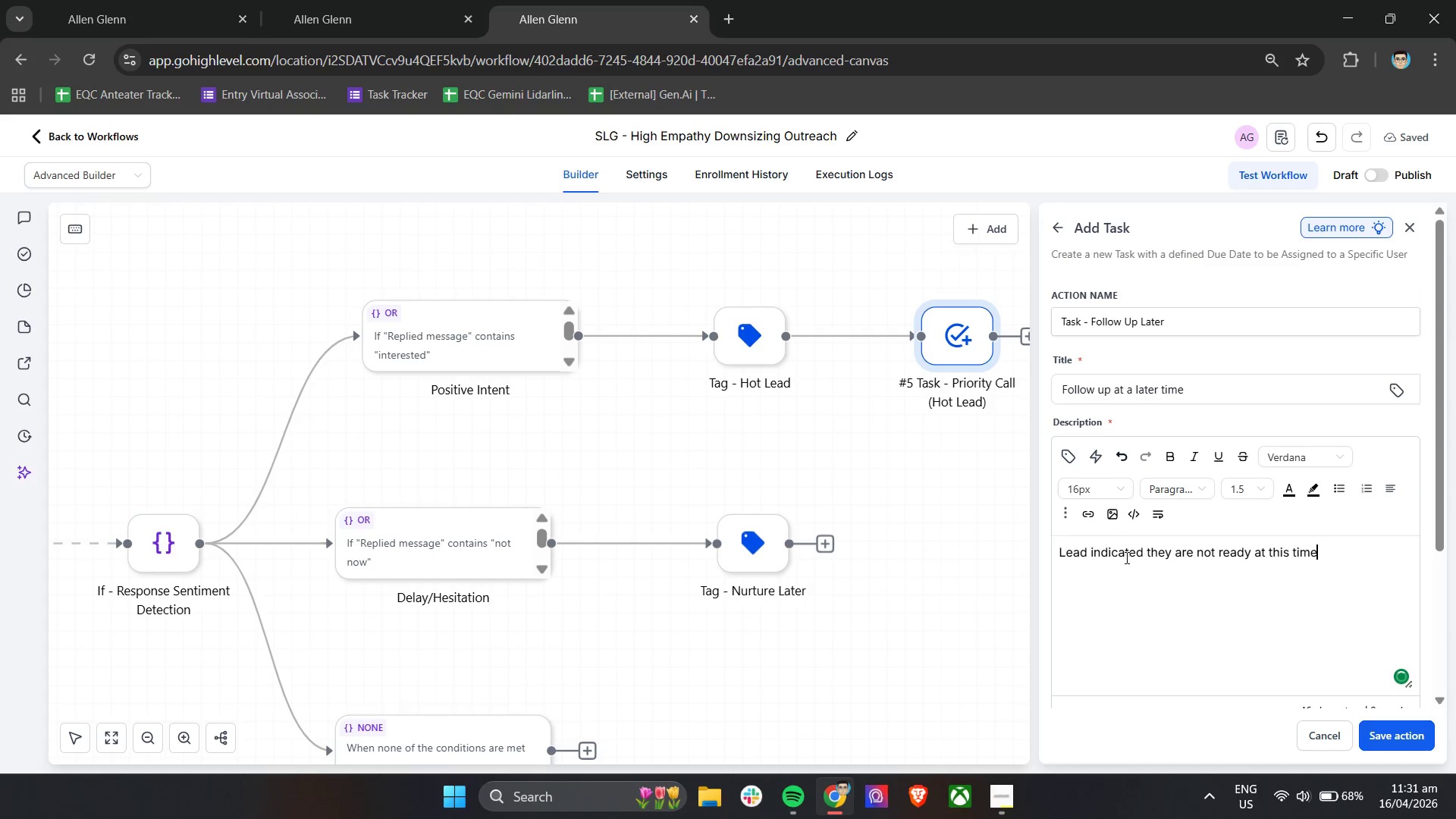 
key(Period)
 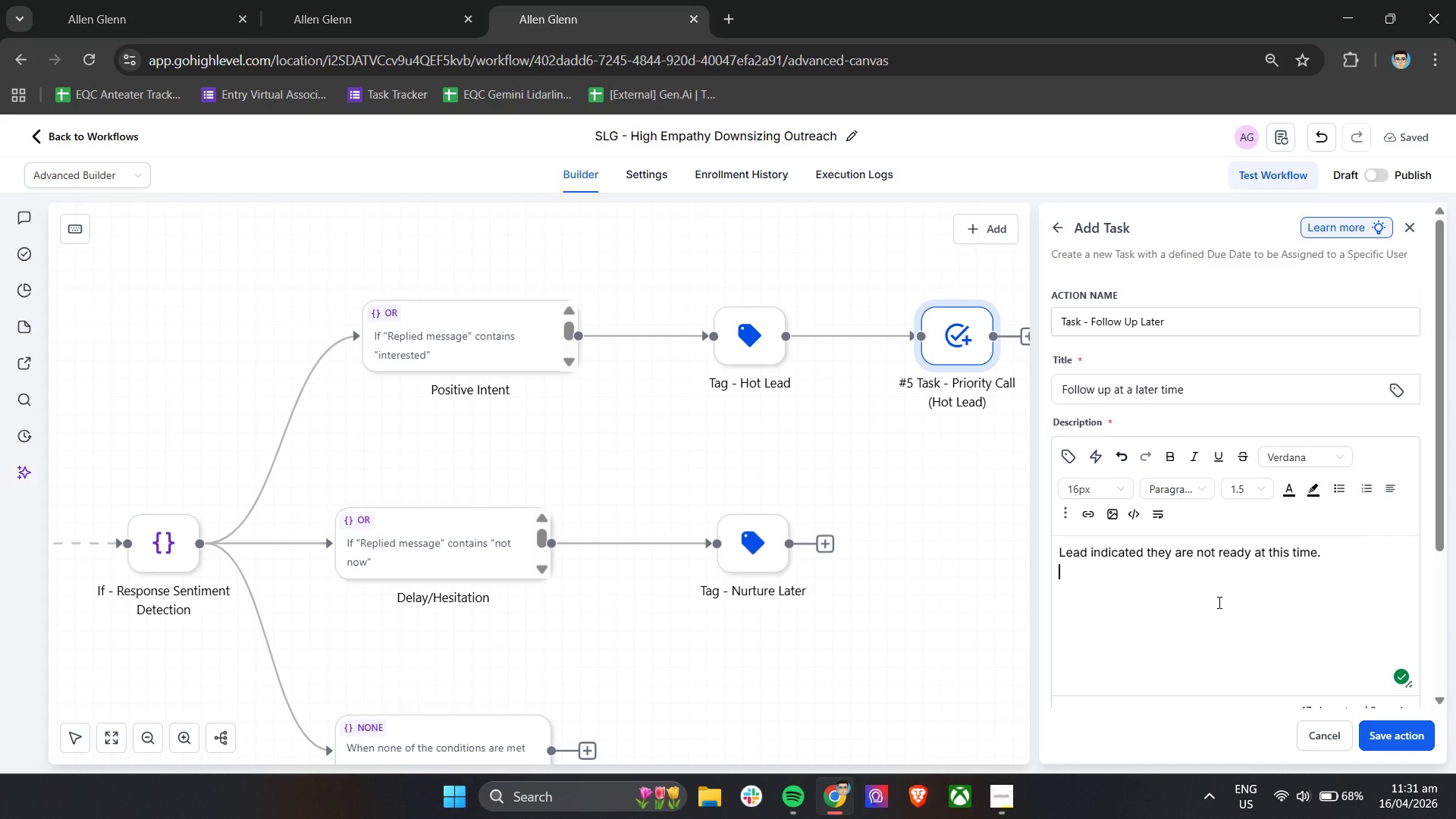 
key(Enter)
 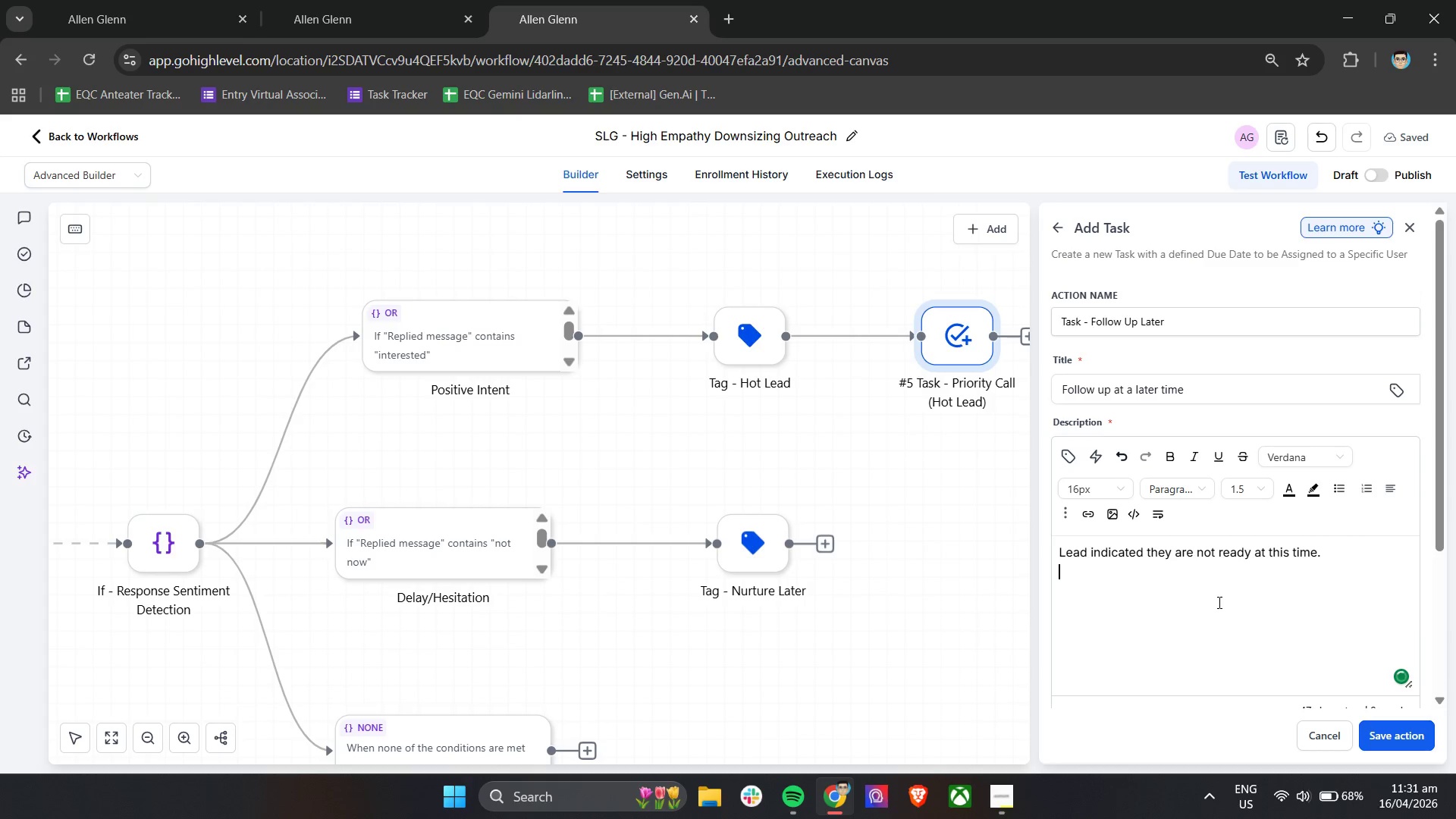 
key(Enter)
 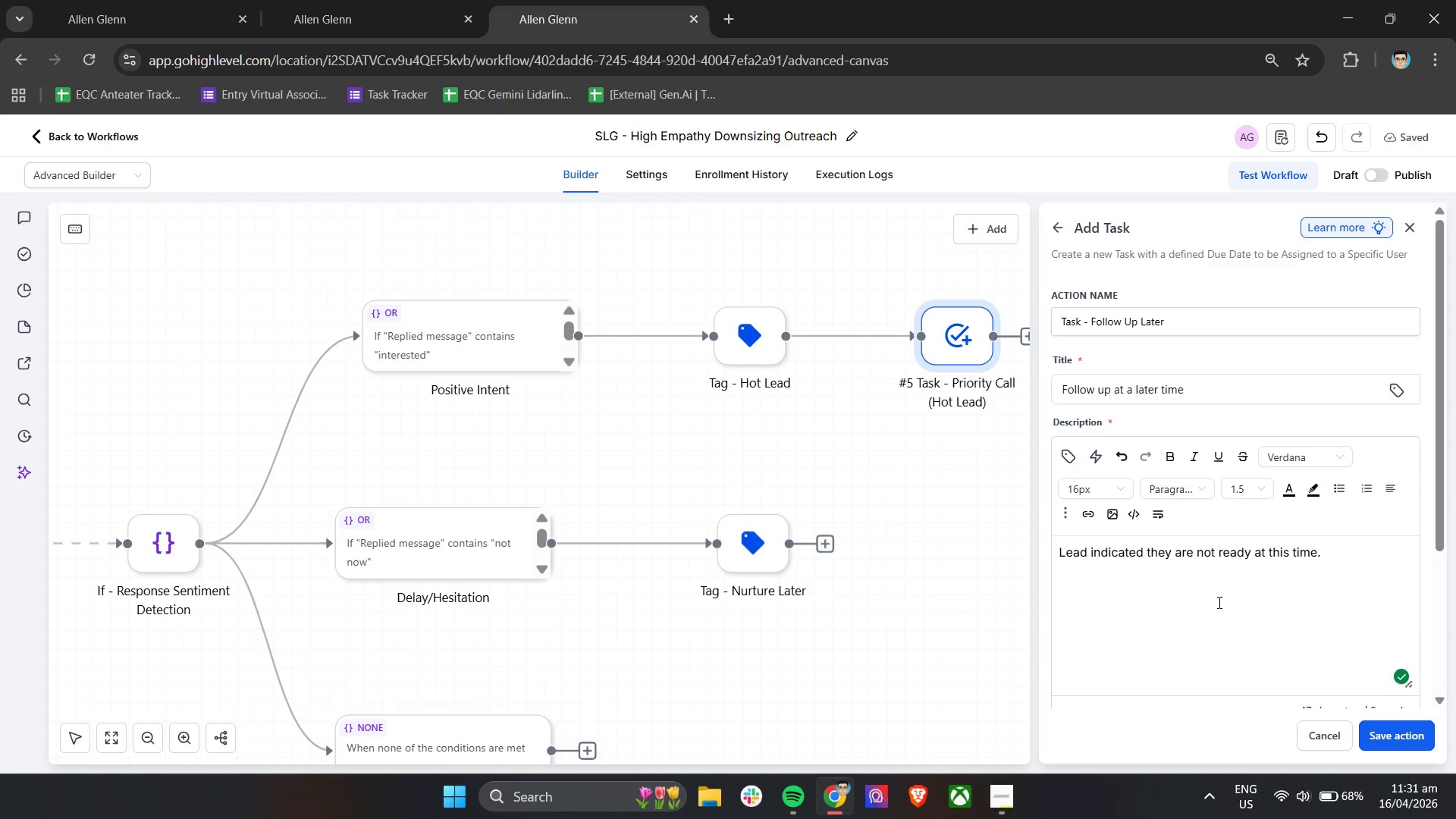 
type(Ac)
key(Backspace)
key(Backspace)
key(Backspace)
key(Backspace)
 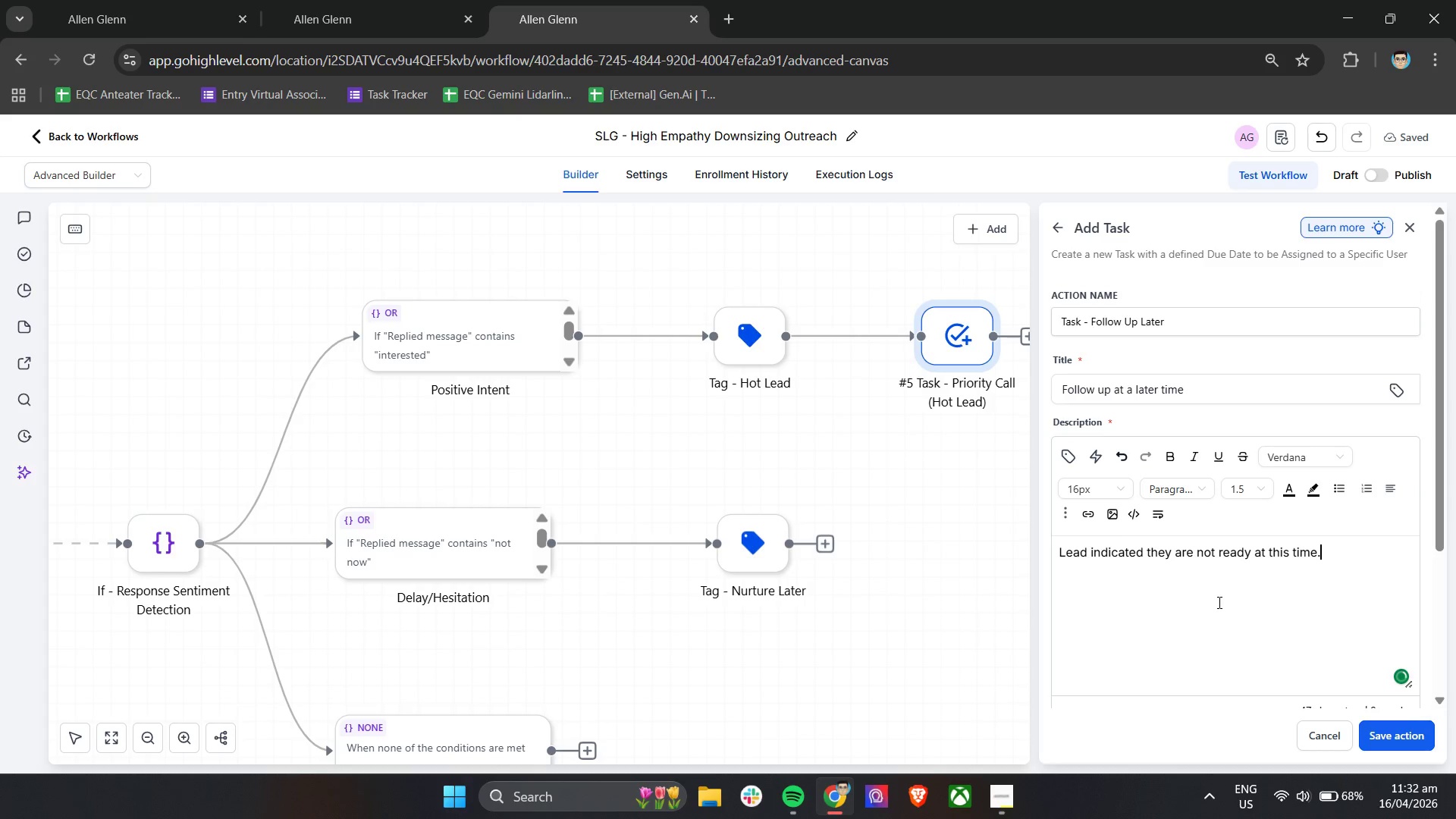 
key(Enter)
 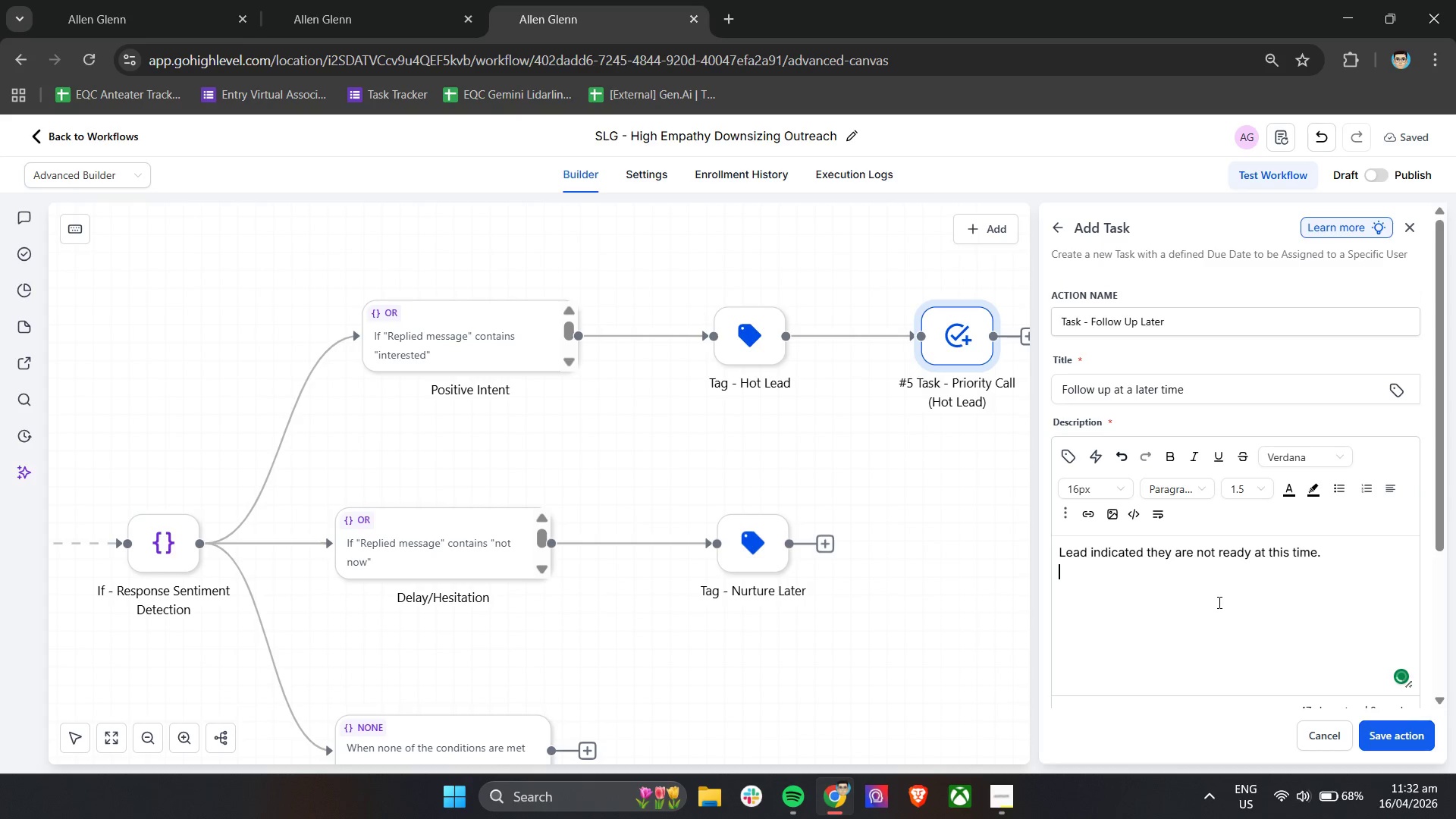 
key(Enter)
 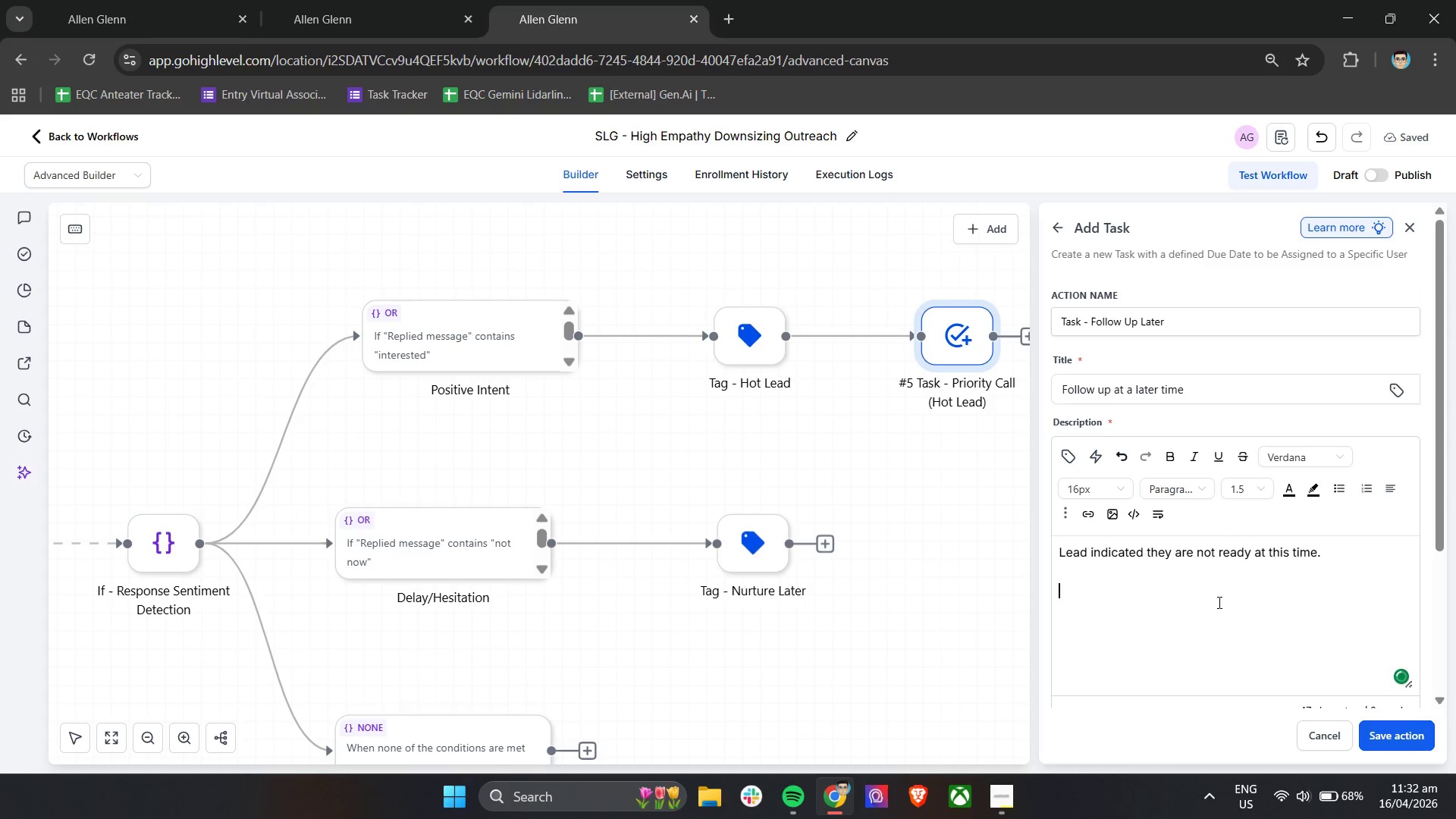 
type(Action:)
 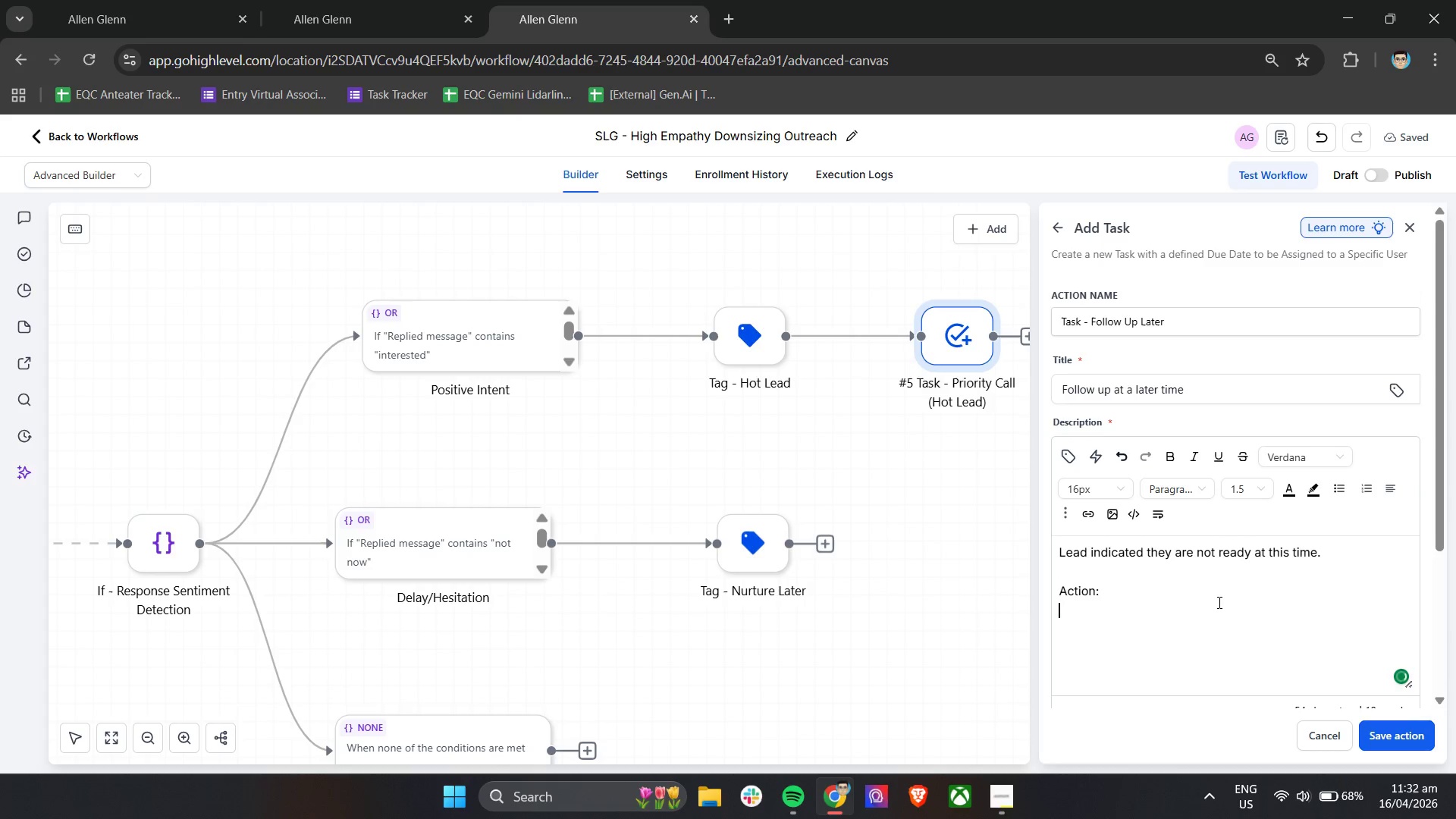 
 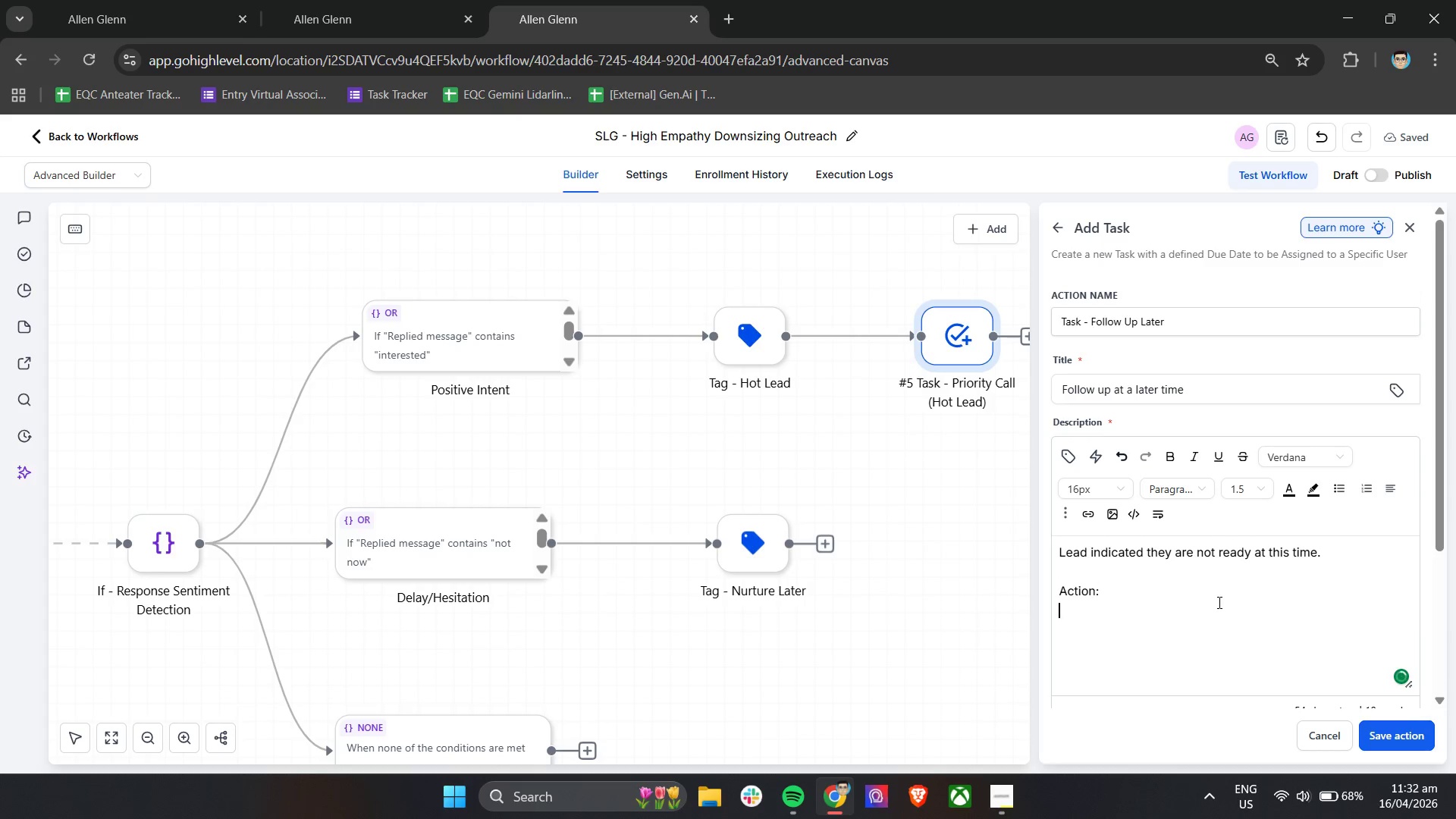 
key(Enter)
 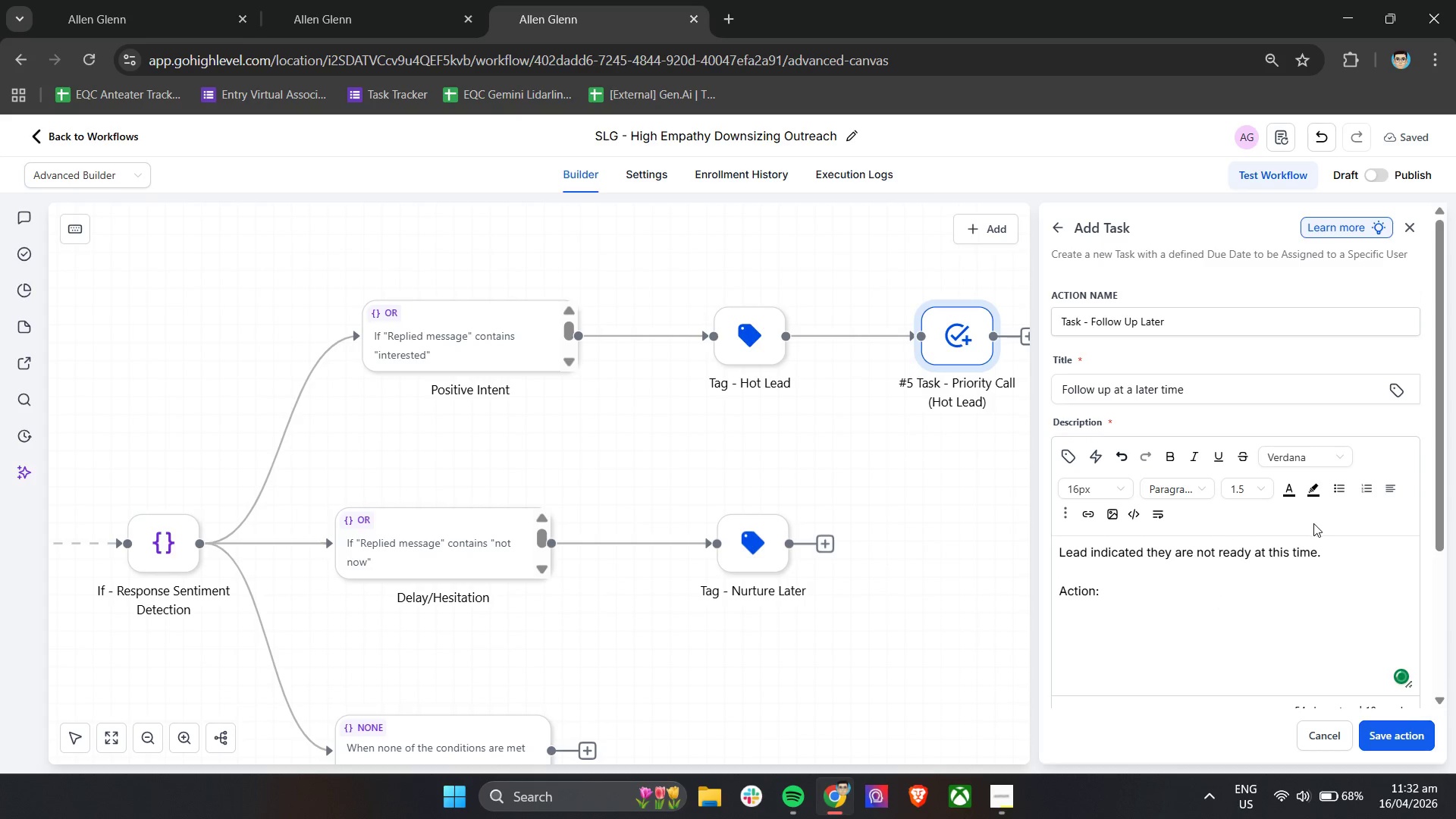 
left_click([1340, 488])
 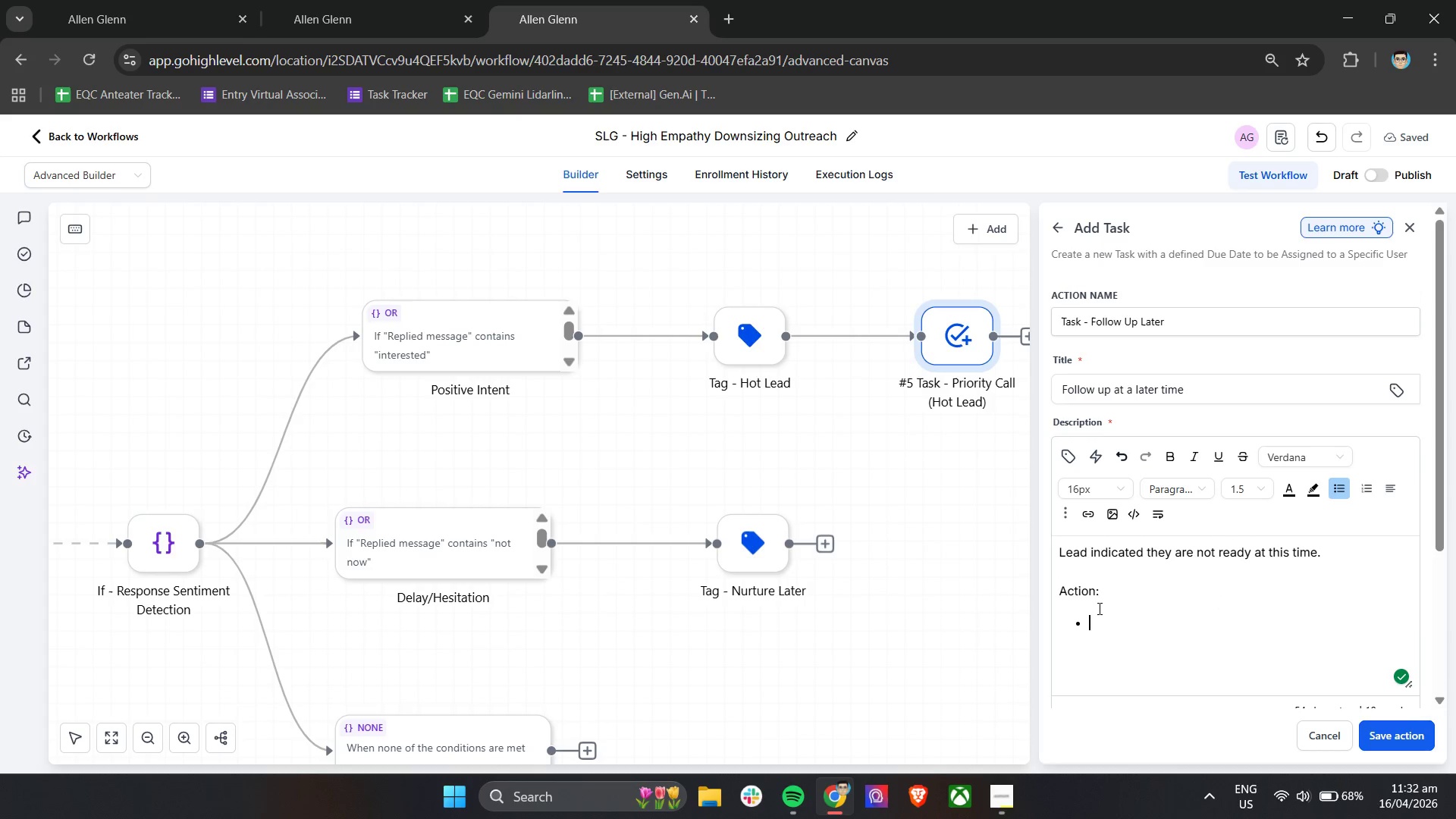 
type(Respect timing)
 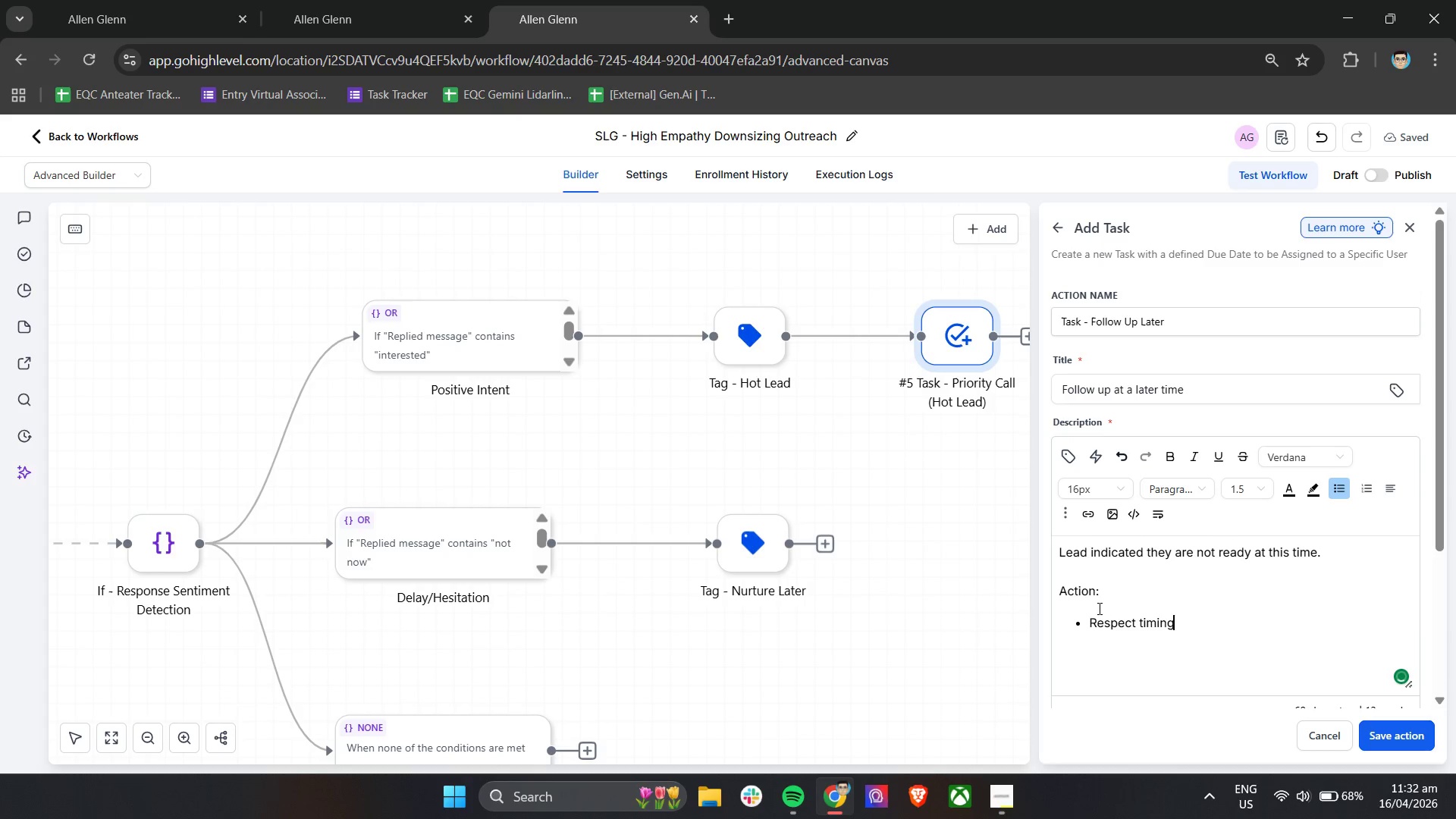 
key(Enter)
 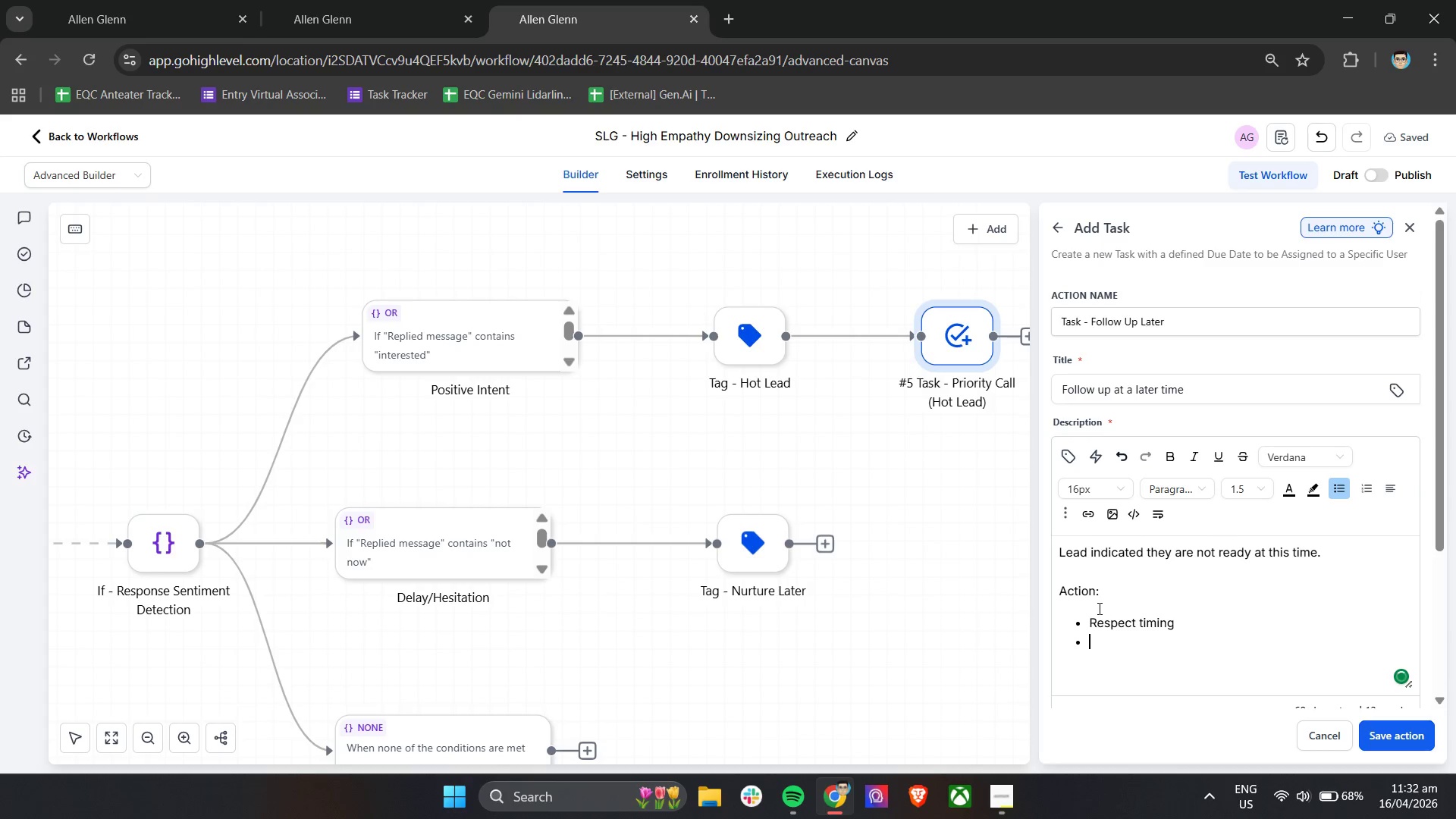 
type(s)
key(Backspace)
type(Schedule fur)
key(Backspace)
type(ture follow-up)
 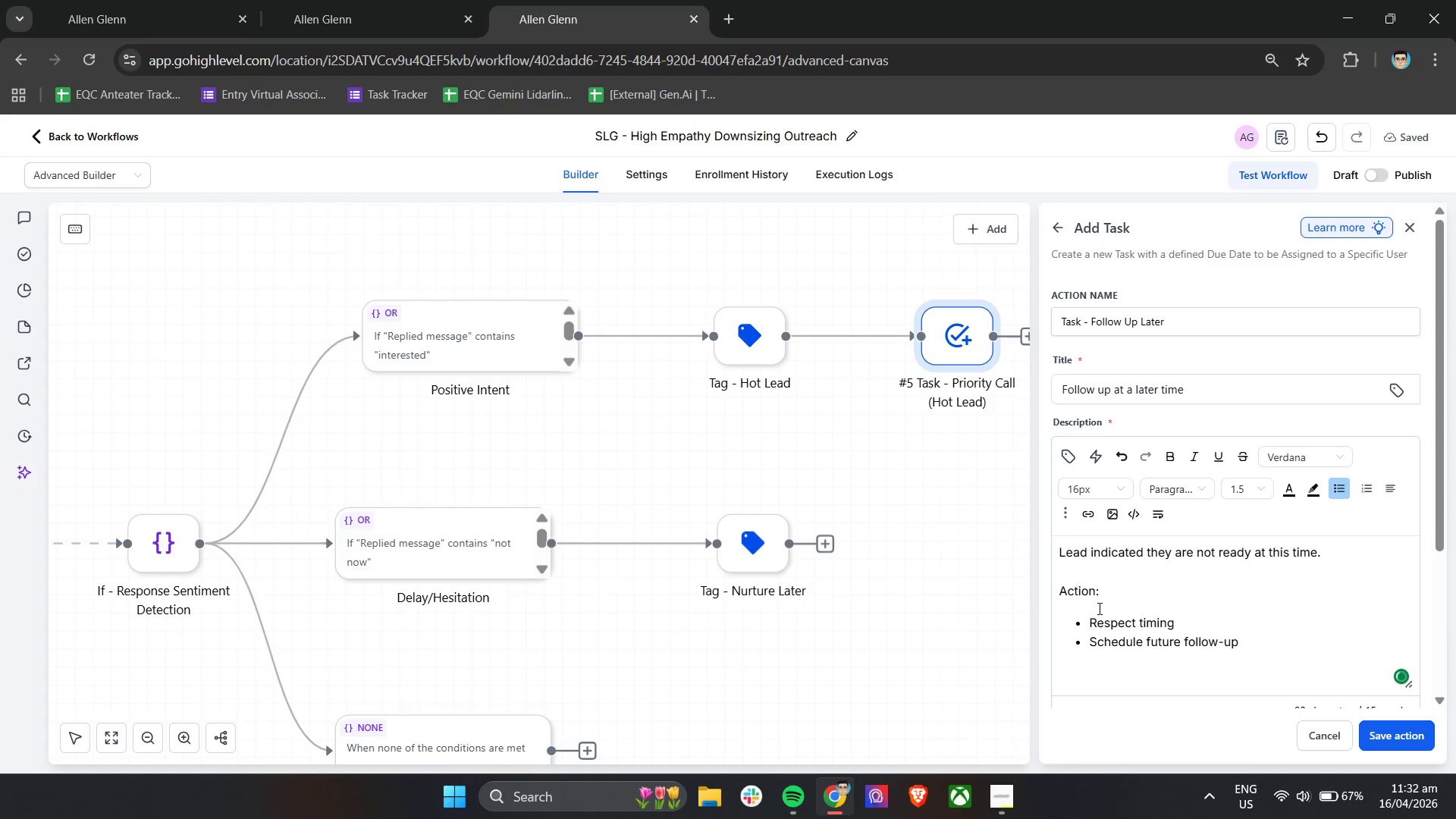 
key(Enter)
 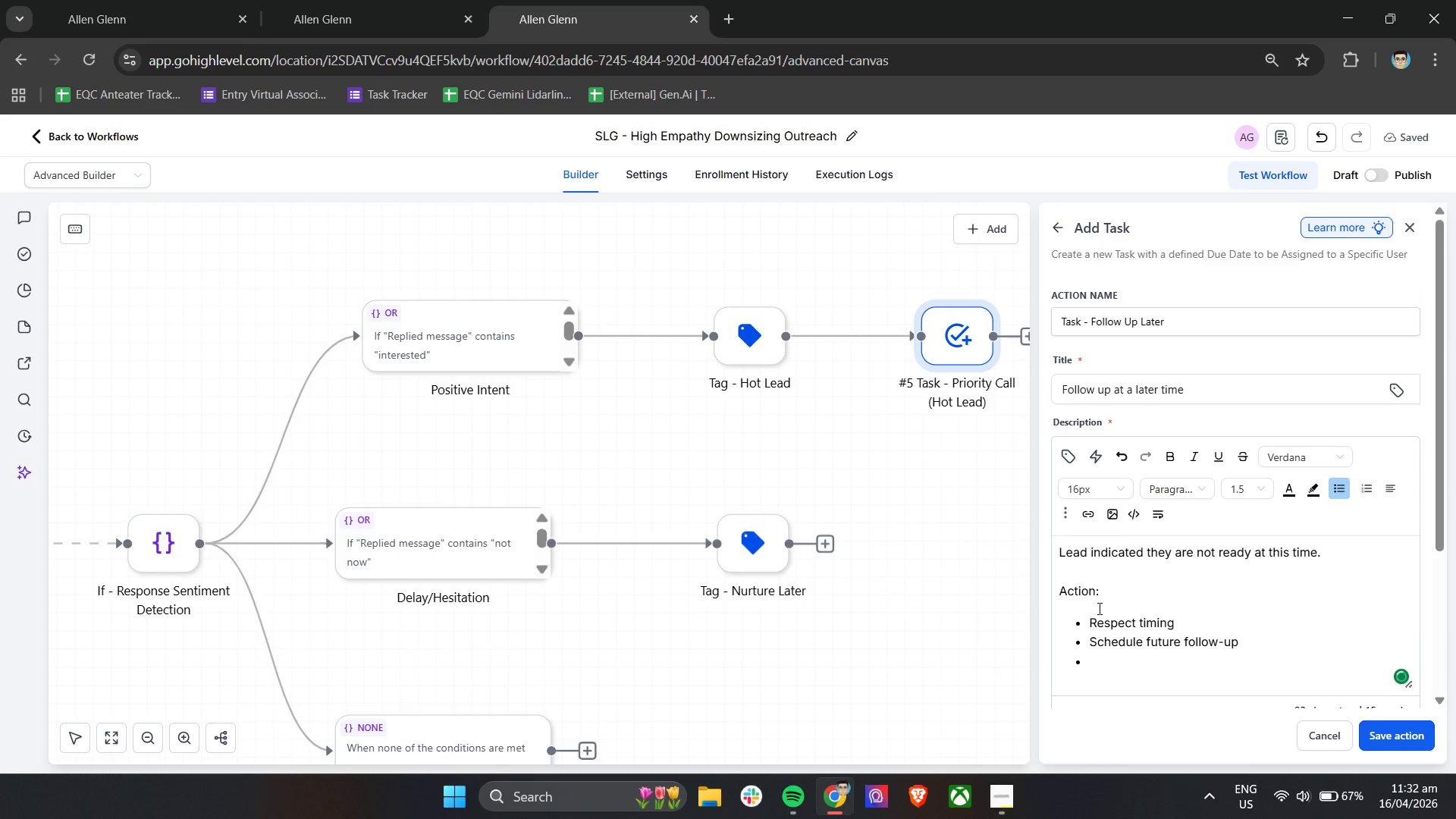 
type(Maintain soft, supportive tone)
 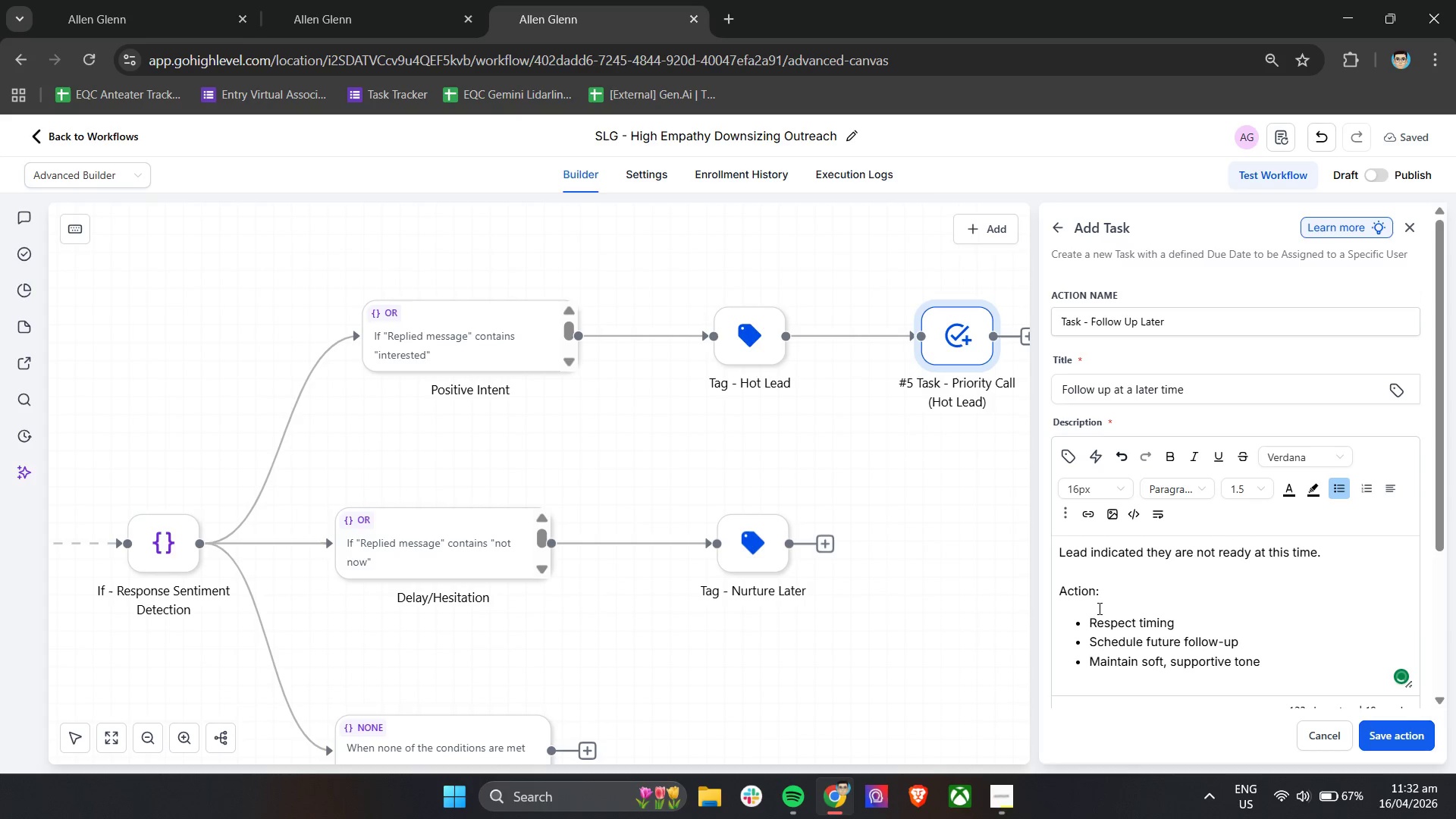 
scroll: coordinate [1121, 577], scroll_direction: down, amount: 4.0
 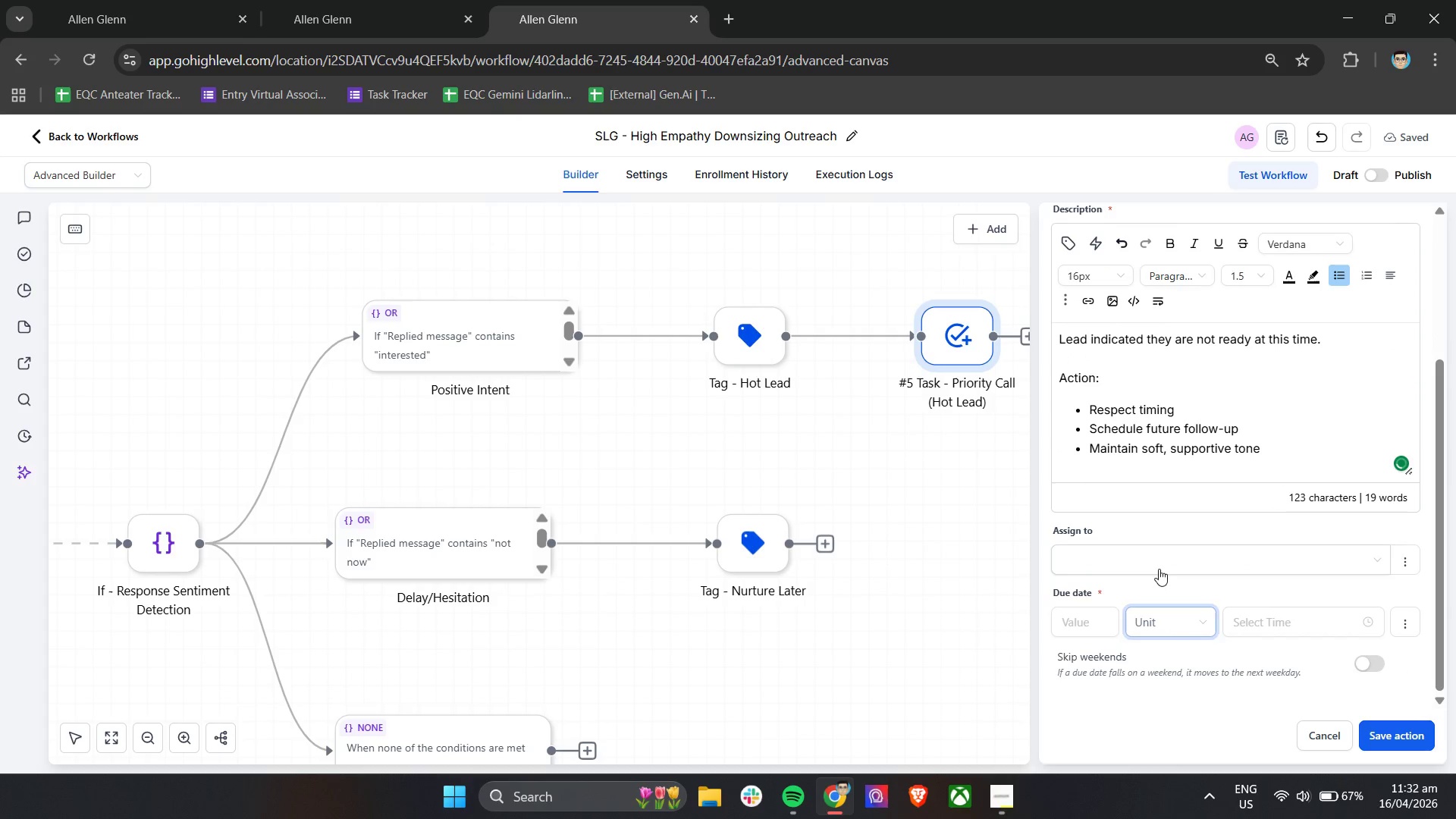 
left_click([1157, 564])
 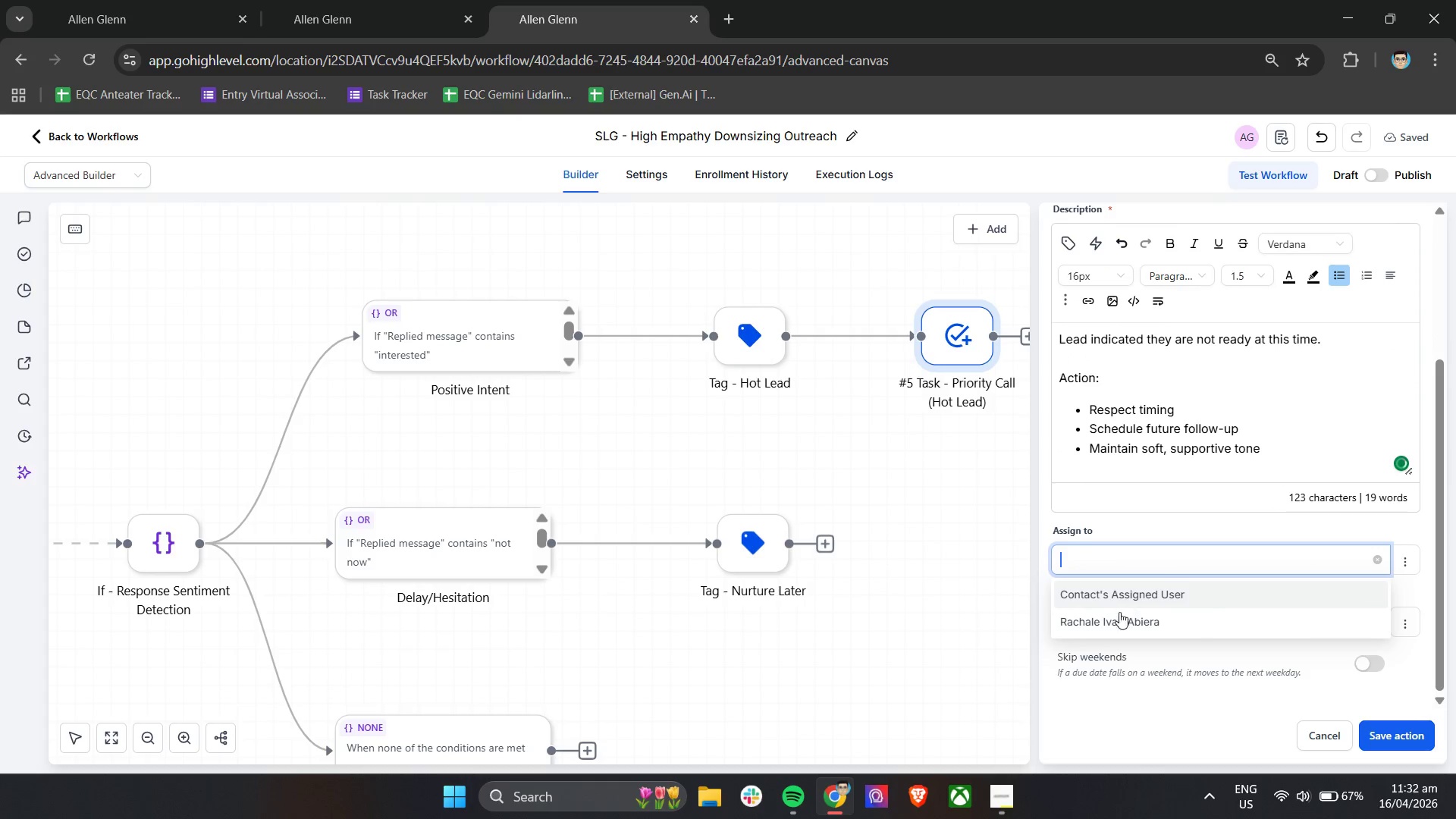 
left_click([1119, 617])
 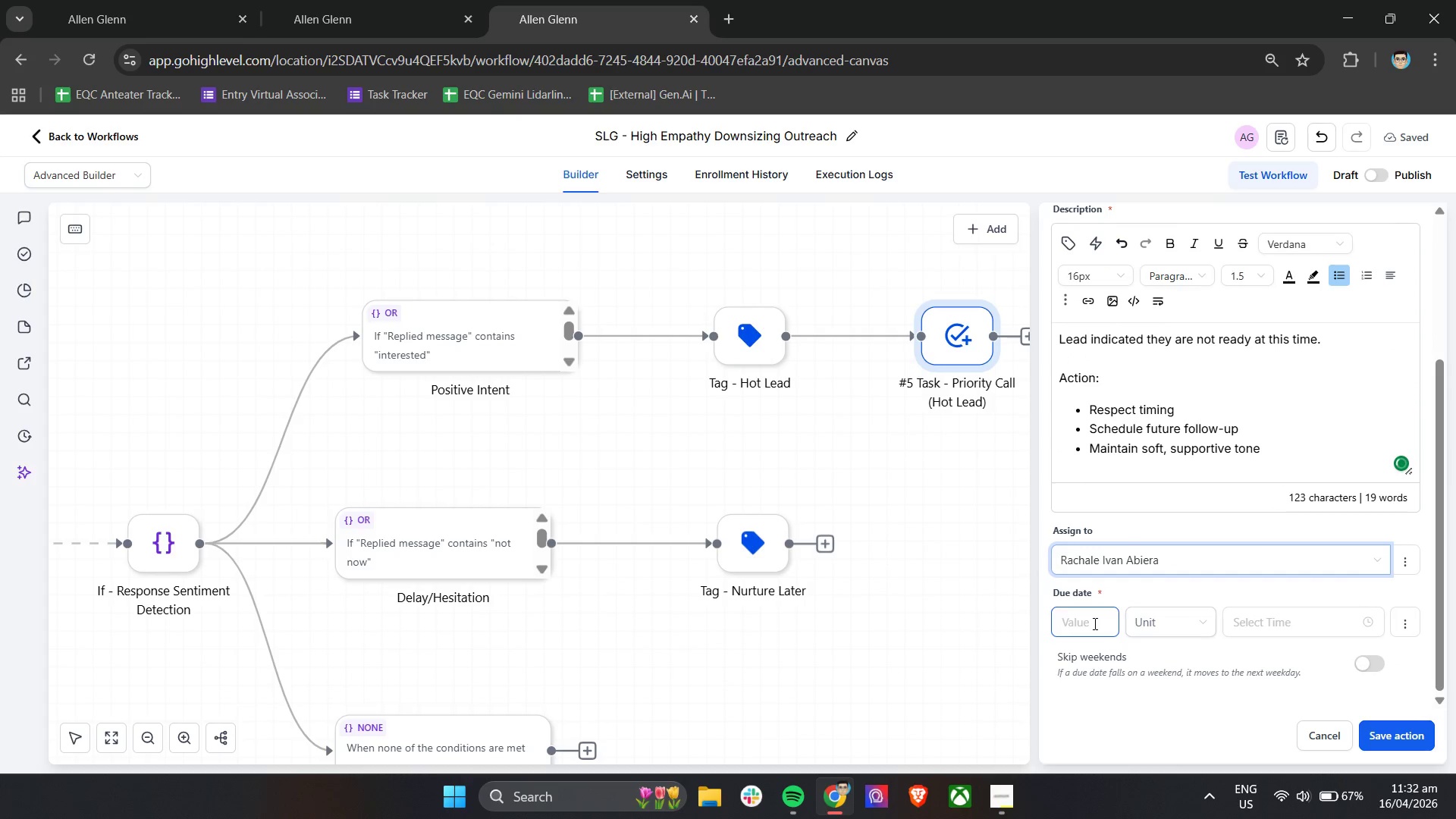 
left_click([1094, 623])
 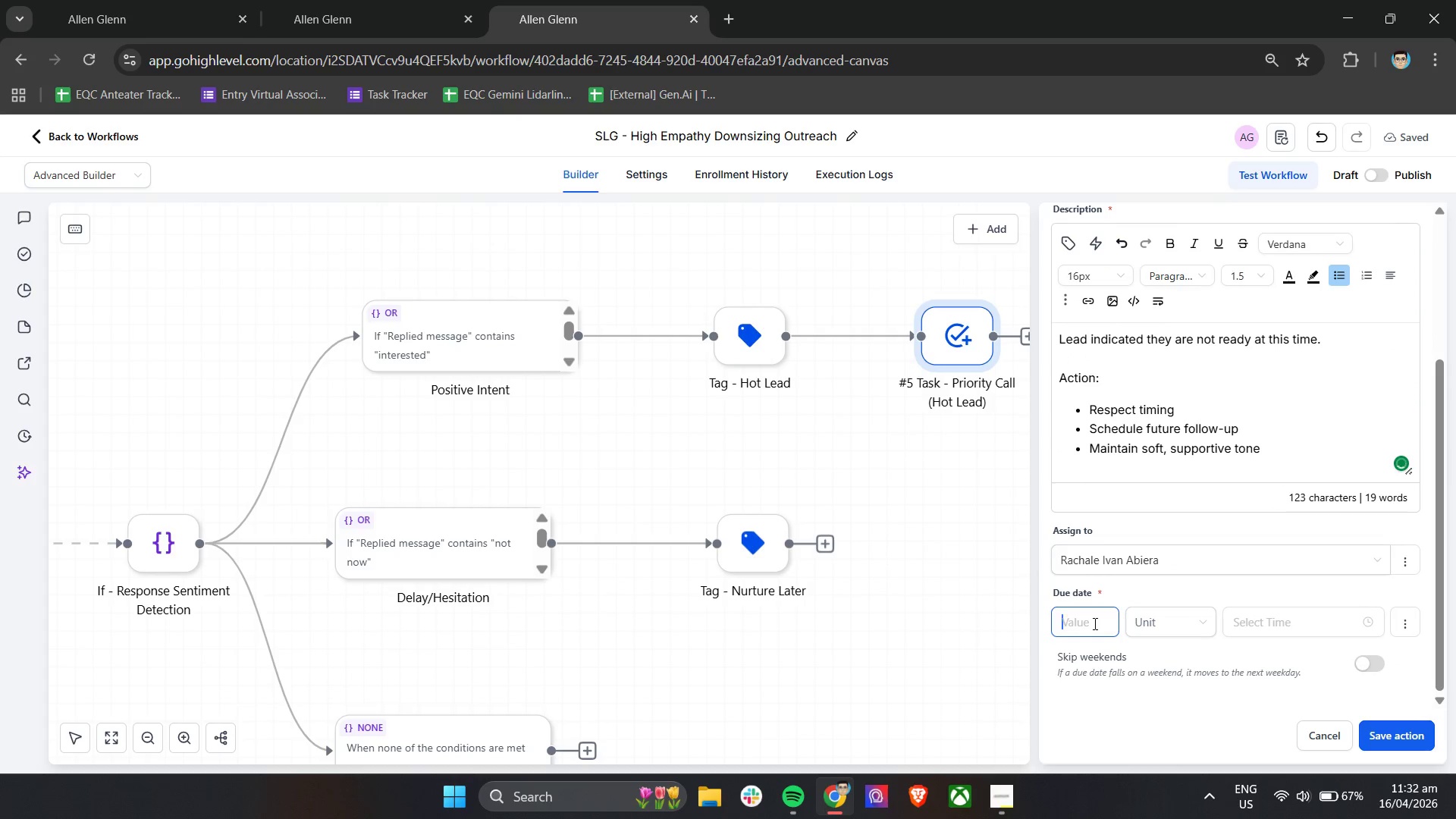 
key(7)
 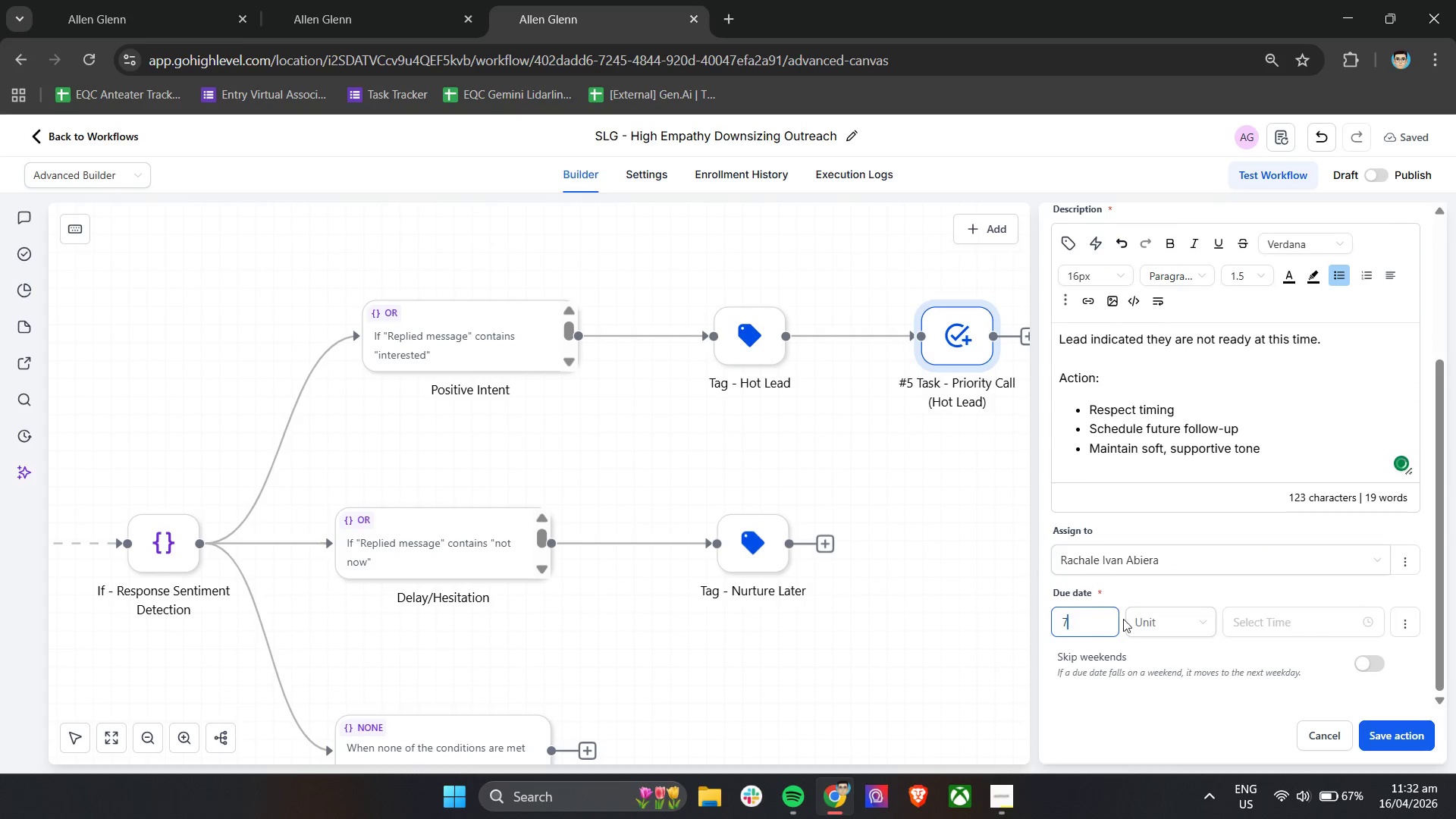 
left_click([1144, 623])
 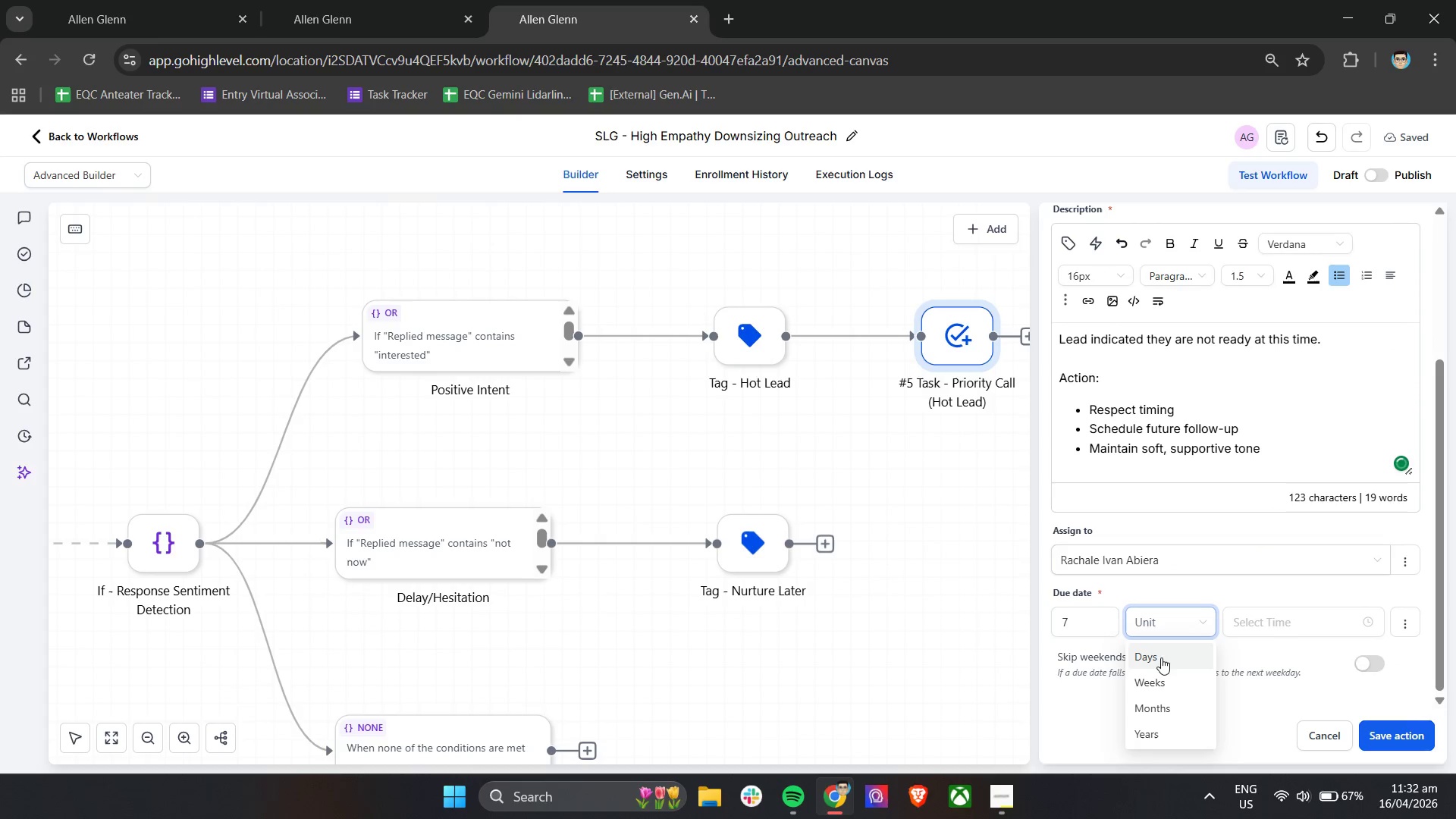 
left_click([1161, 660])
 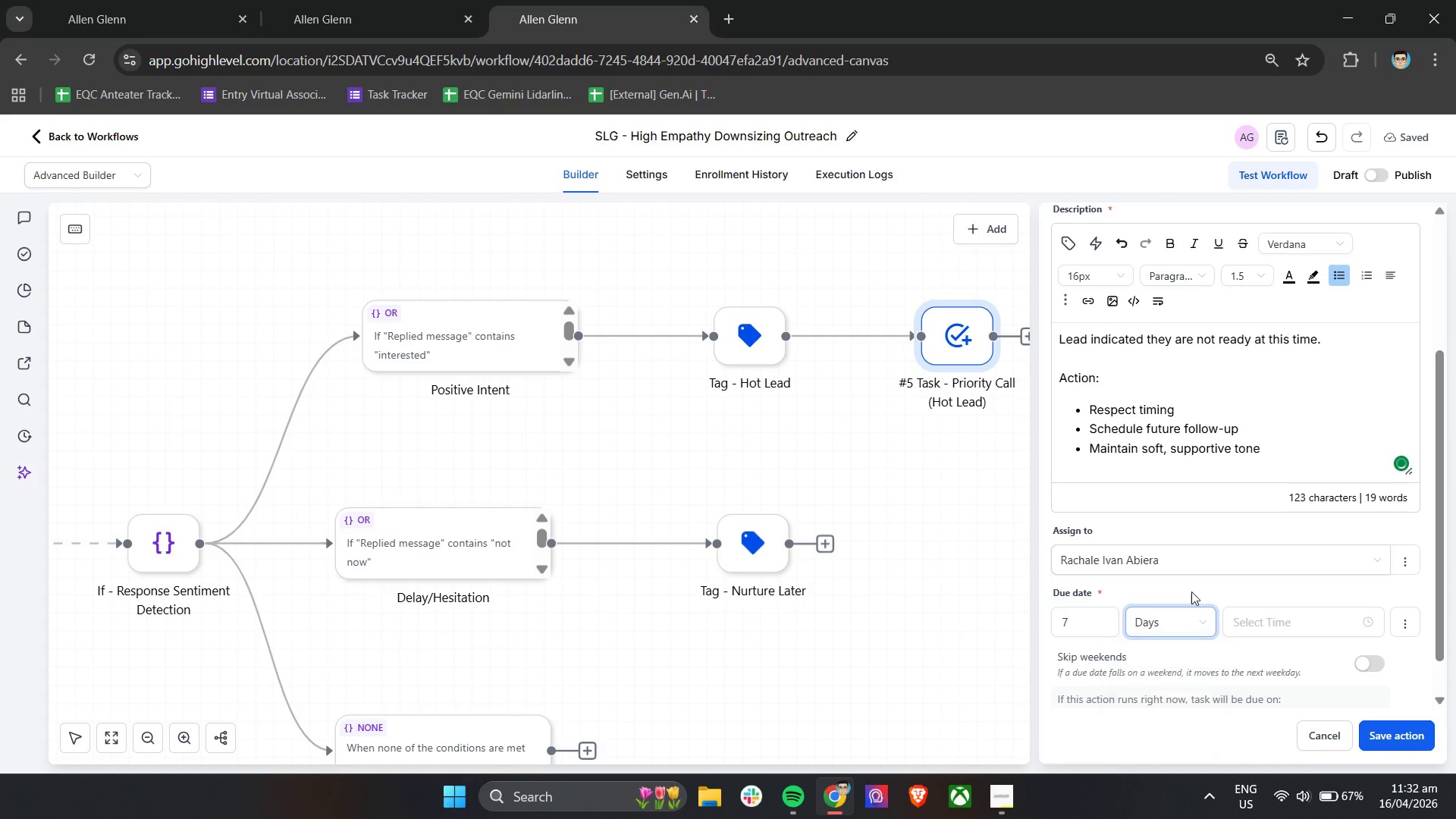 
left_click([1191, 588])
 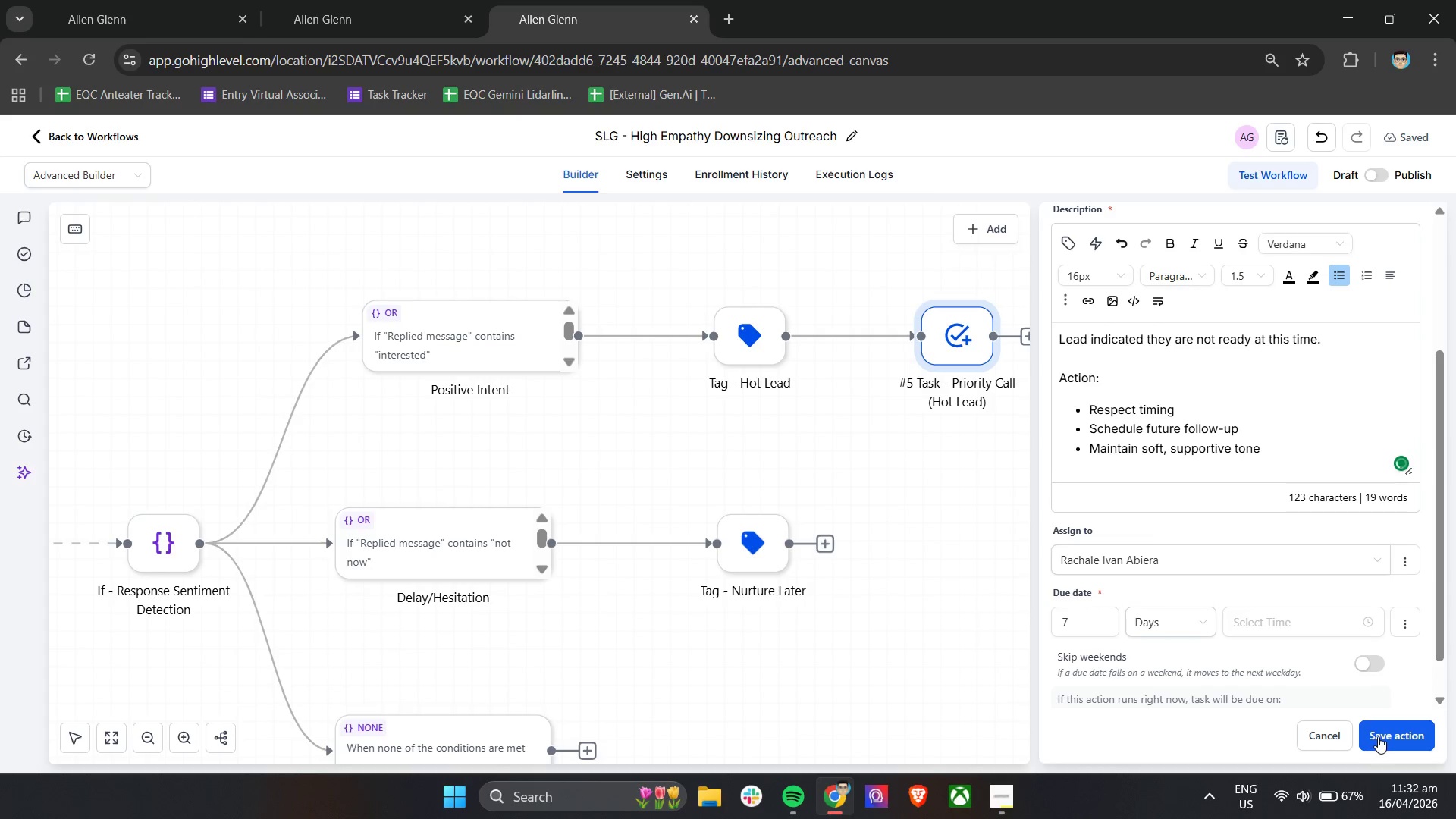 
left_click([1380, 736])
 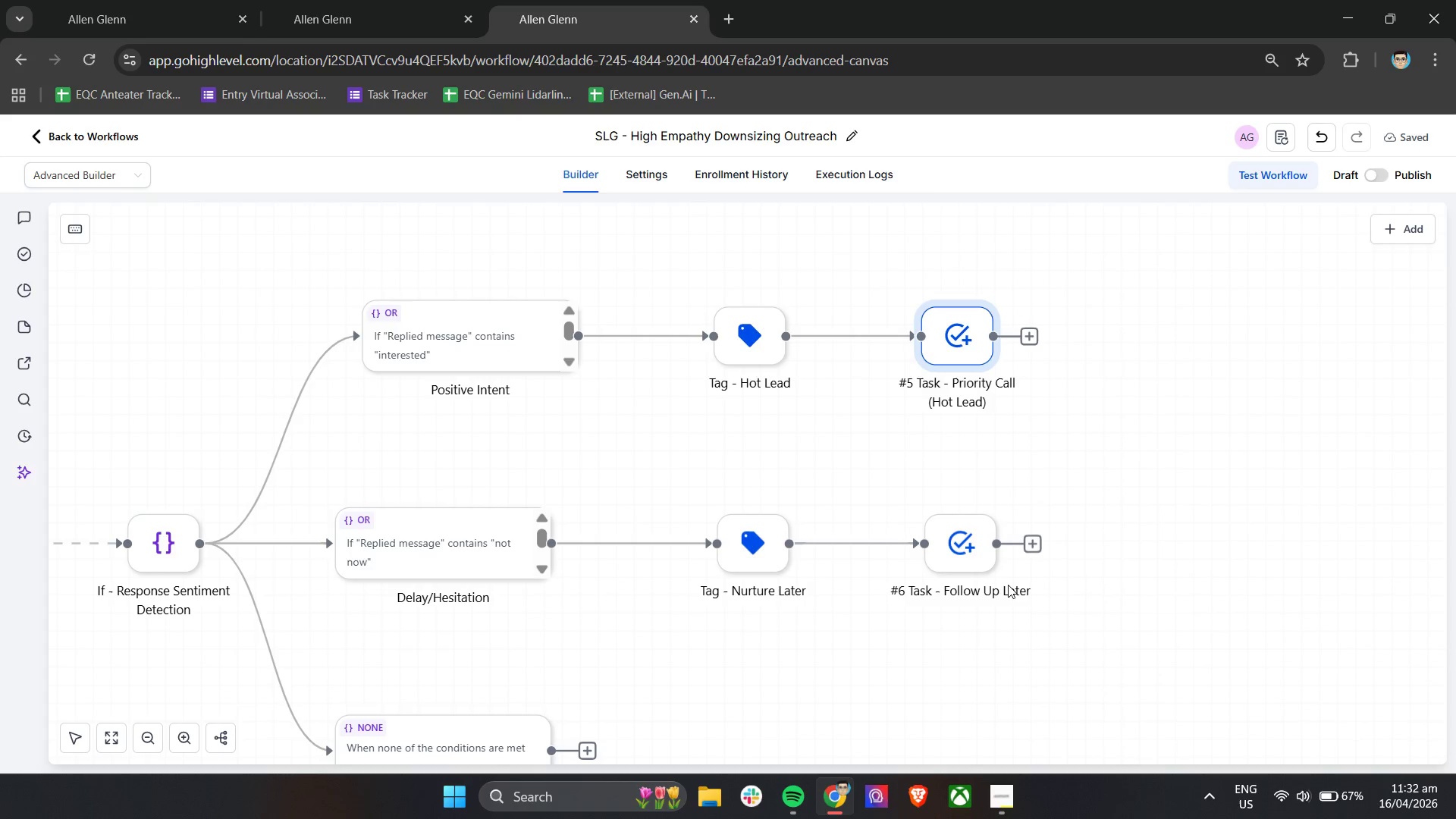 
wait(7.33)
 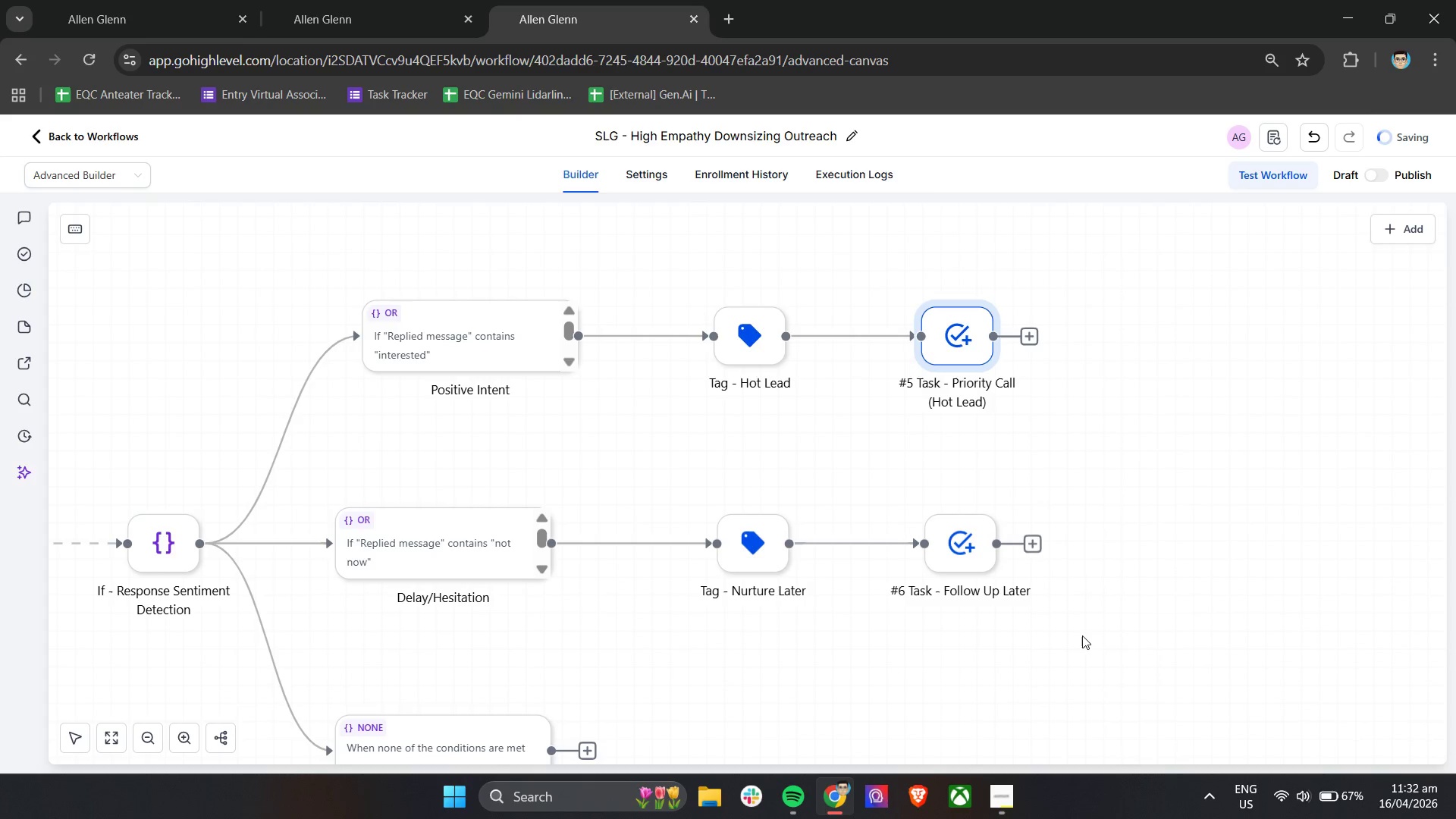 
left_click([330, 0])
 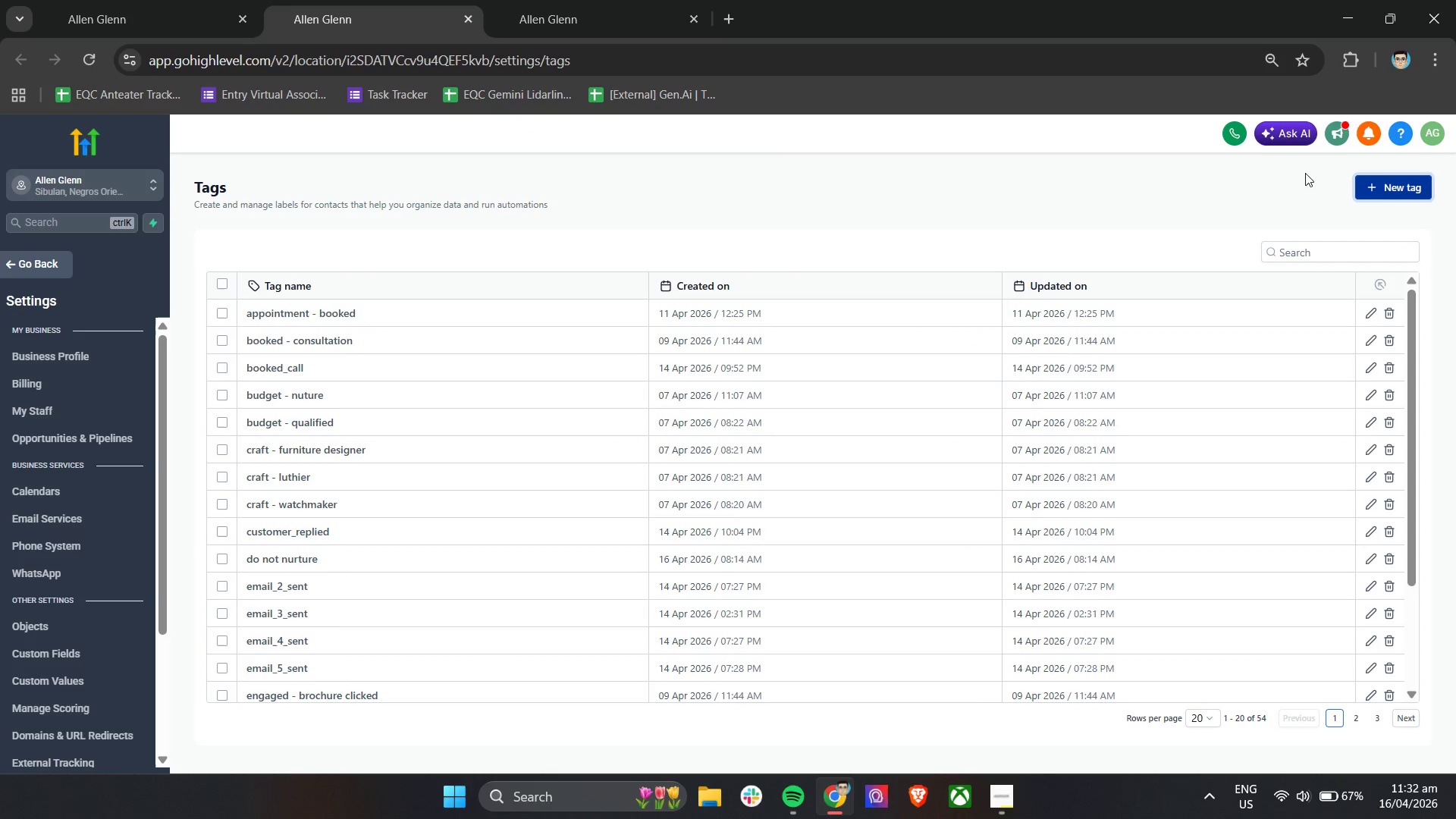 
left_click([1393, 188])
 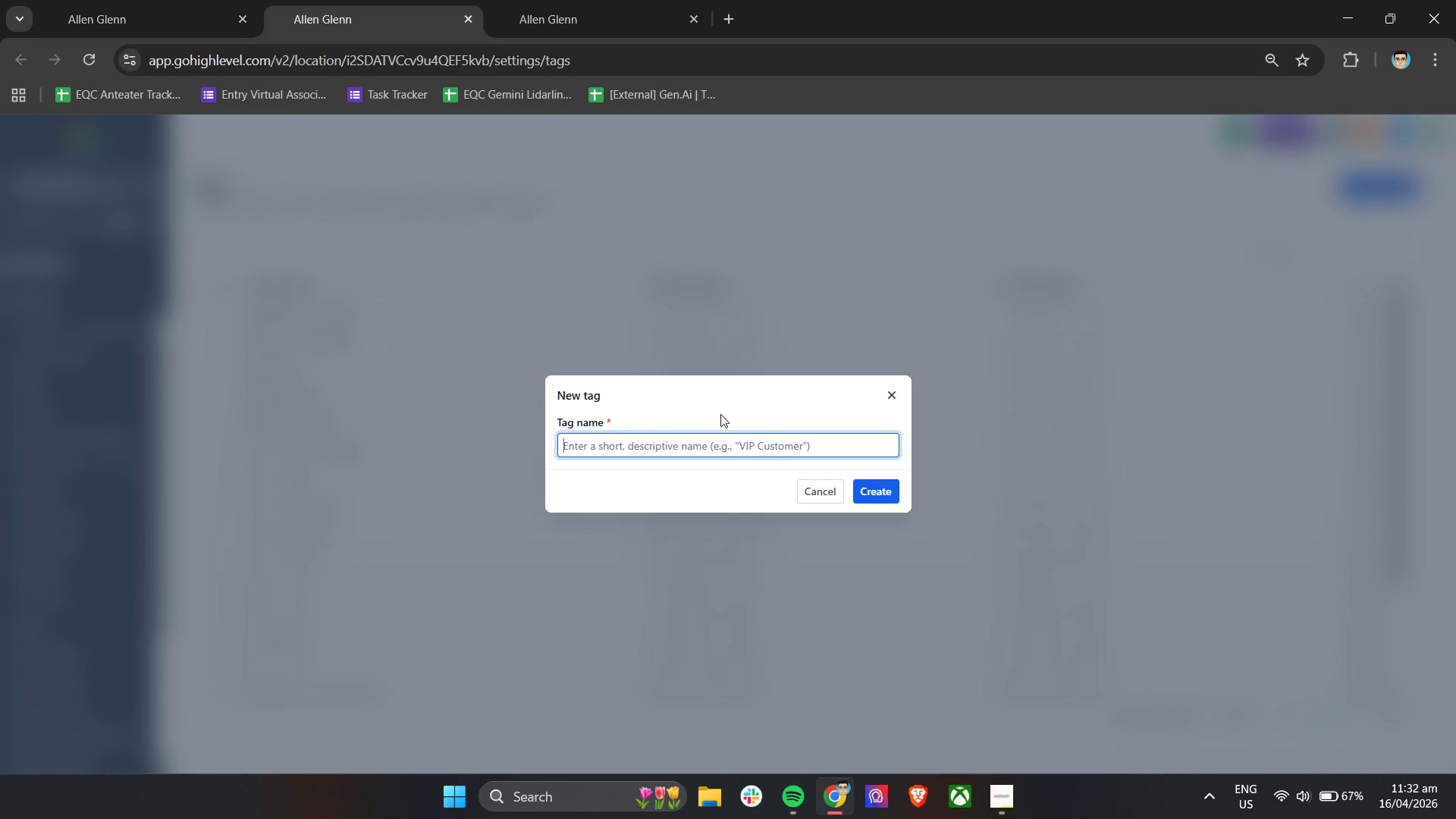 
type(General Inquiry)
 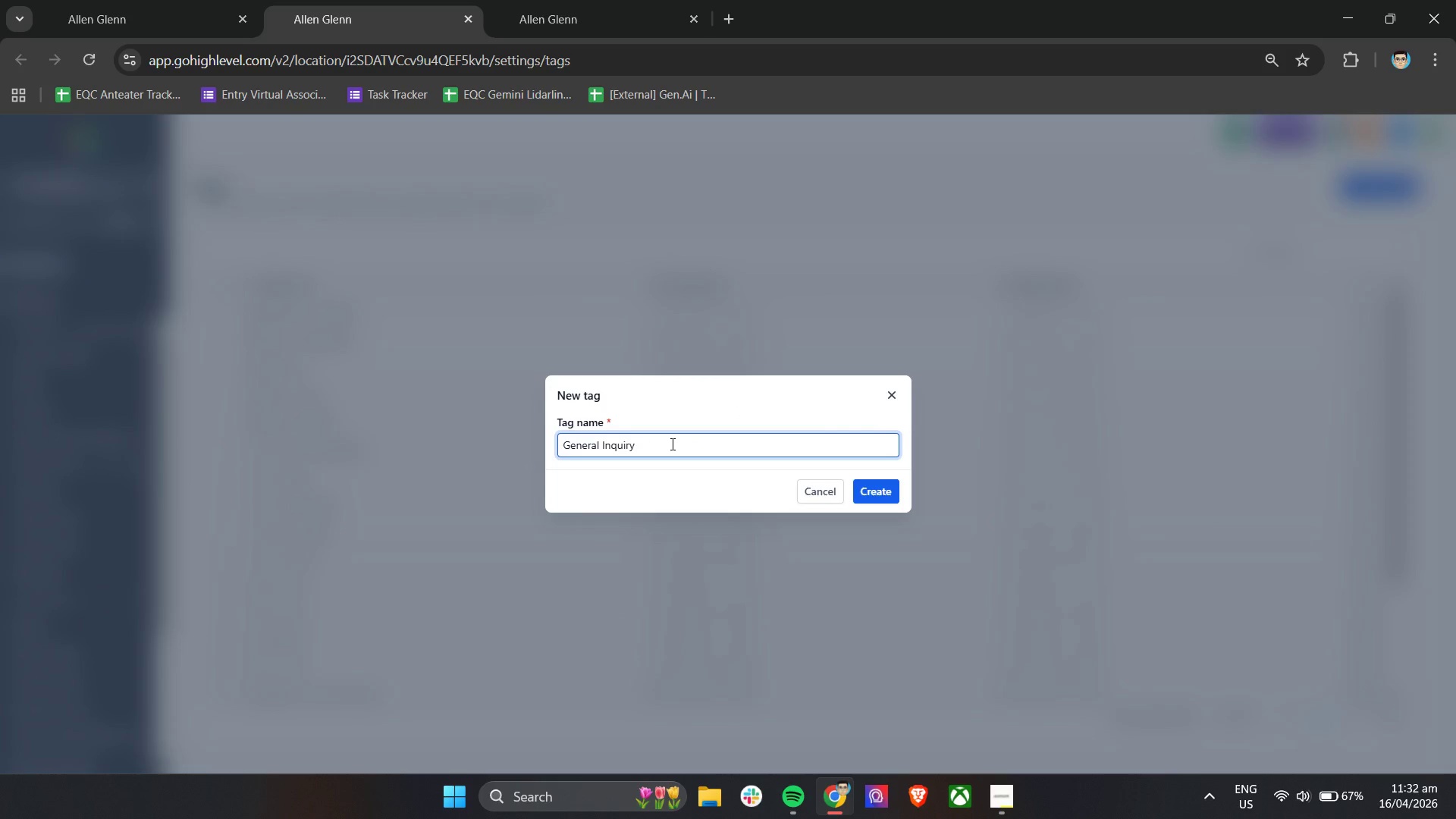 
left_click([882, 495])
 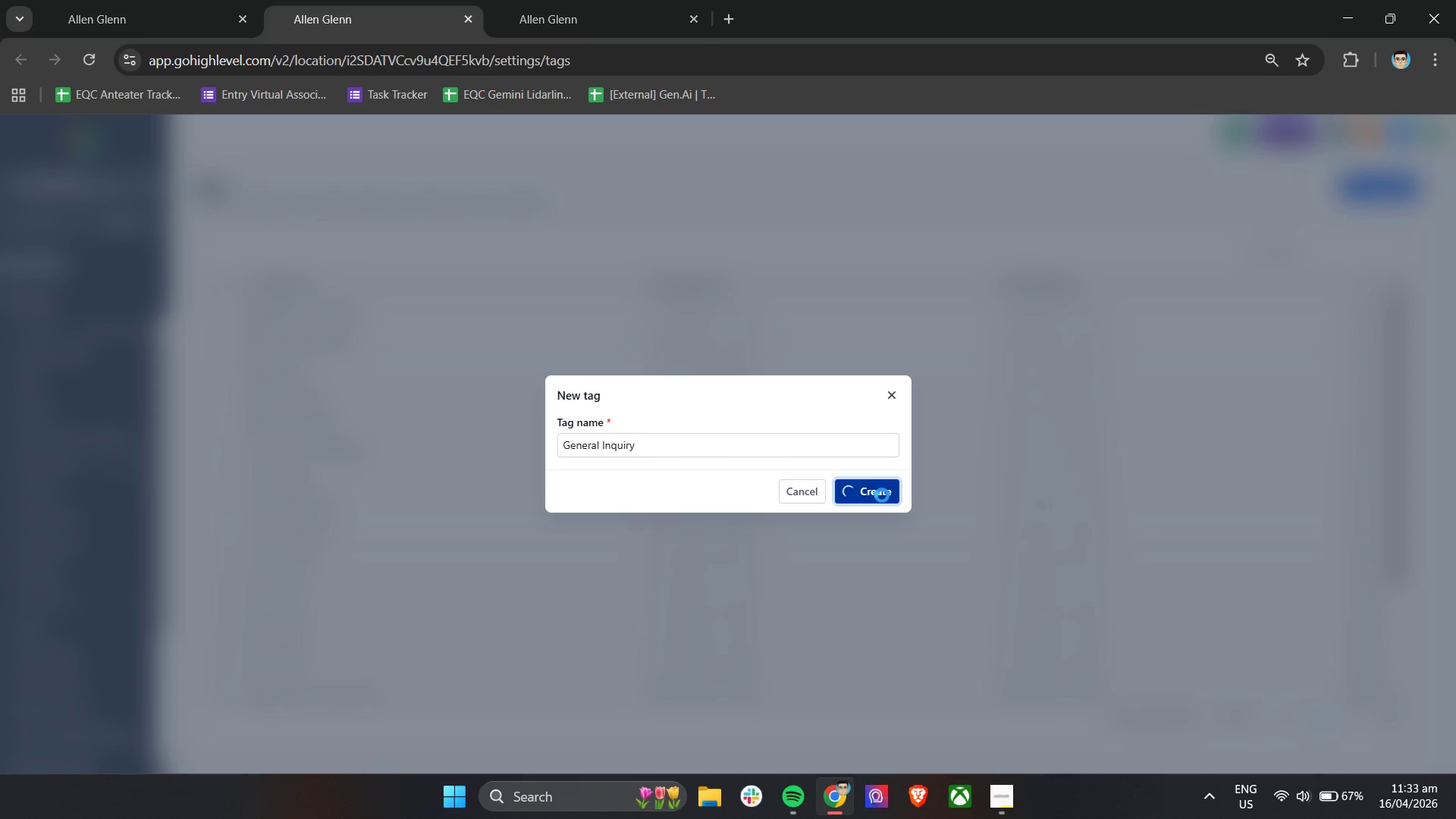 
wait(7.61)
 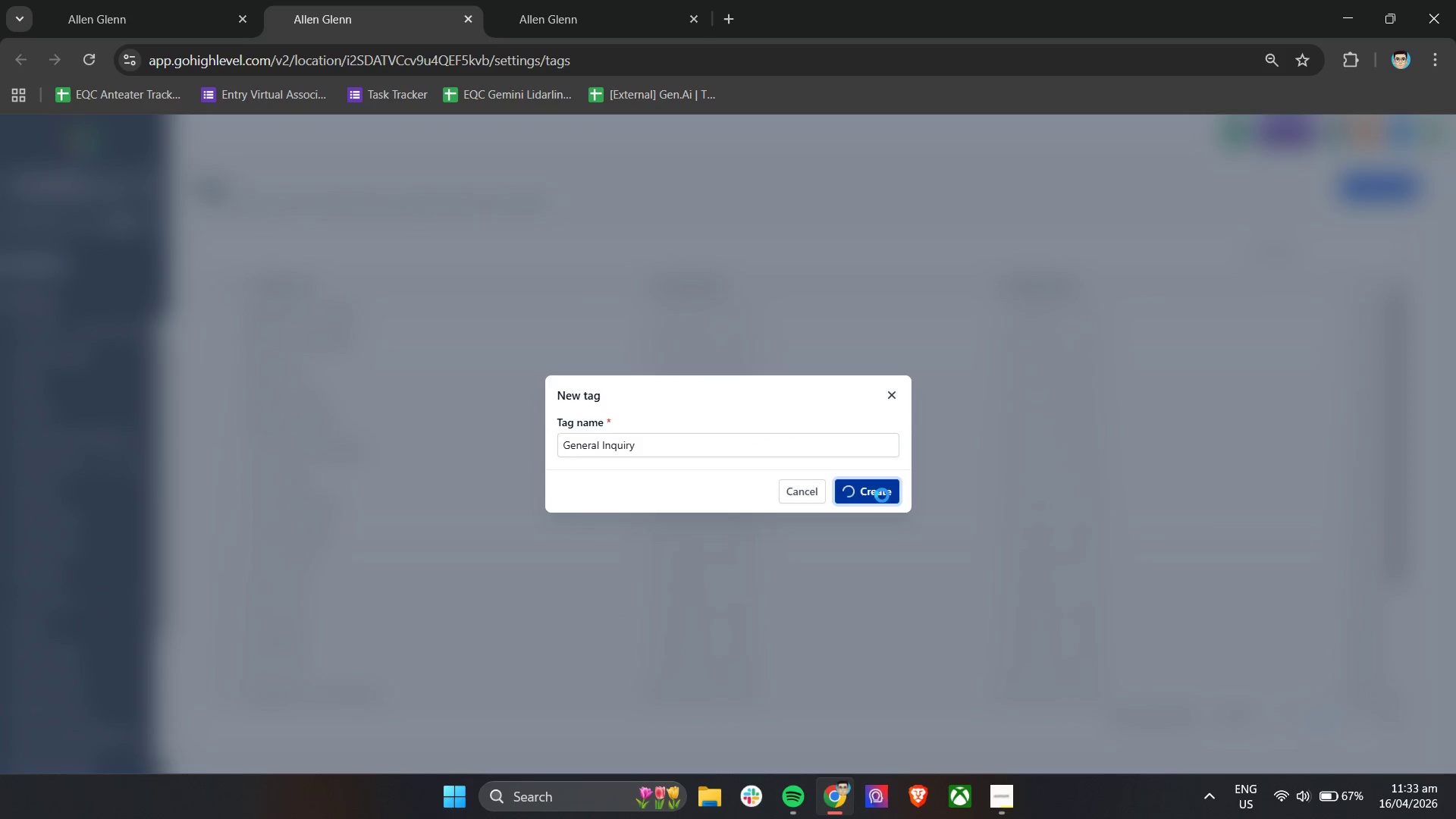 
left_click([601, 0])
 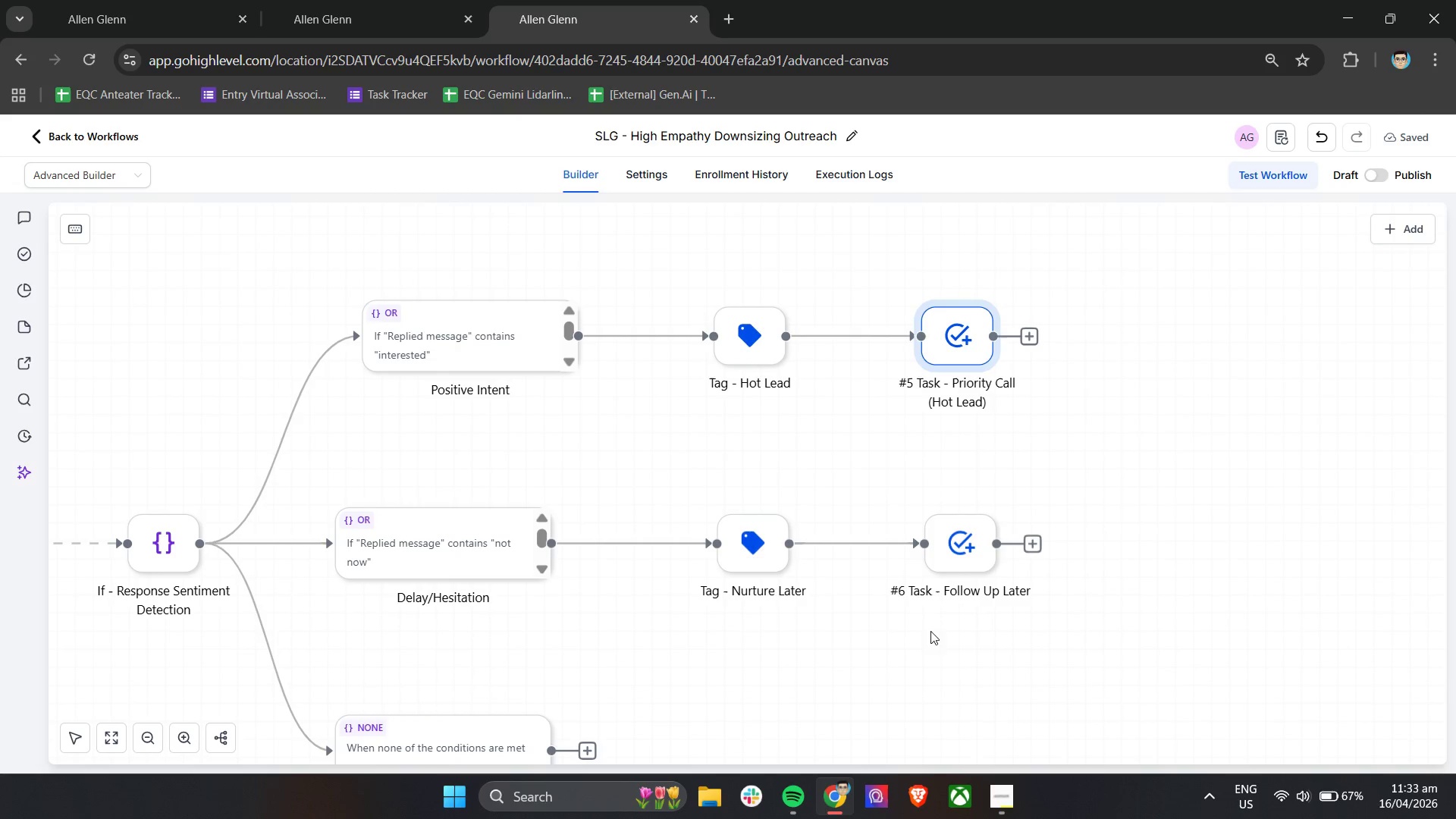 
scroll: coordinate [891, 566], scroll_direction: down, amount: 3.0
 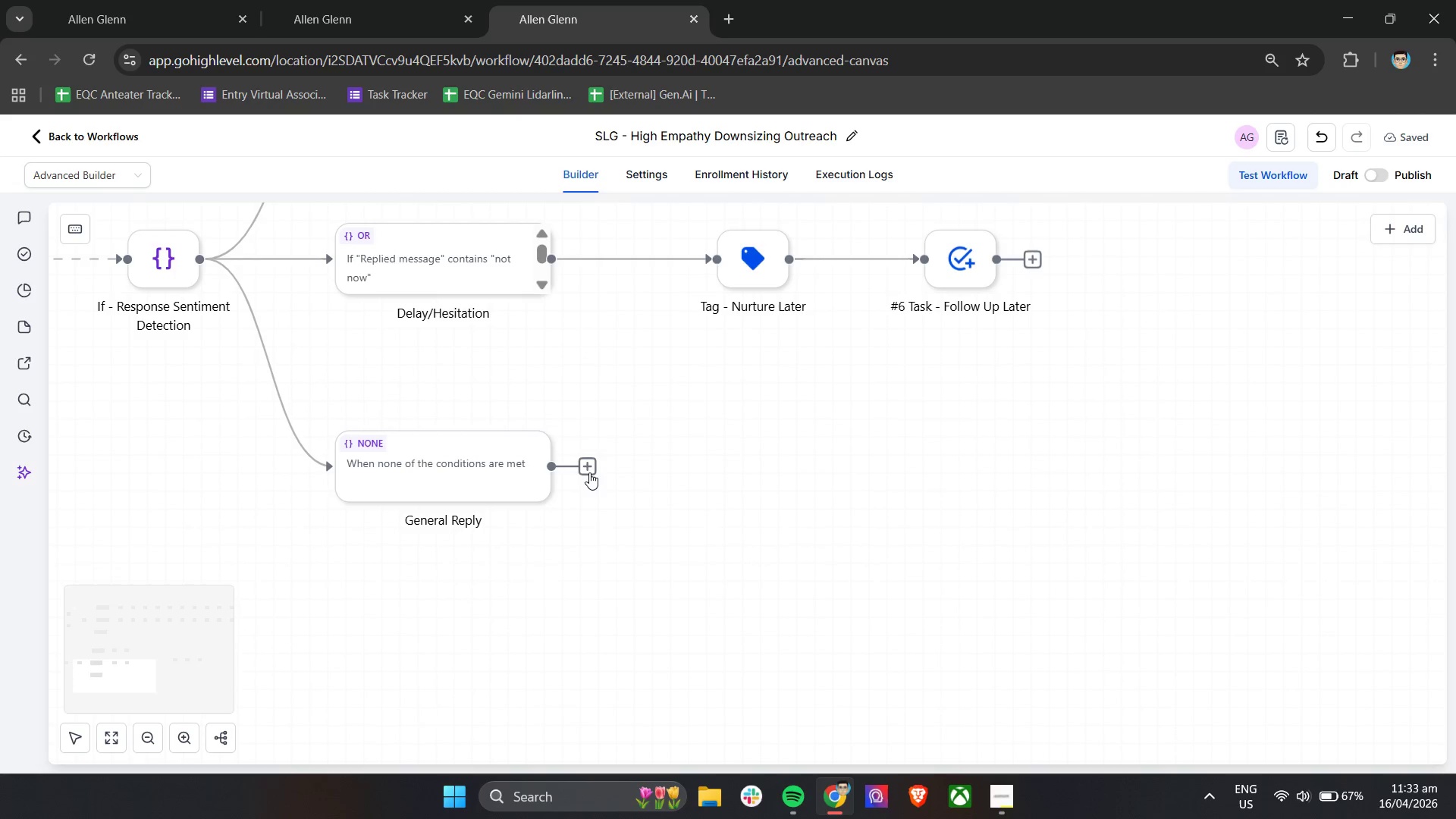 
left_click([589, 471])
 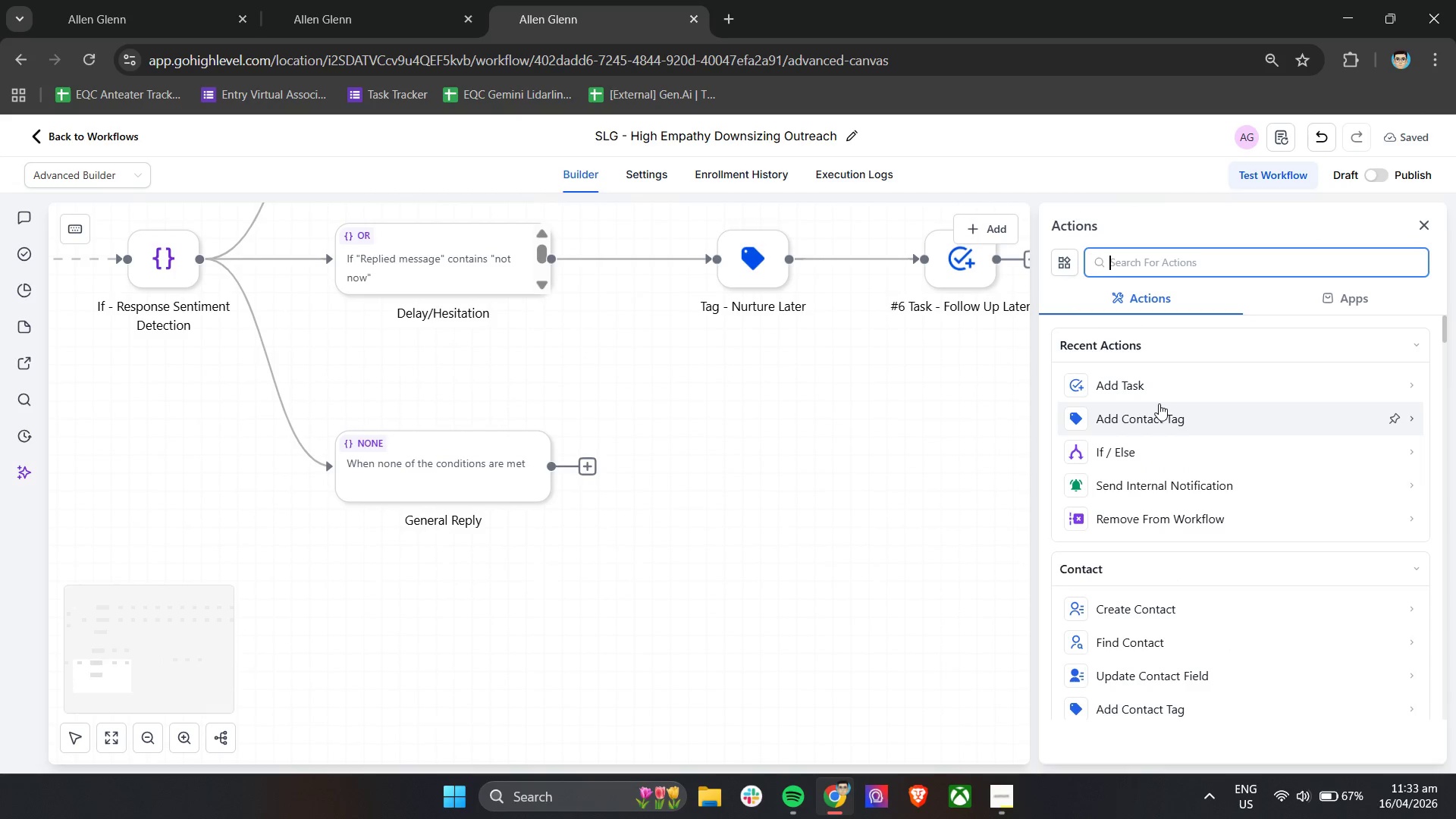 
left_click([1163, 419])
 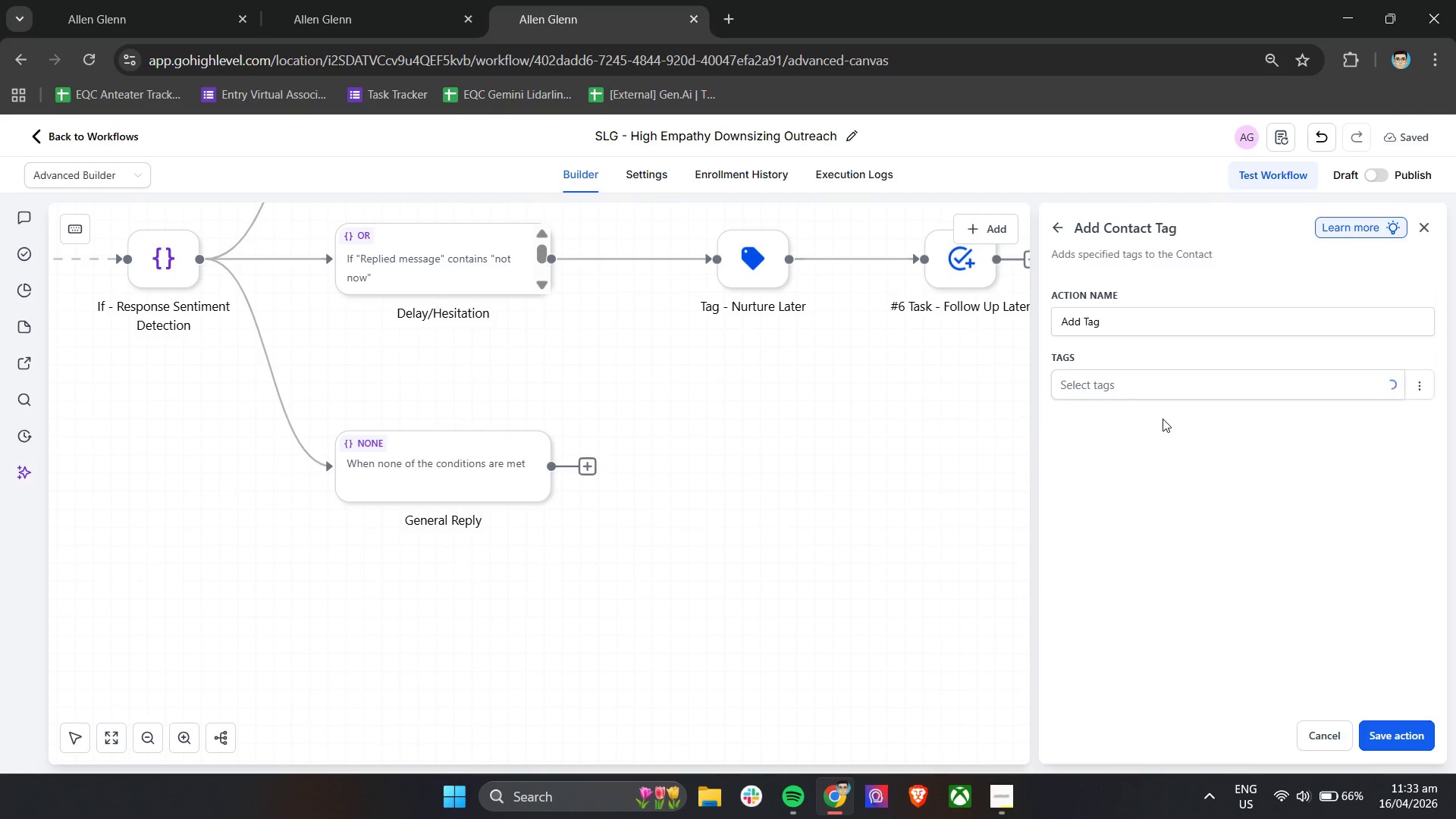 
left_click([1156, 383])
 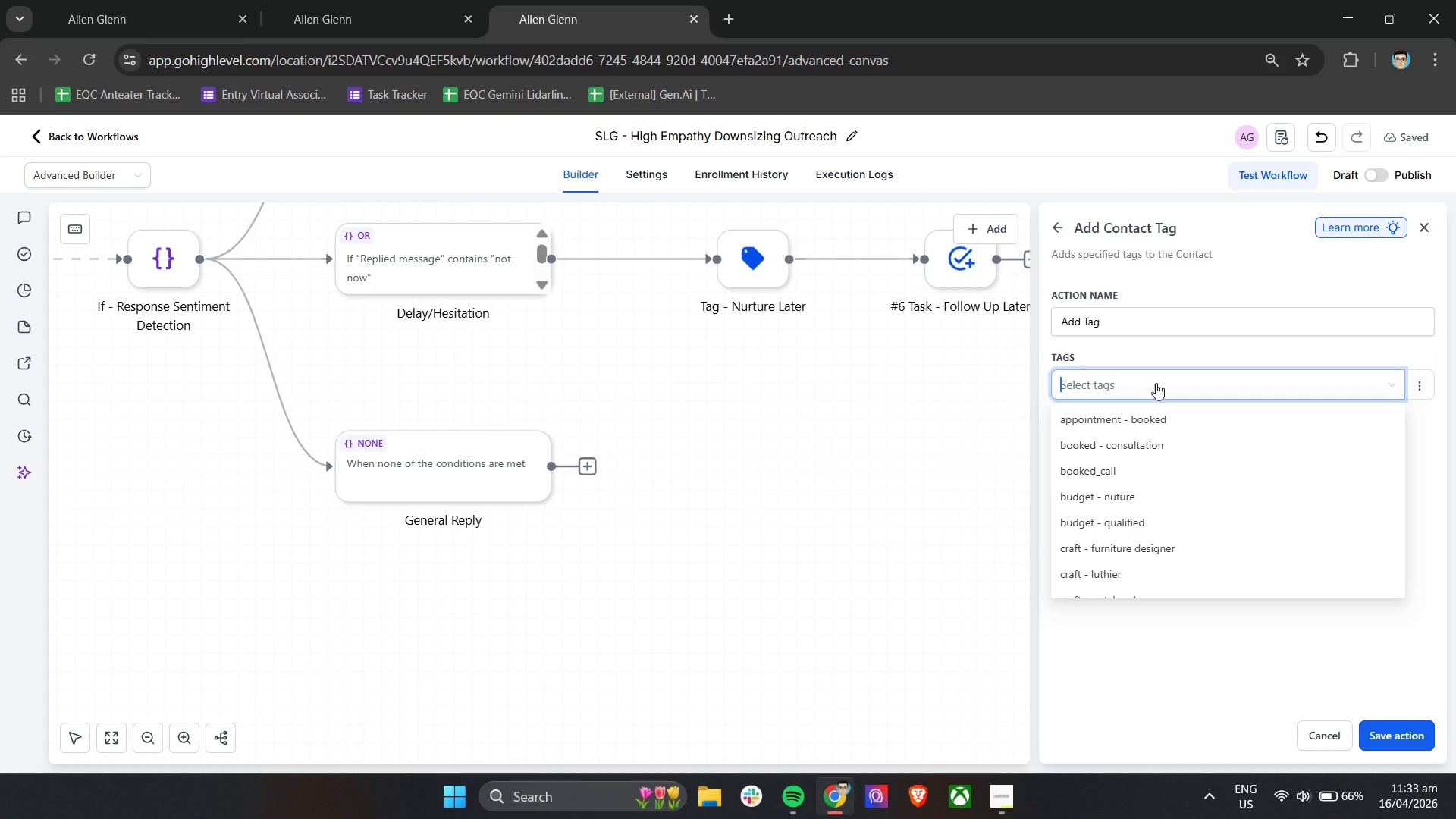 
type(fe)
key(Backspace)
key(Backspace)
type(gene)
 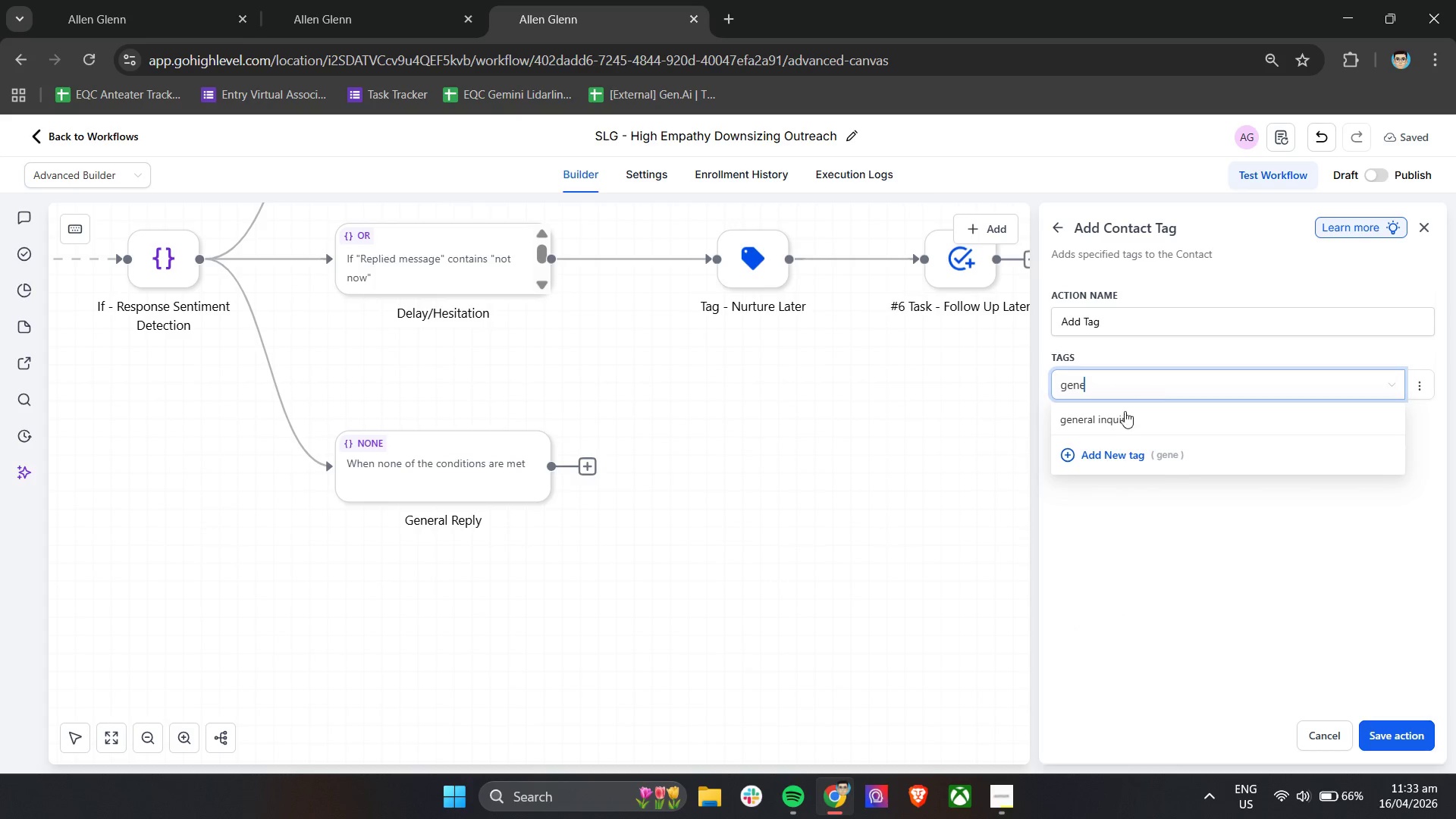 
left_click([1118, 414])
 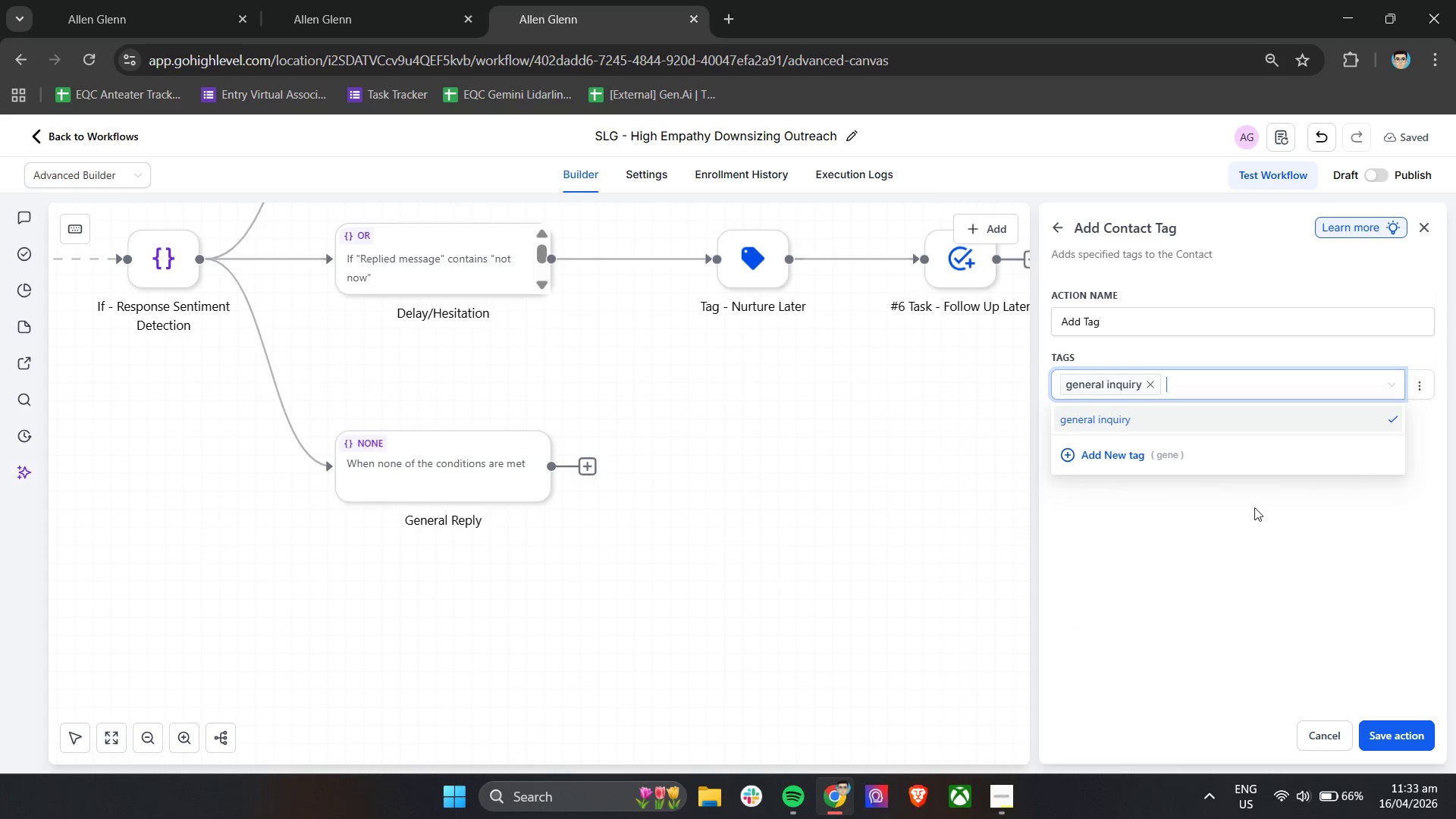 
left_click([1223, 567])
 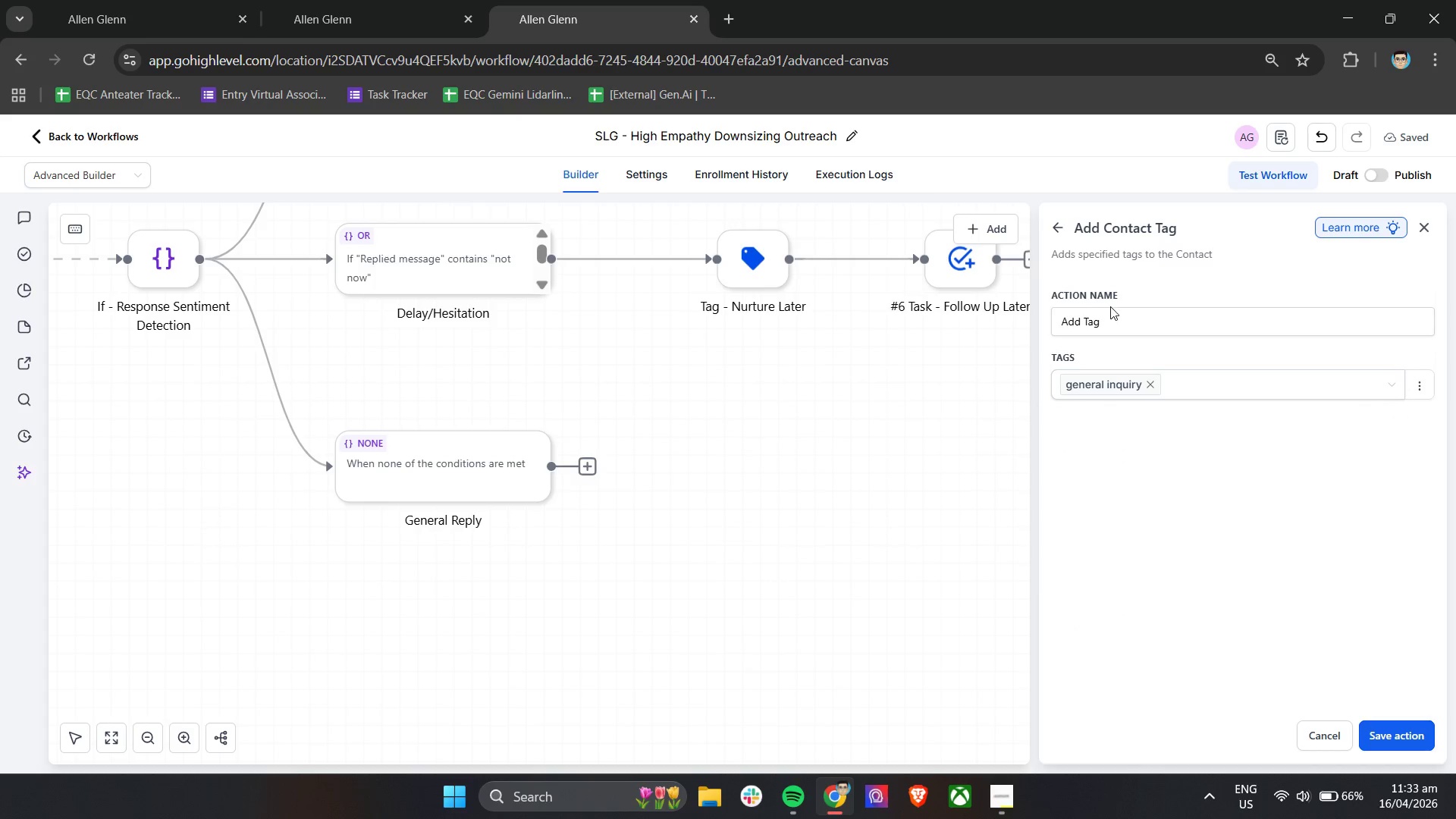 
left_click_drag(start_coordinate=[1122, 328], to_coordinate=[1002, 340])
 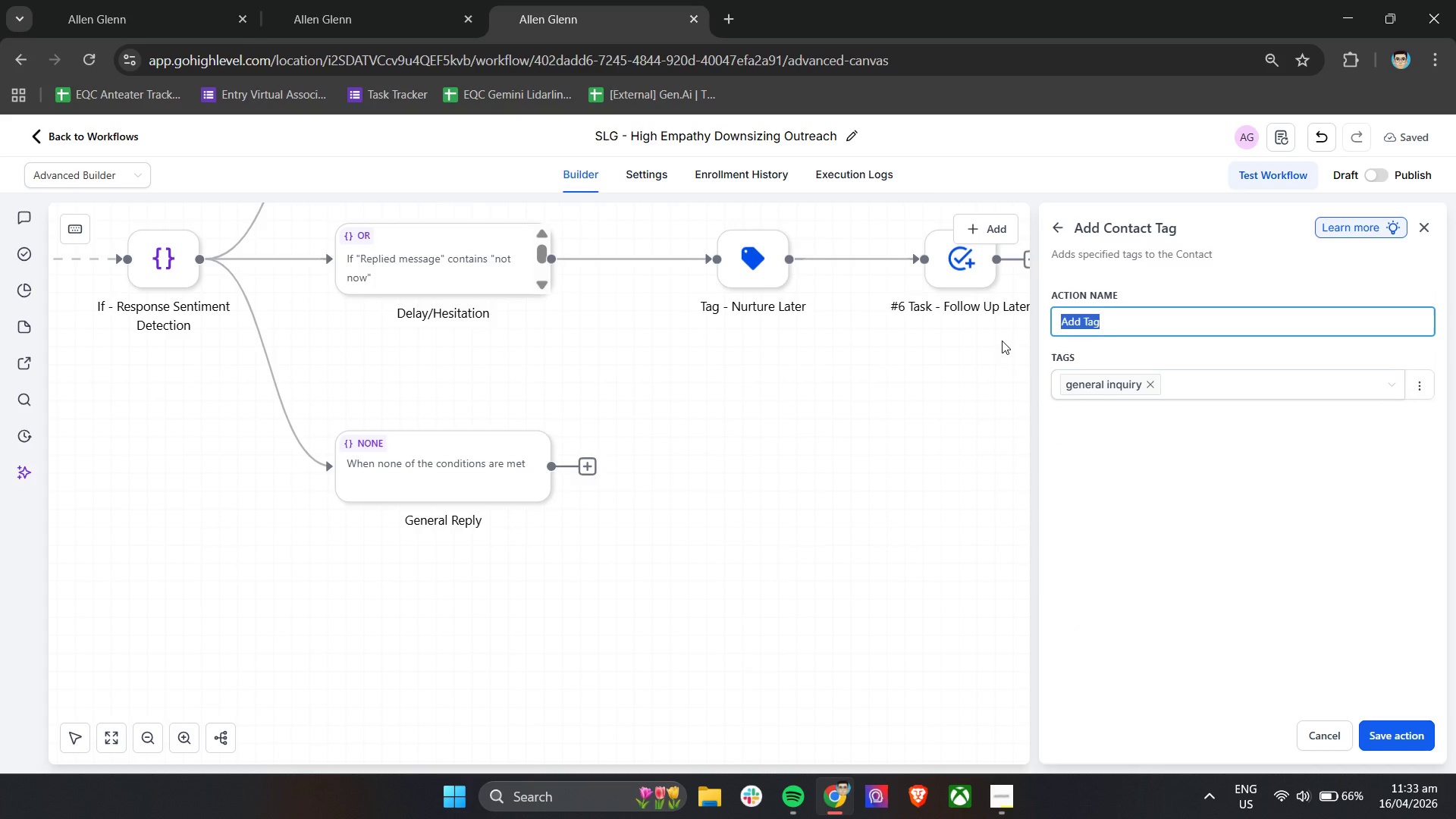 
type(Tag - General Inquiry)
 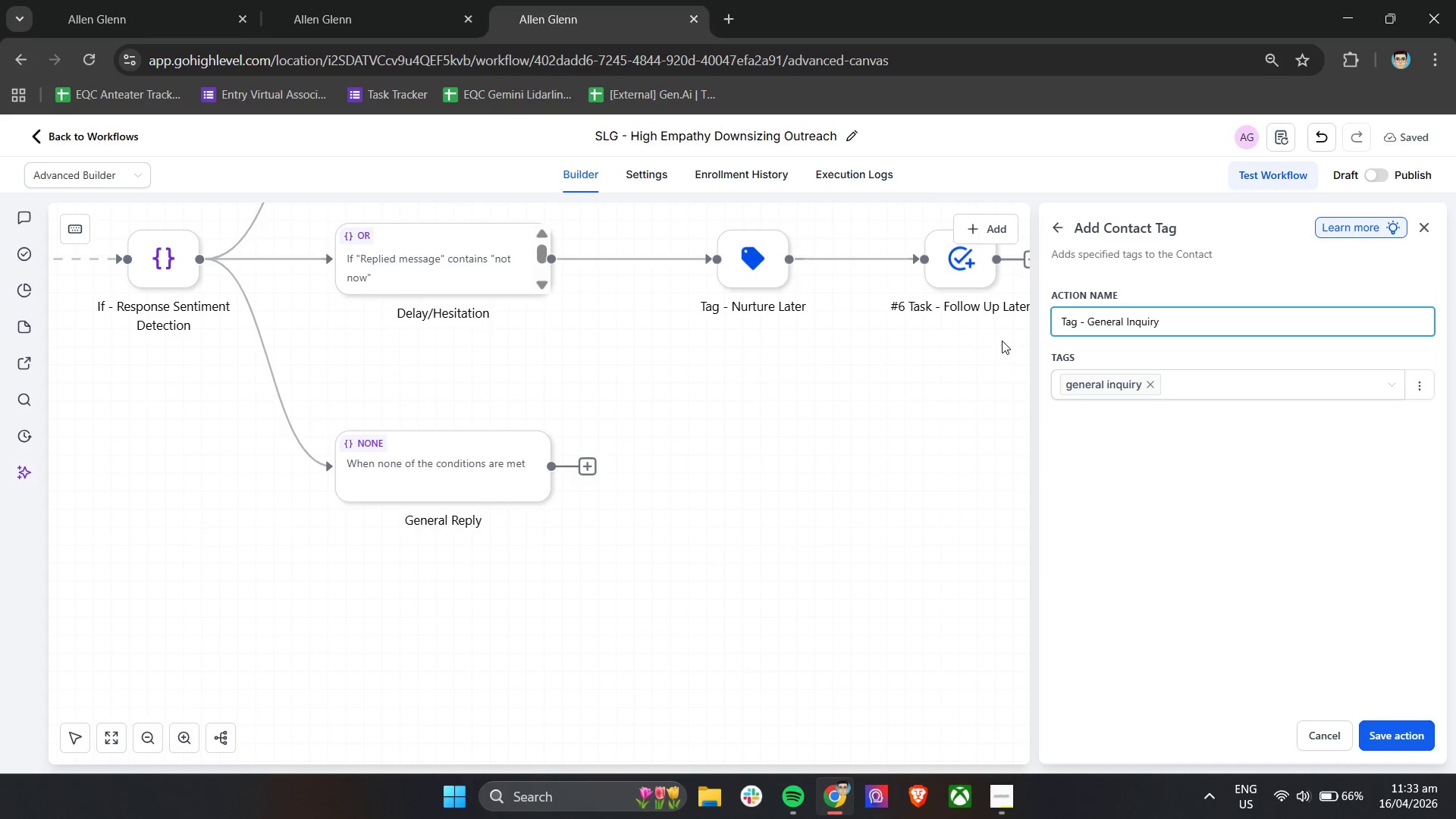 
left_click([1426, 745])
 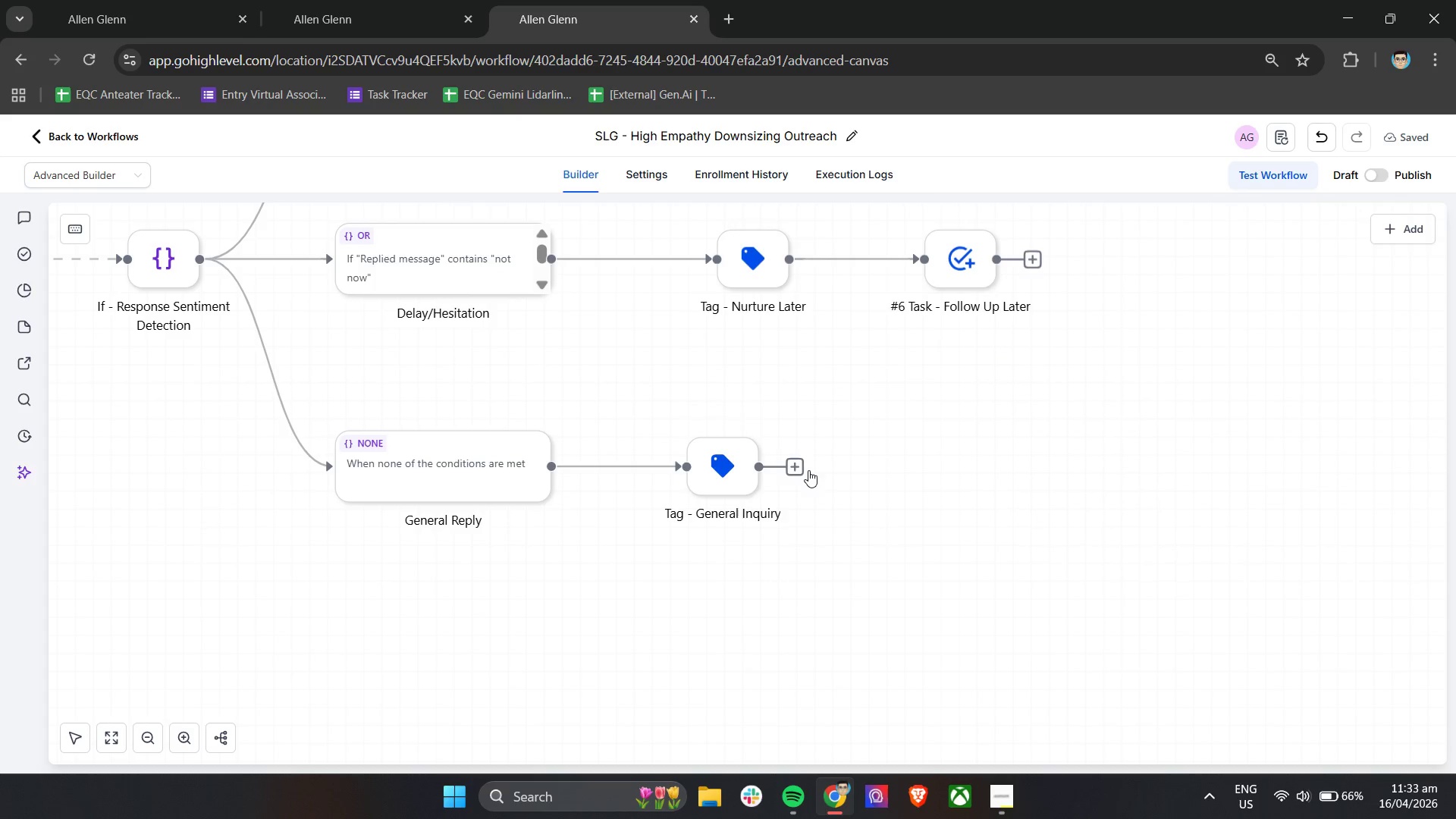 
left_click([803, 464])
 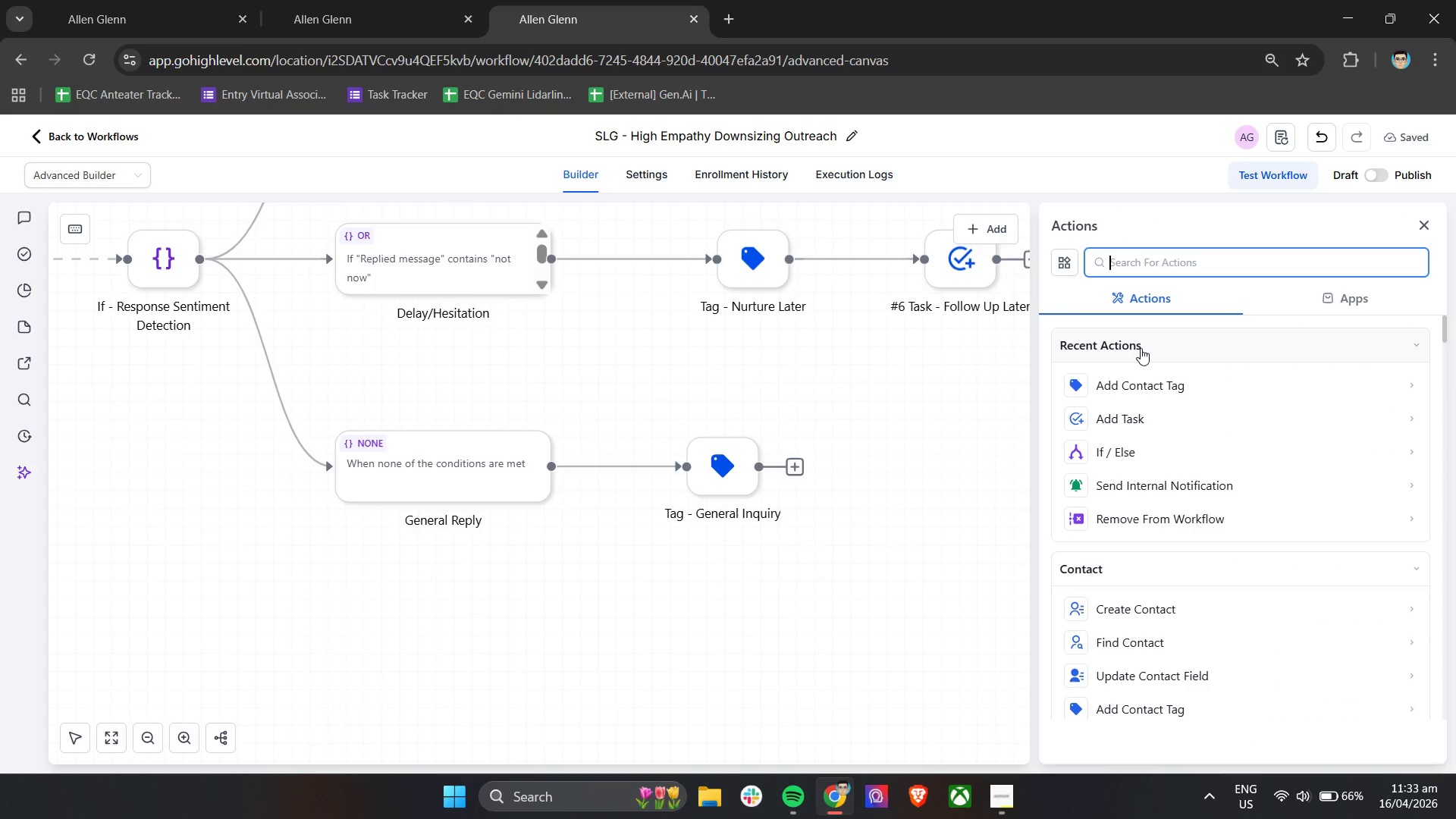 
left_click([1130, 419])
 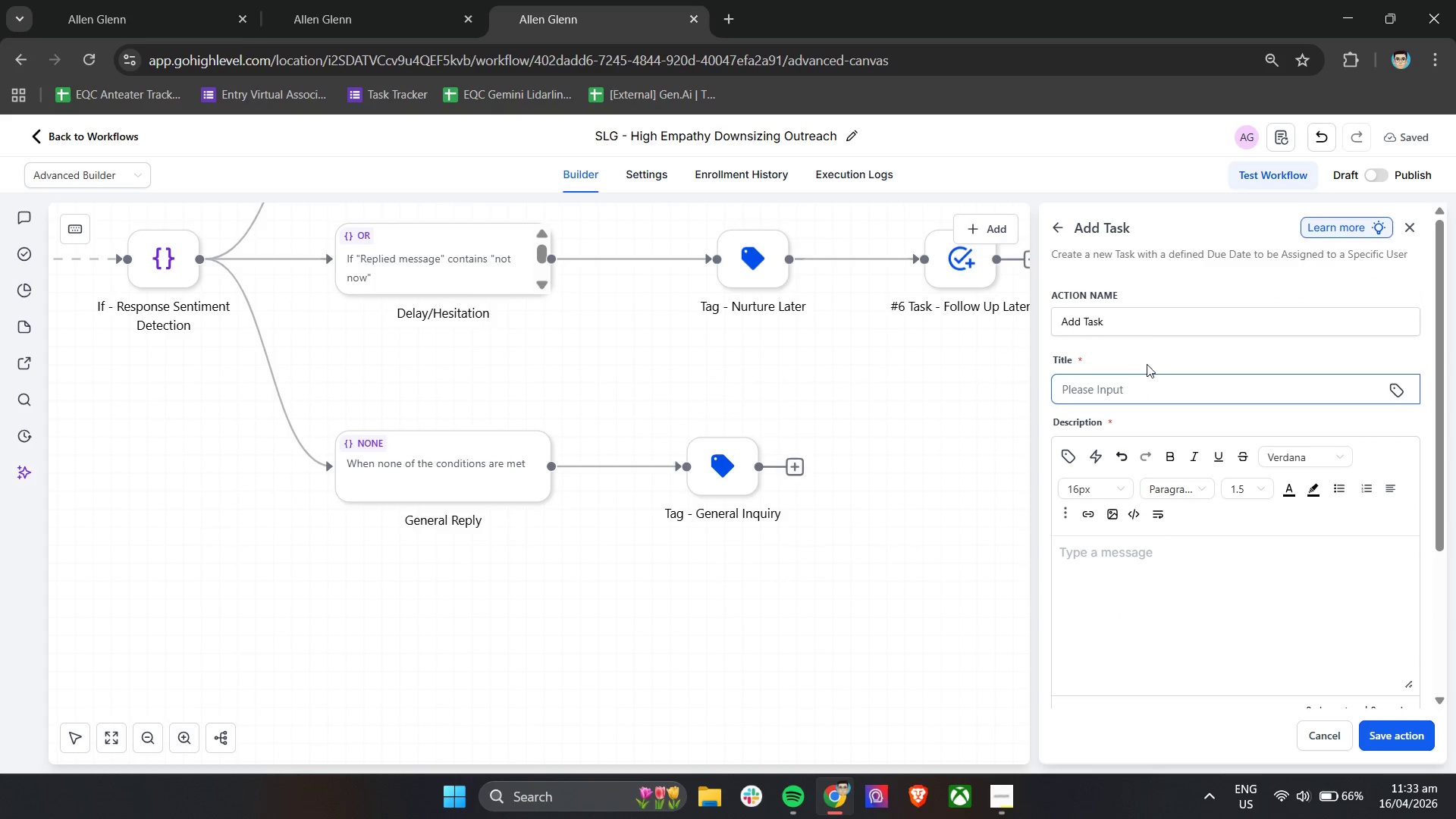 
left_click_drag(start_coordinate=[1143, 317], to_coordinate=[1041, 333])
 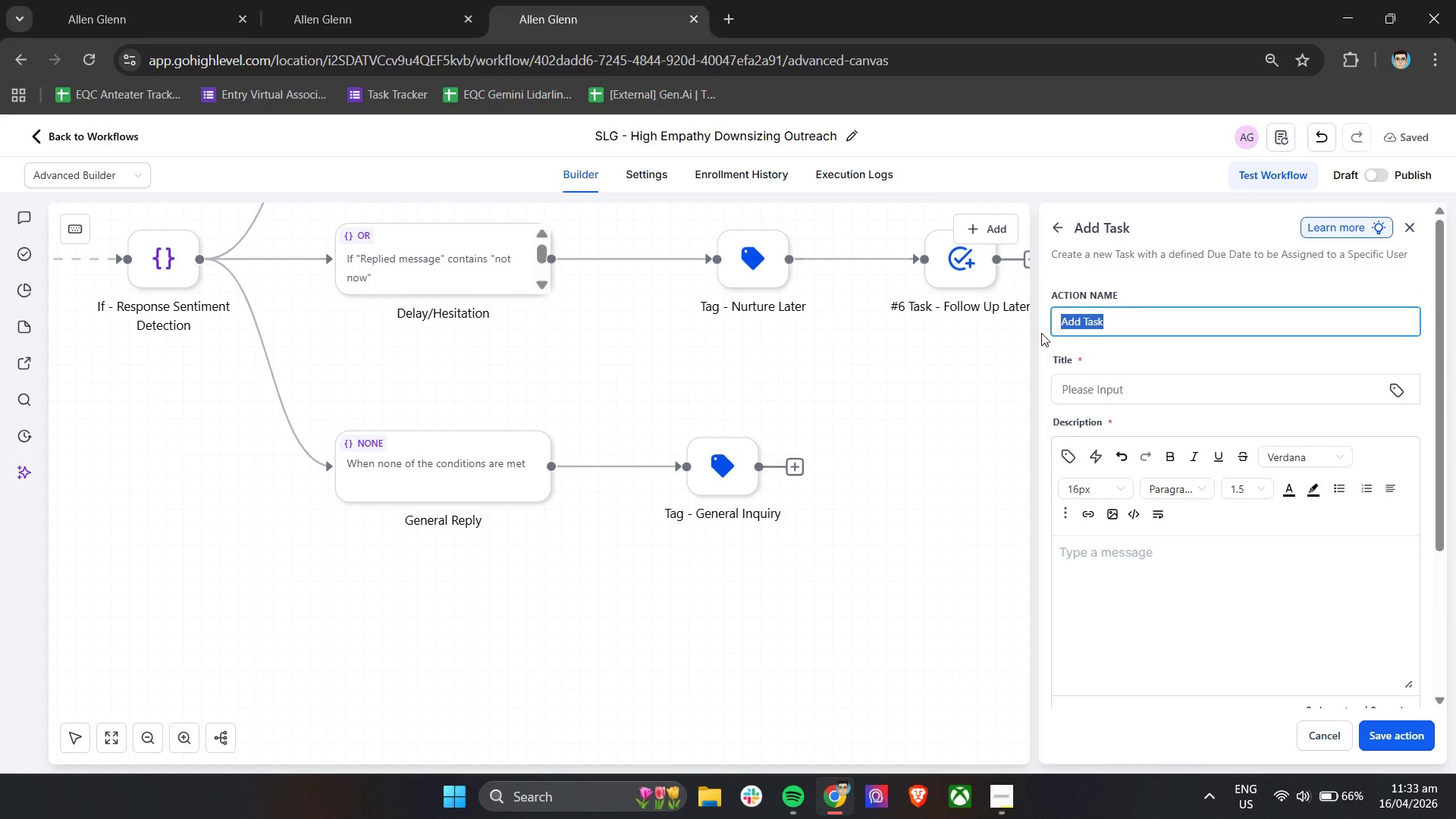 
type(Task - Review and Respond)
 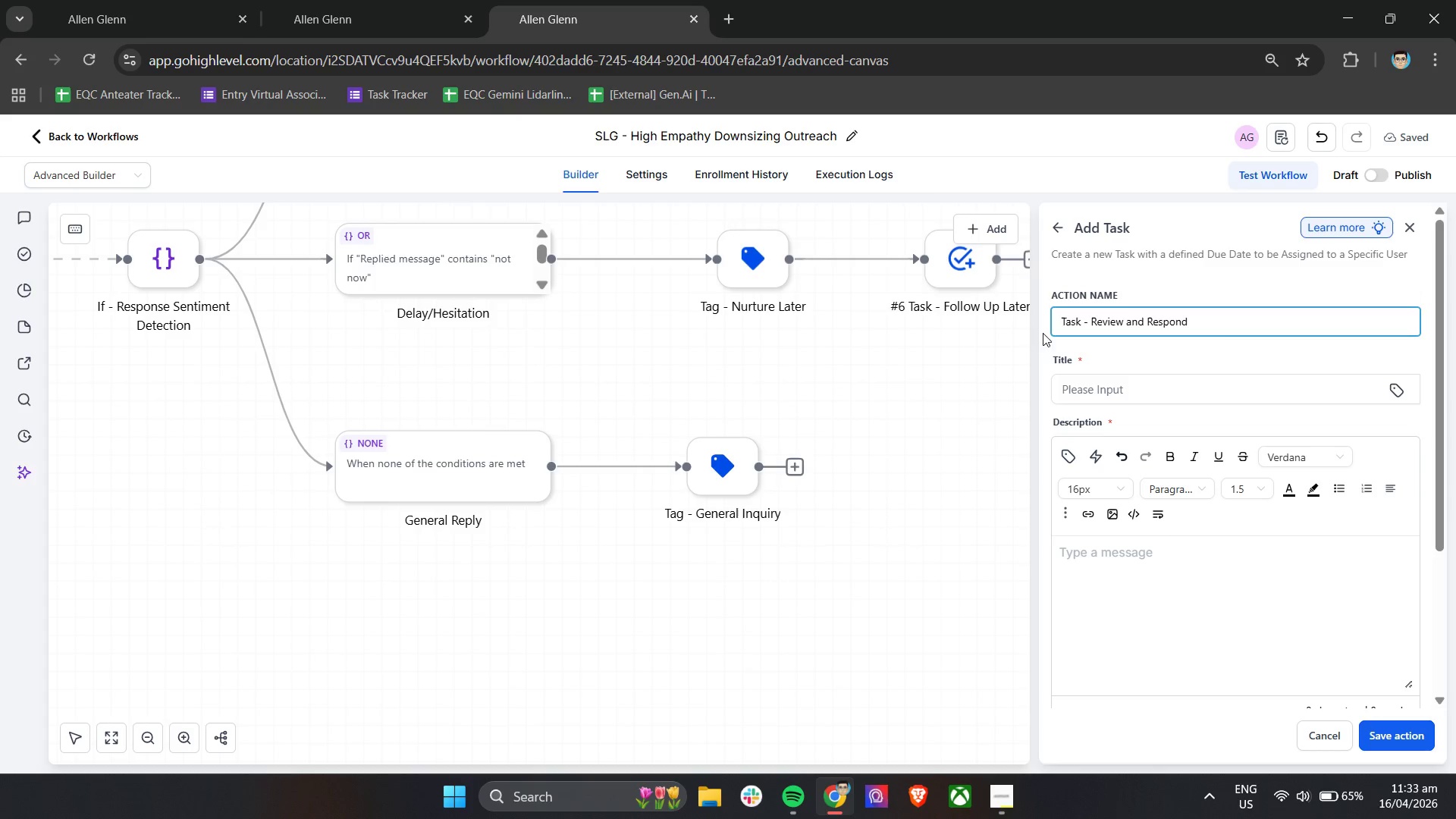 
wait(5.25)
 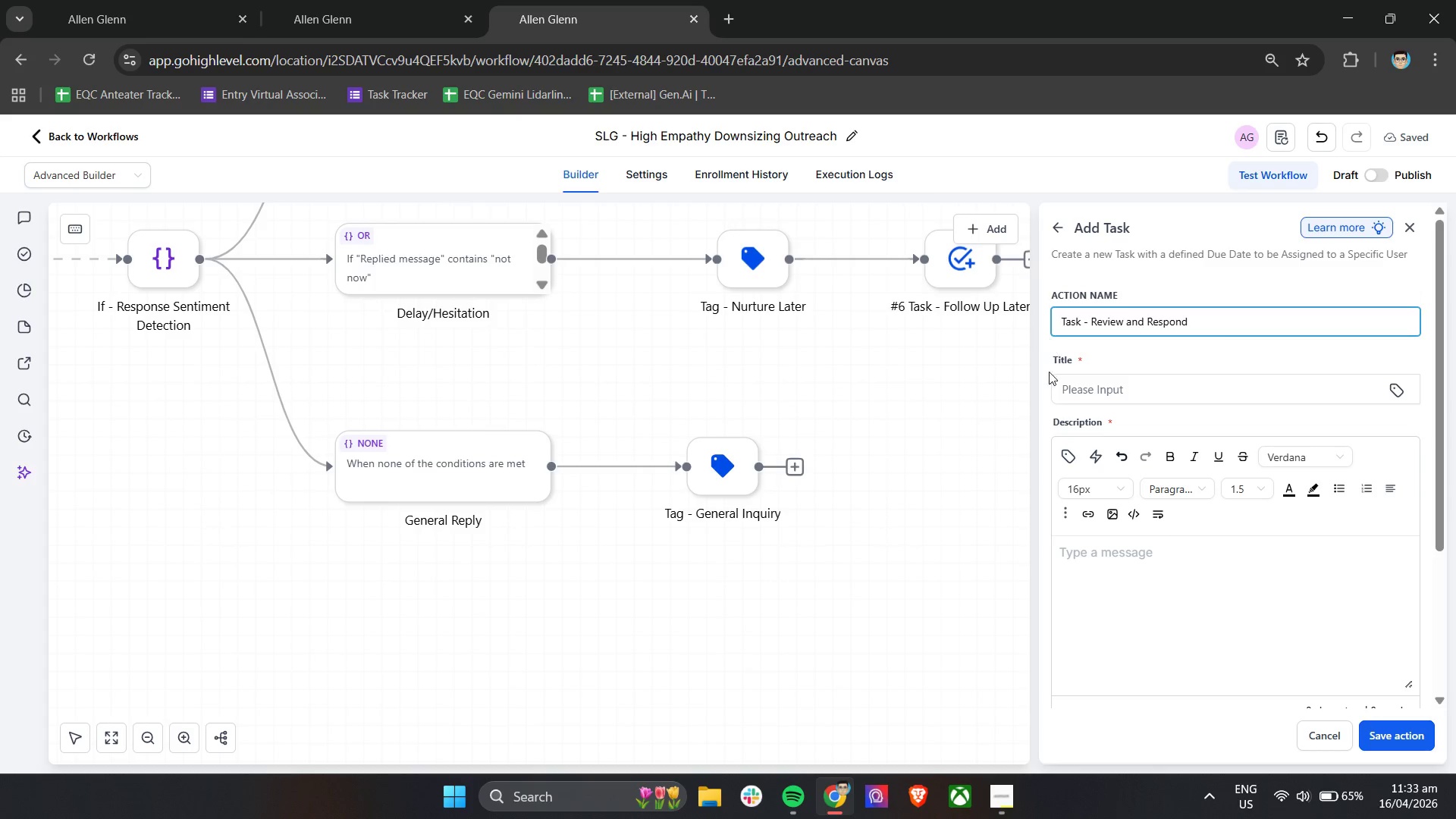 
type(Review and )
key(Backspace)
key(Backspace)
key(Backspace)
key(Backspace)
type(reply)
 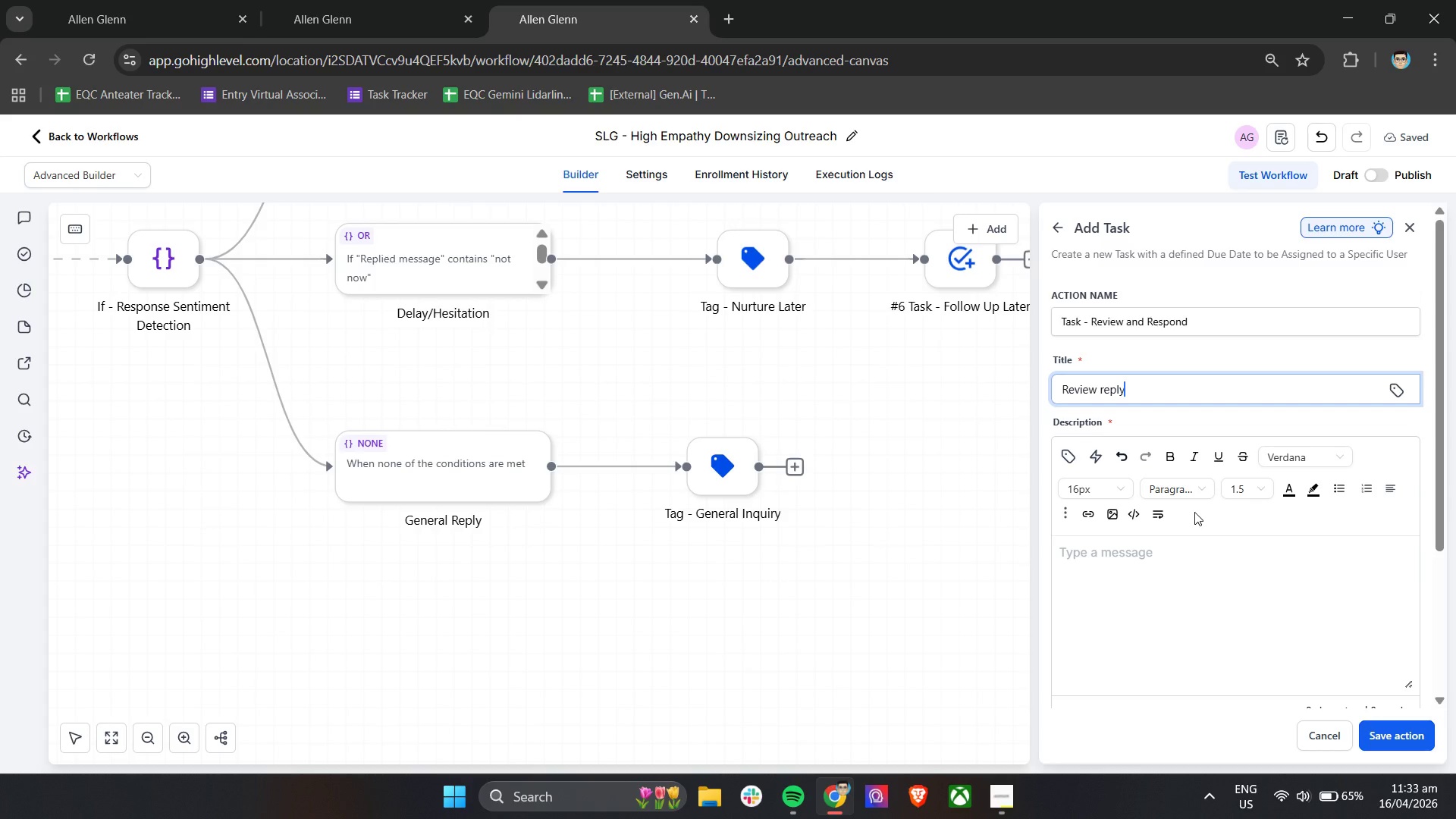 
type( and respond appropriately)
 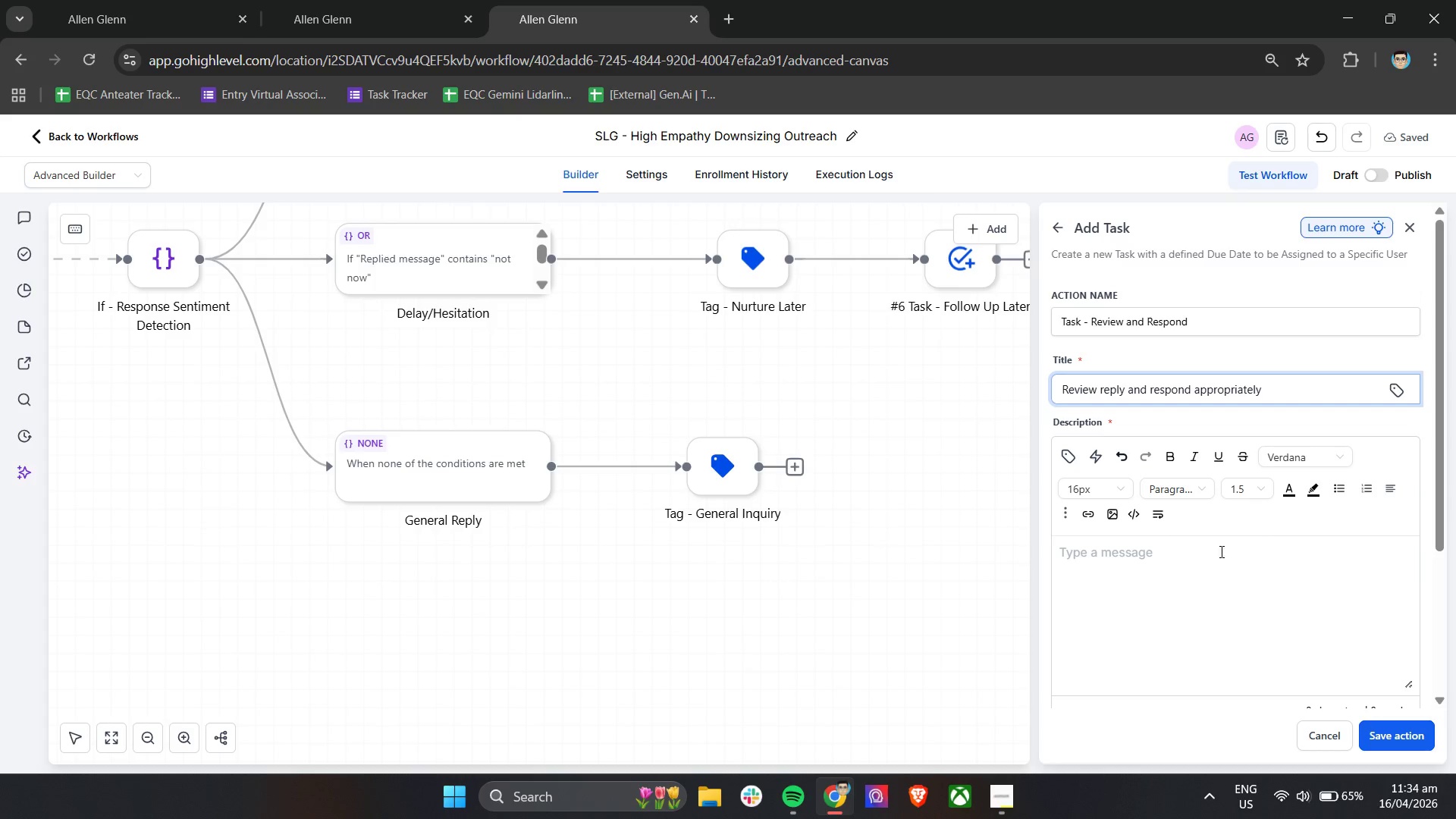 
left_click([1212, 576])
 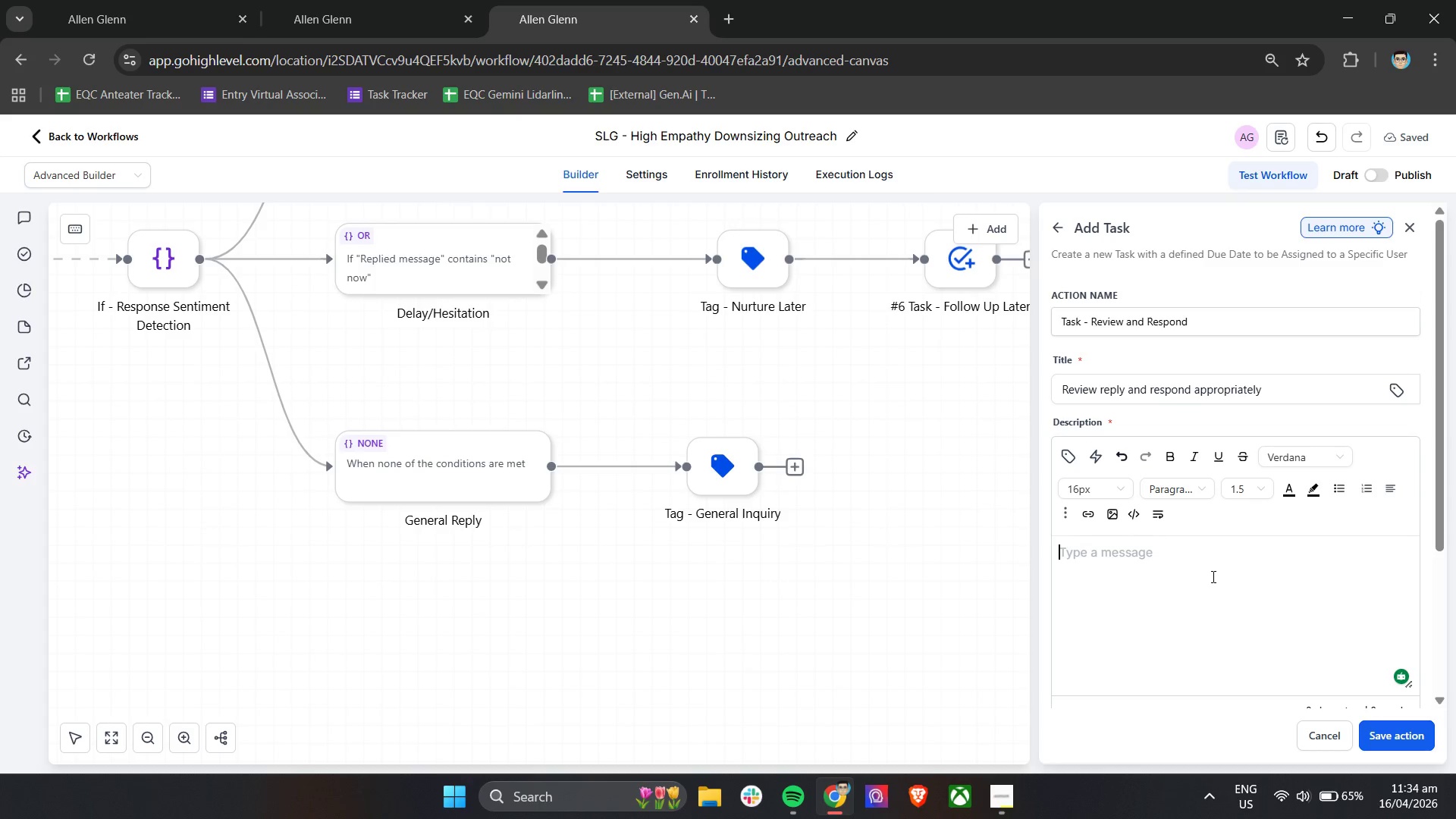 
type(Lead replied with a general message.)
 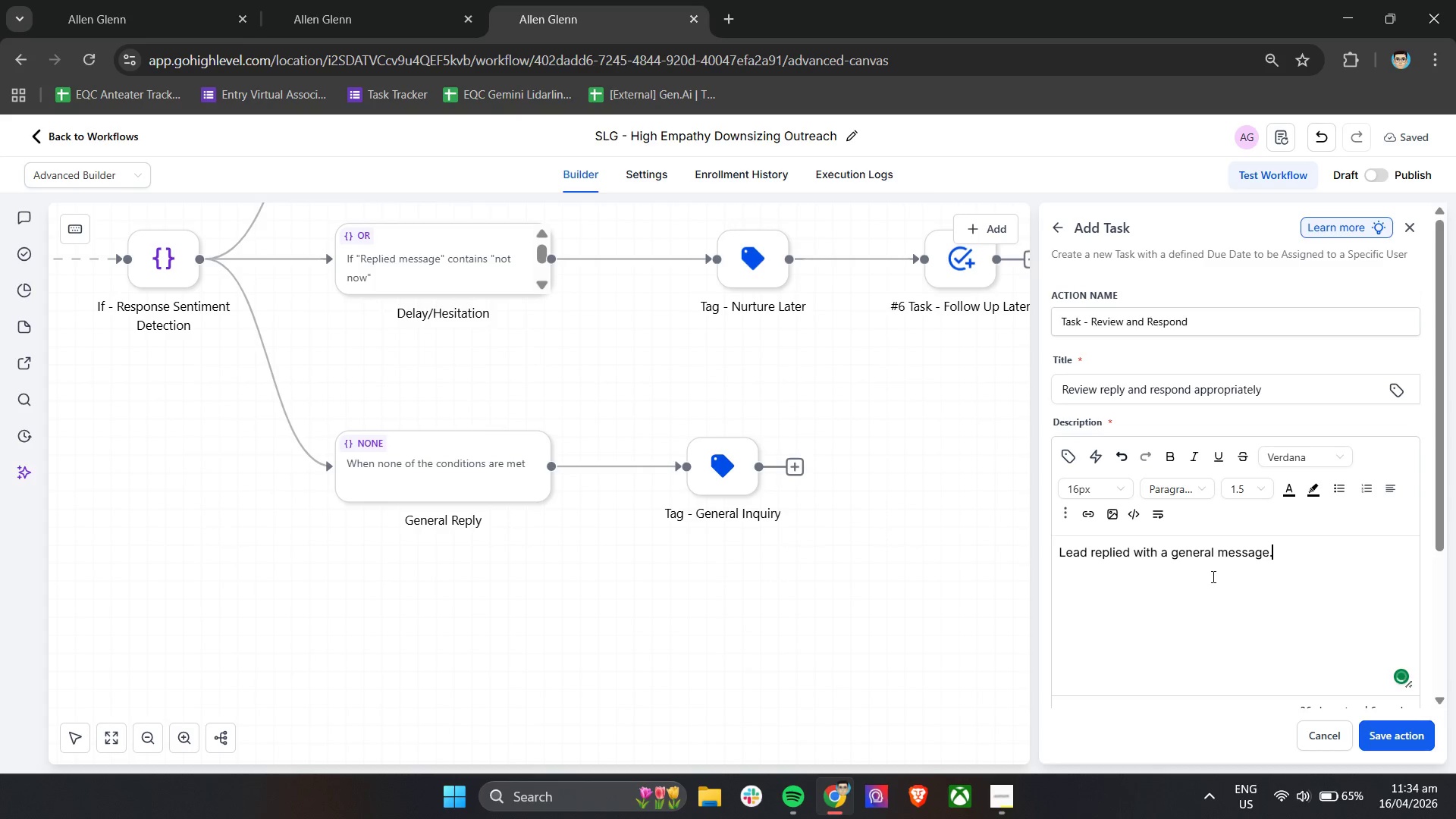 
key(Enter)
 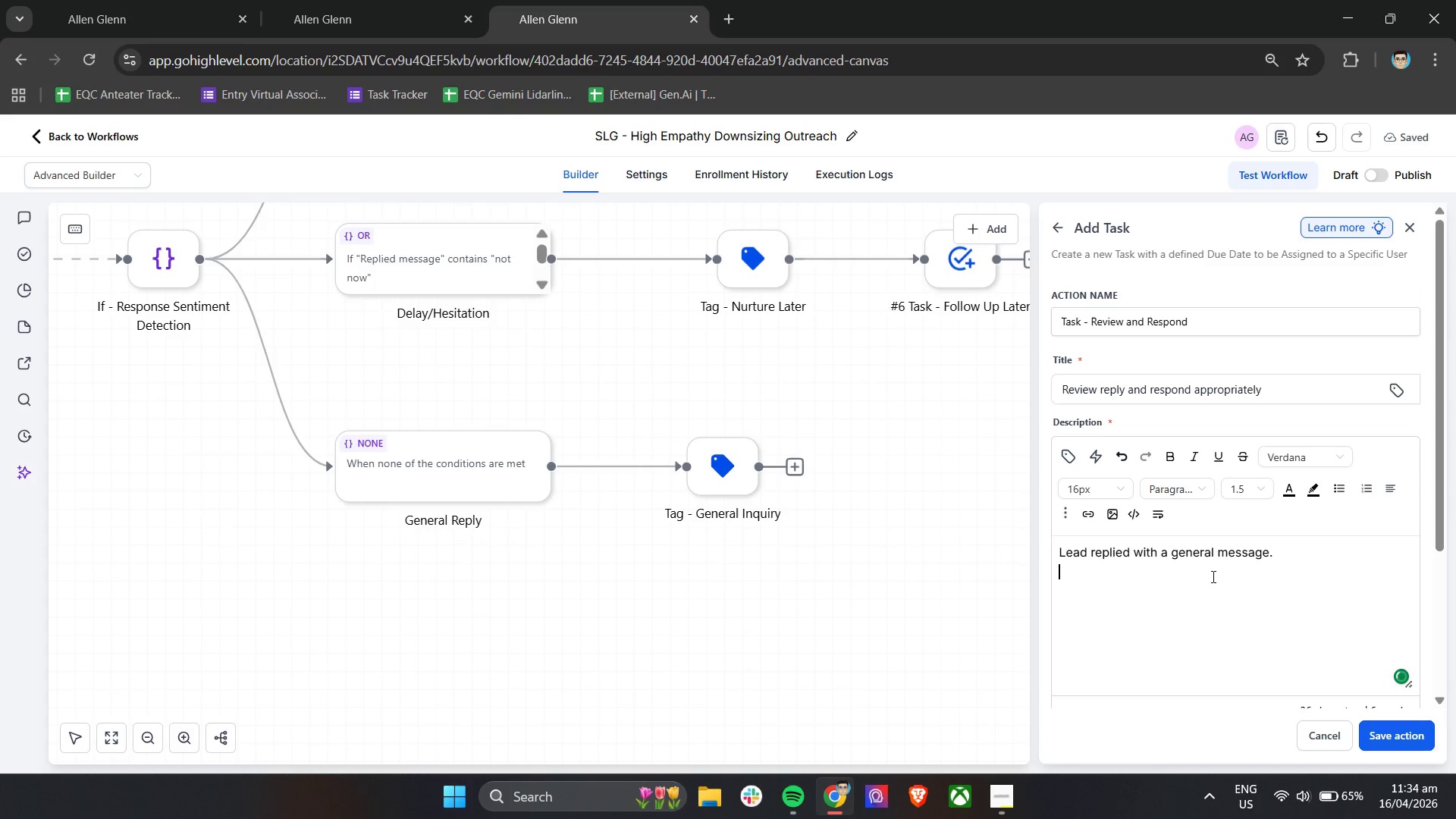 
key(Enter)
 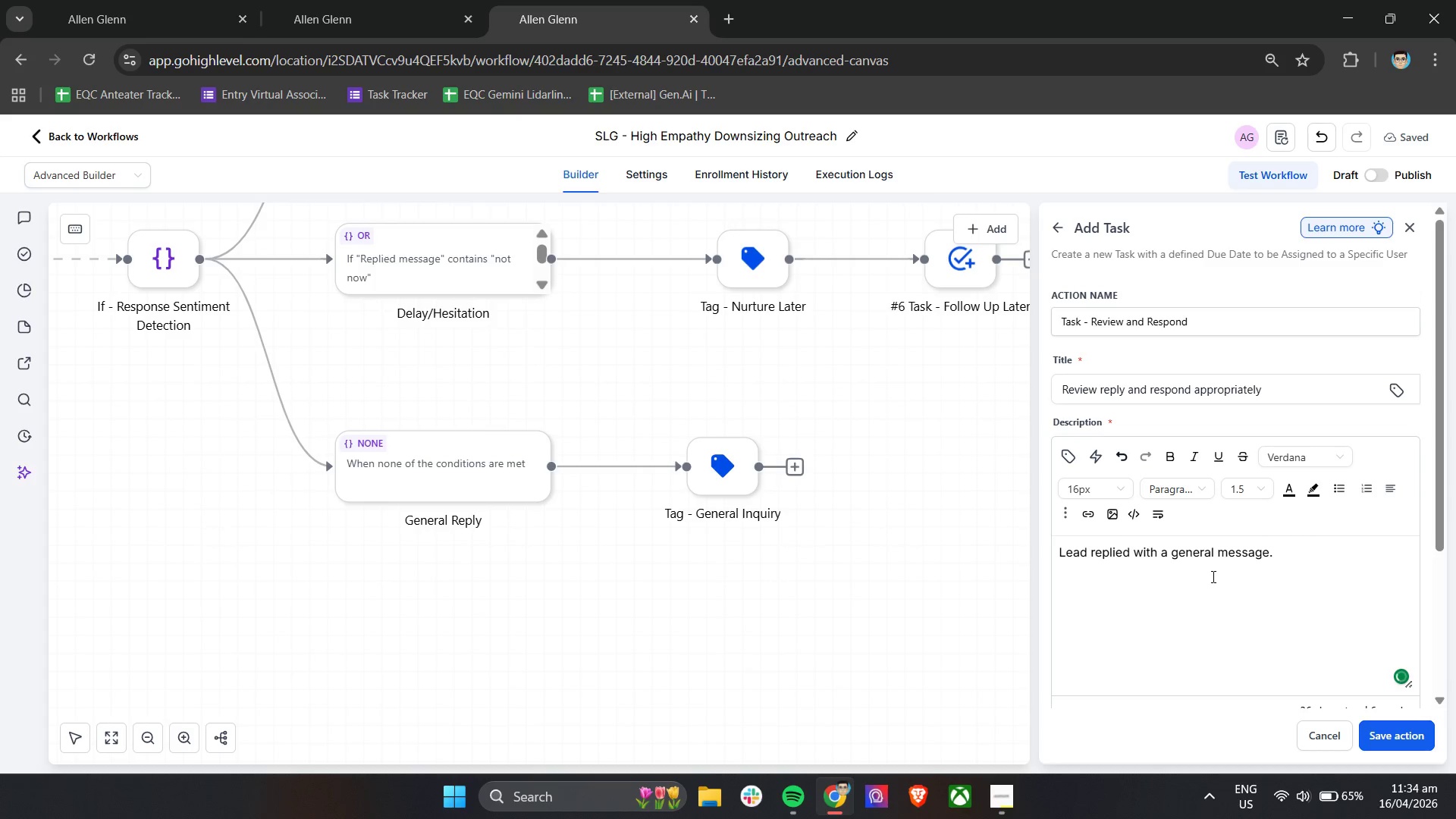 
type(Action:)
 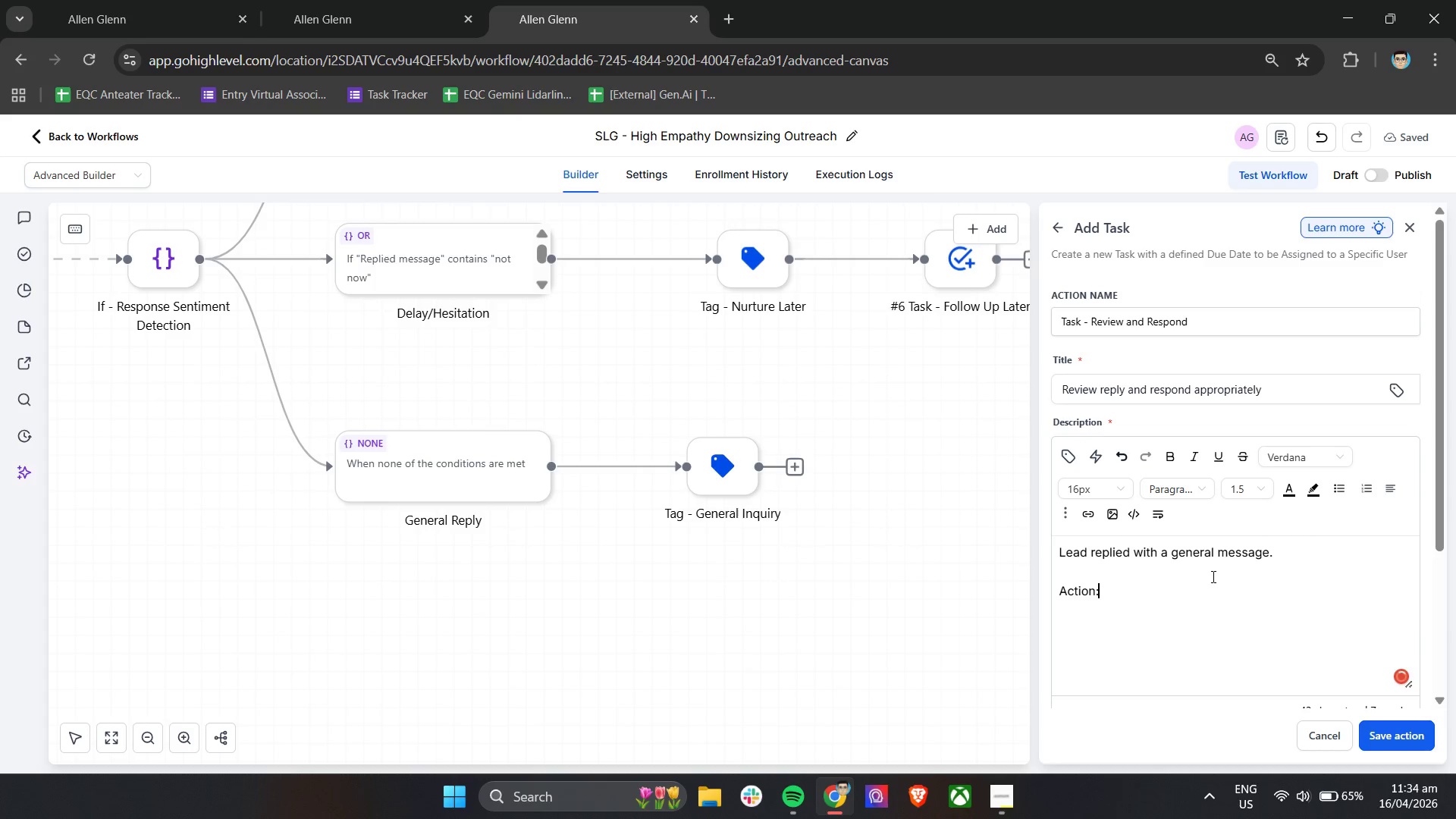 
key(Enter)
 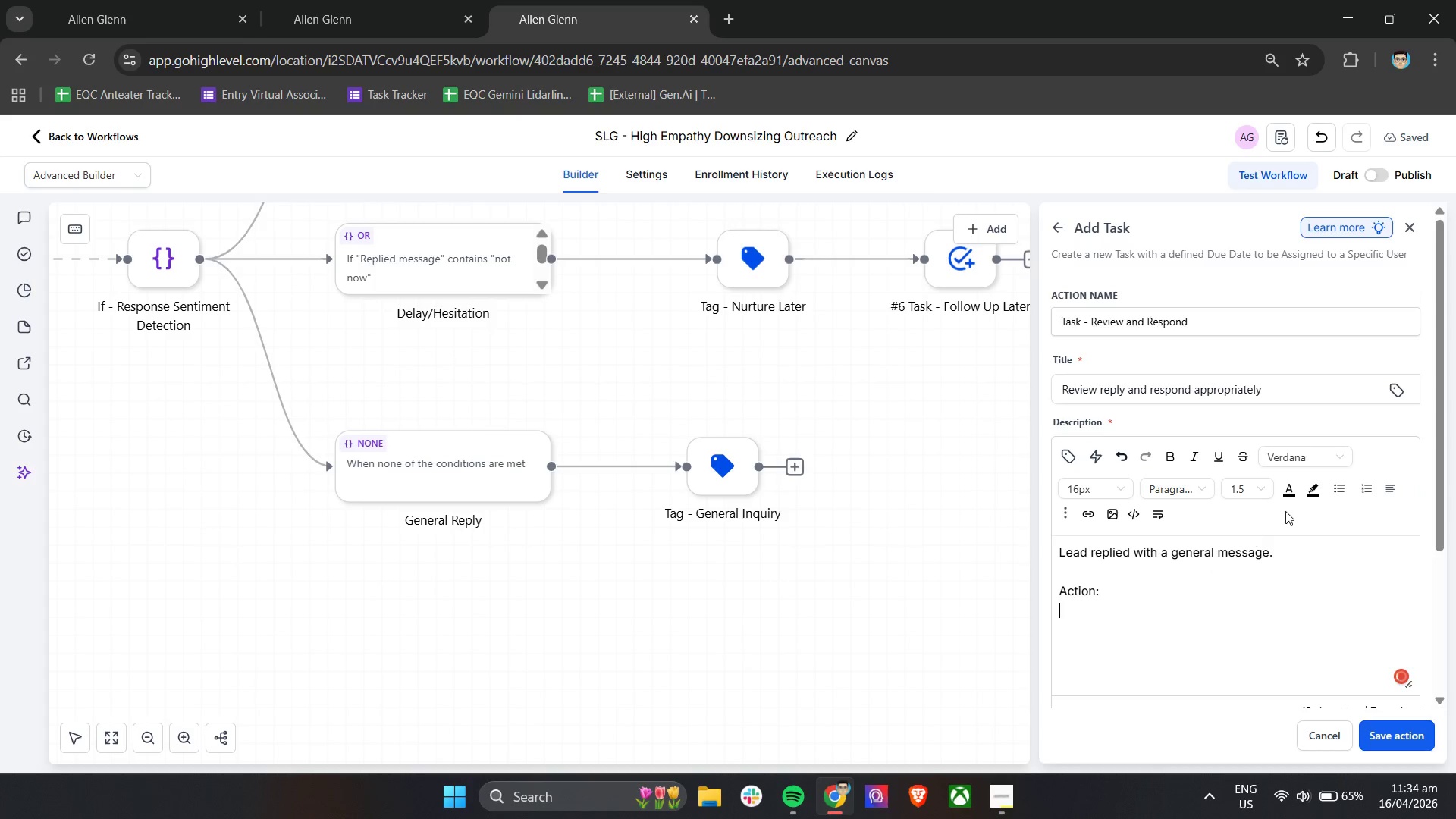 
left_click([1335, 492])
 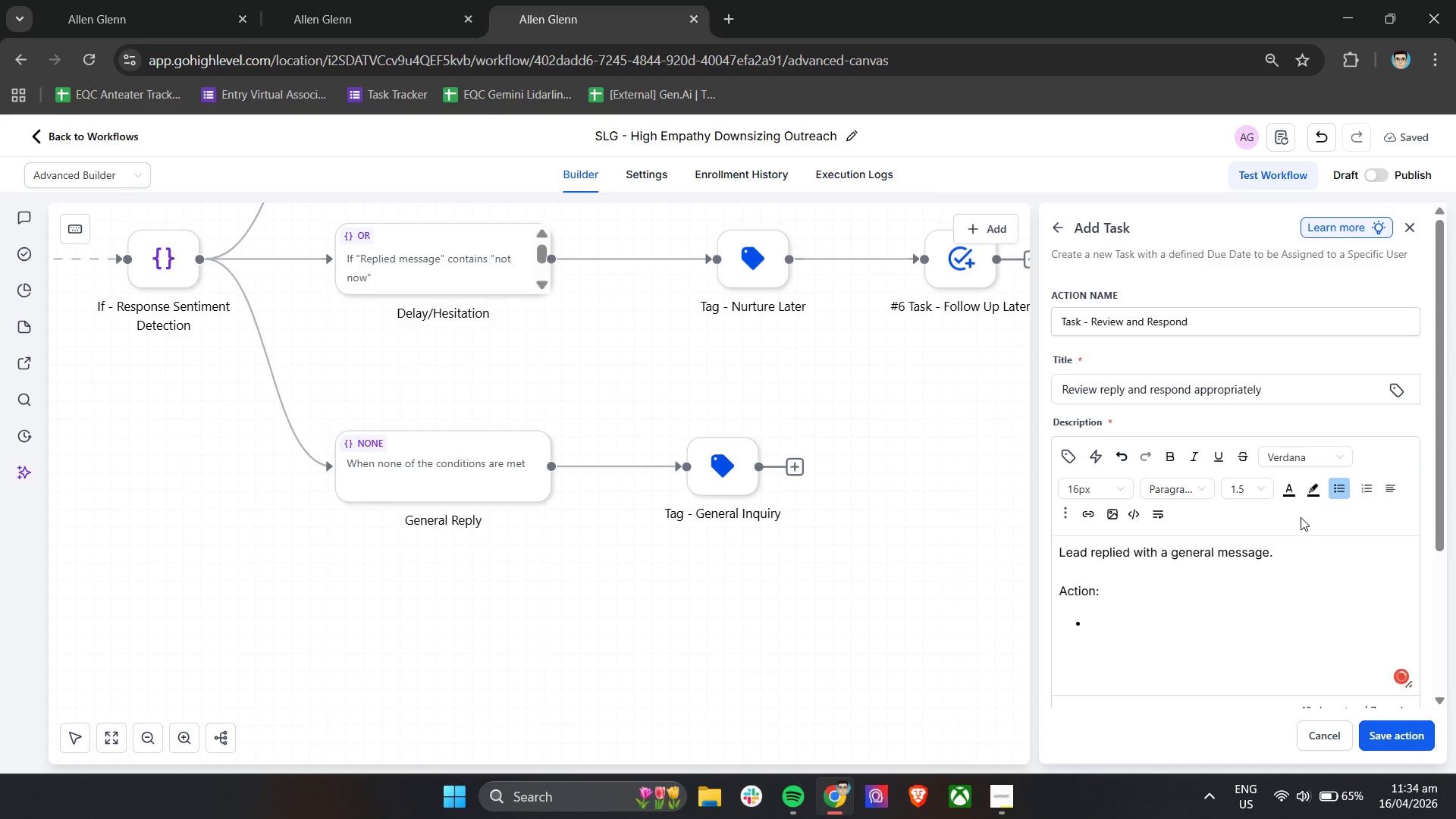 
type(Review Context)
 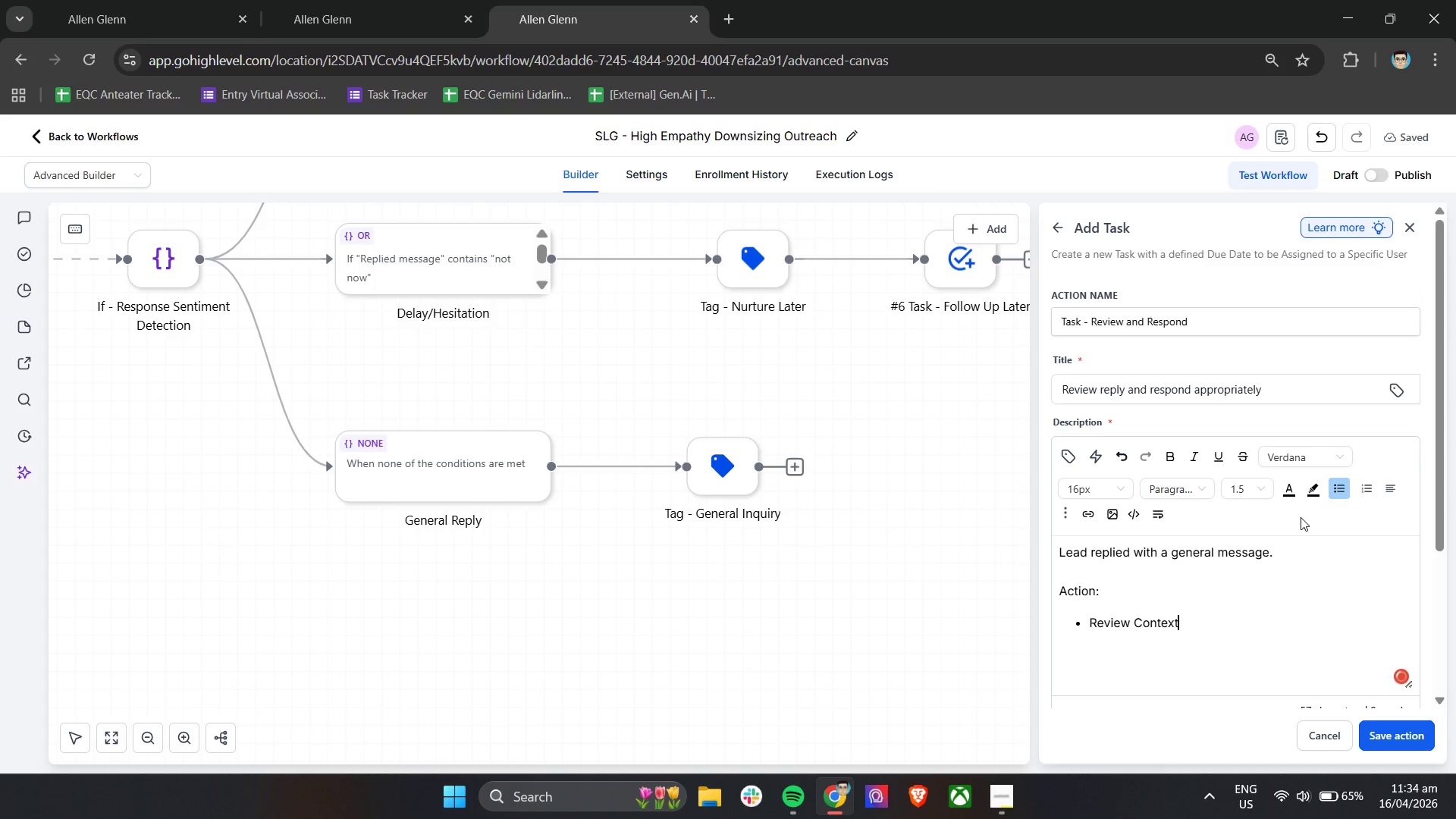 
key(Enter)
 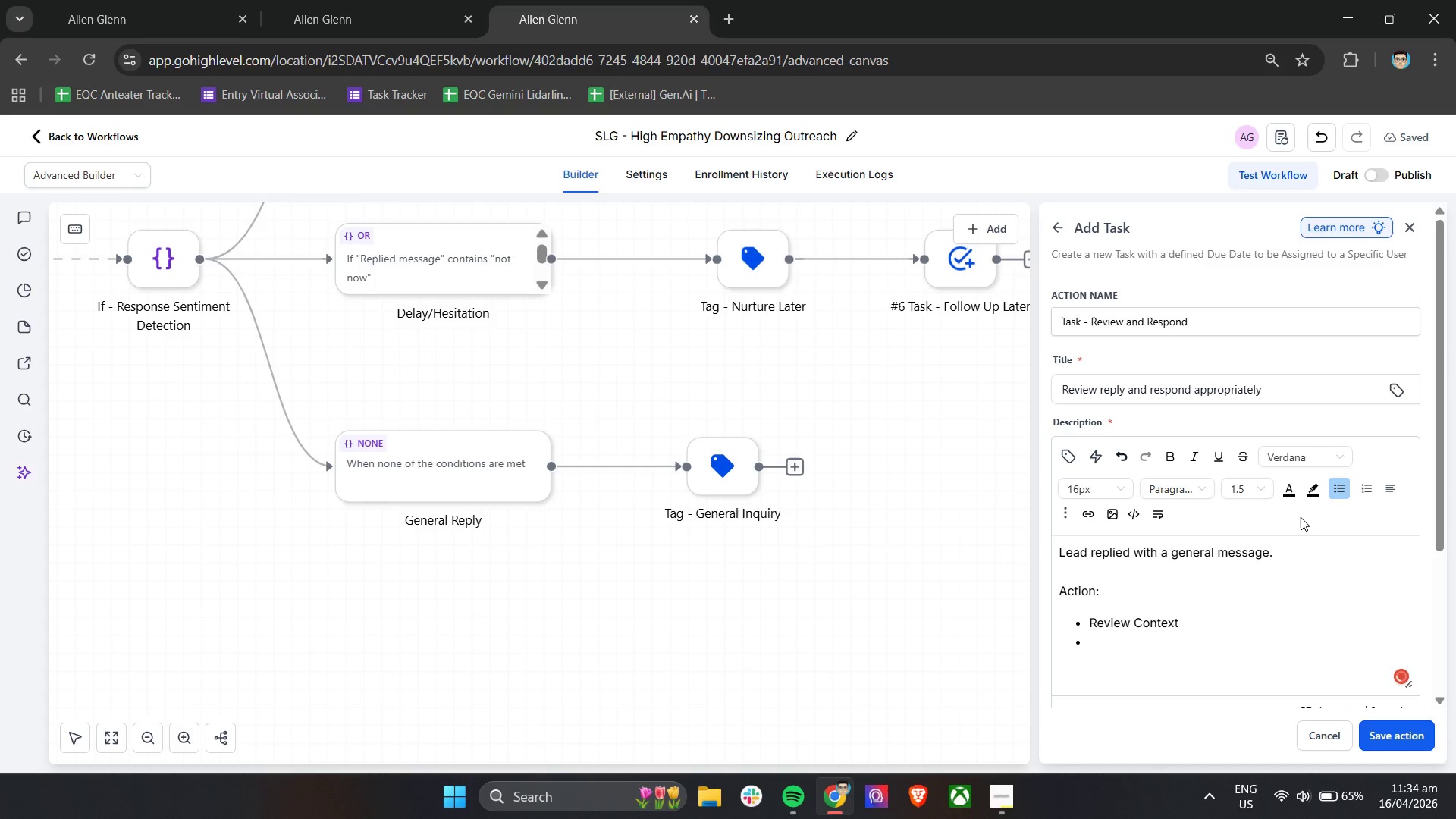 
key(Backspace)
key(Backspace)
key(Backspace)
key(Backspace)
key(Backspace)
key(Backspace)
key(Backspace)
key(Backspace)
key(Backspace)
type(context)
 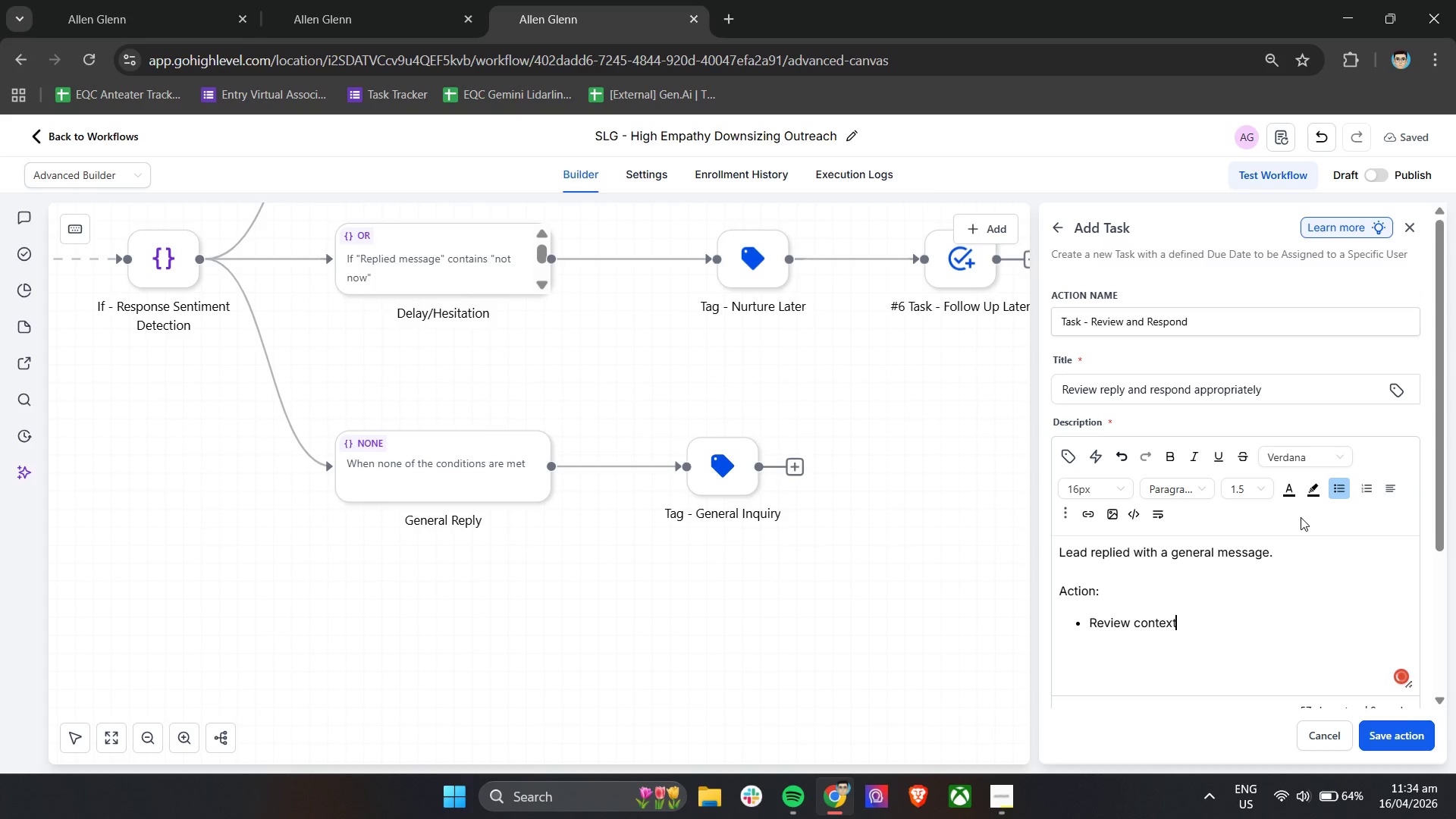 
key(Enter)
 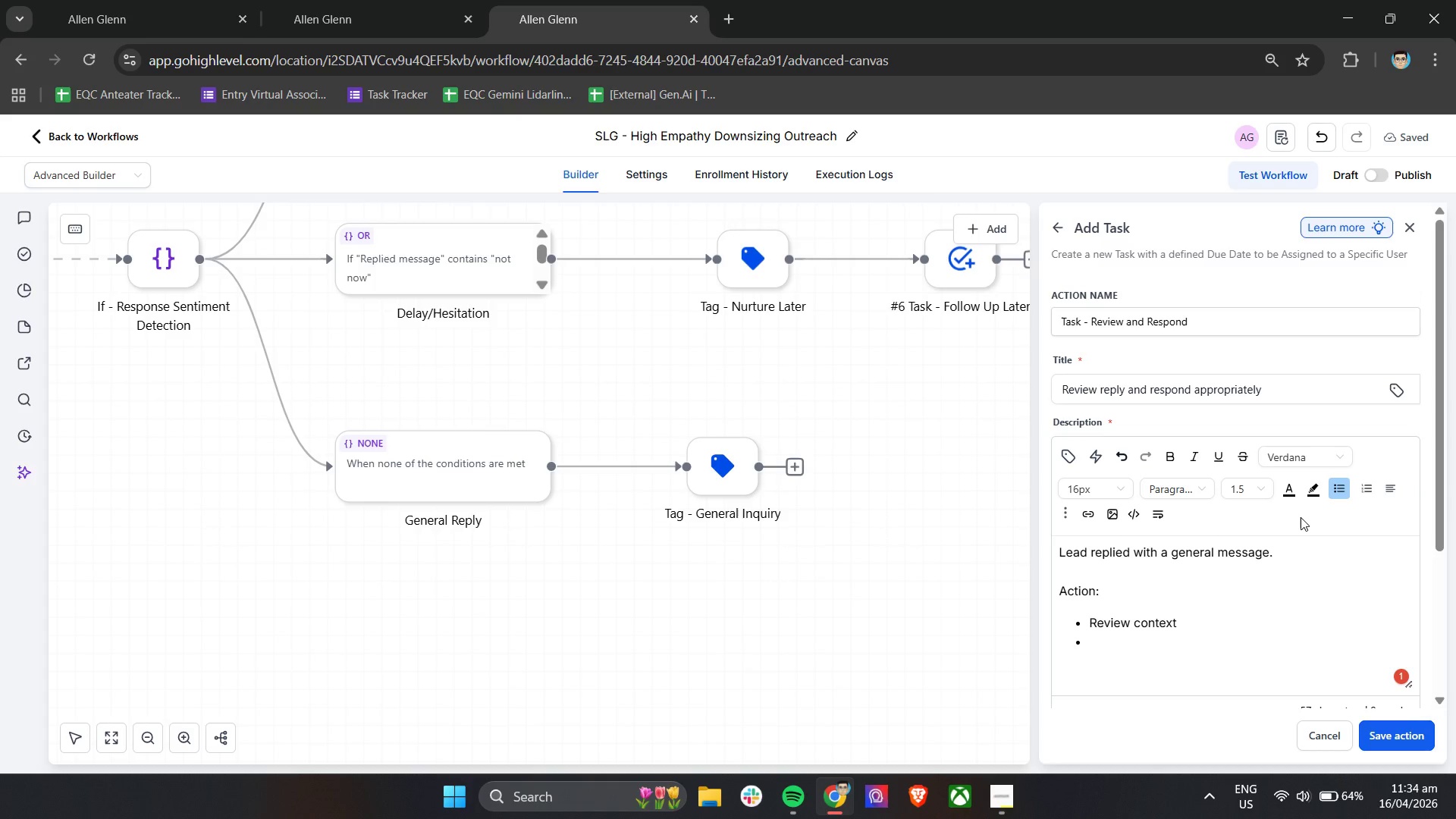 
type(Respond manually)
 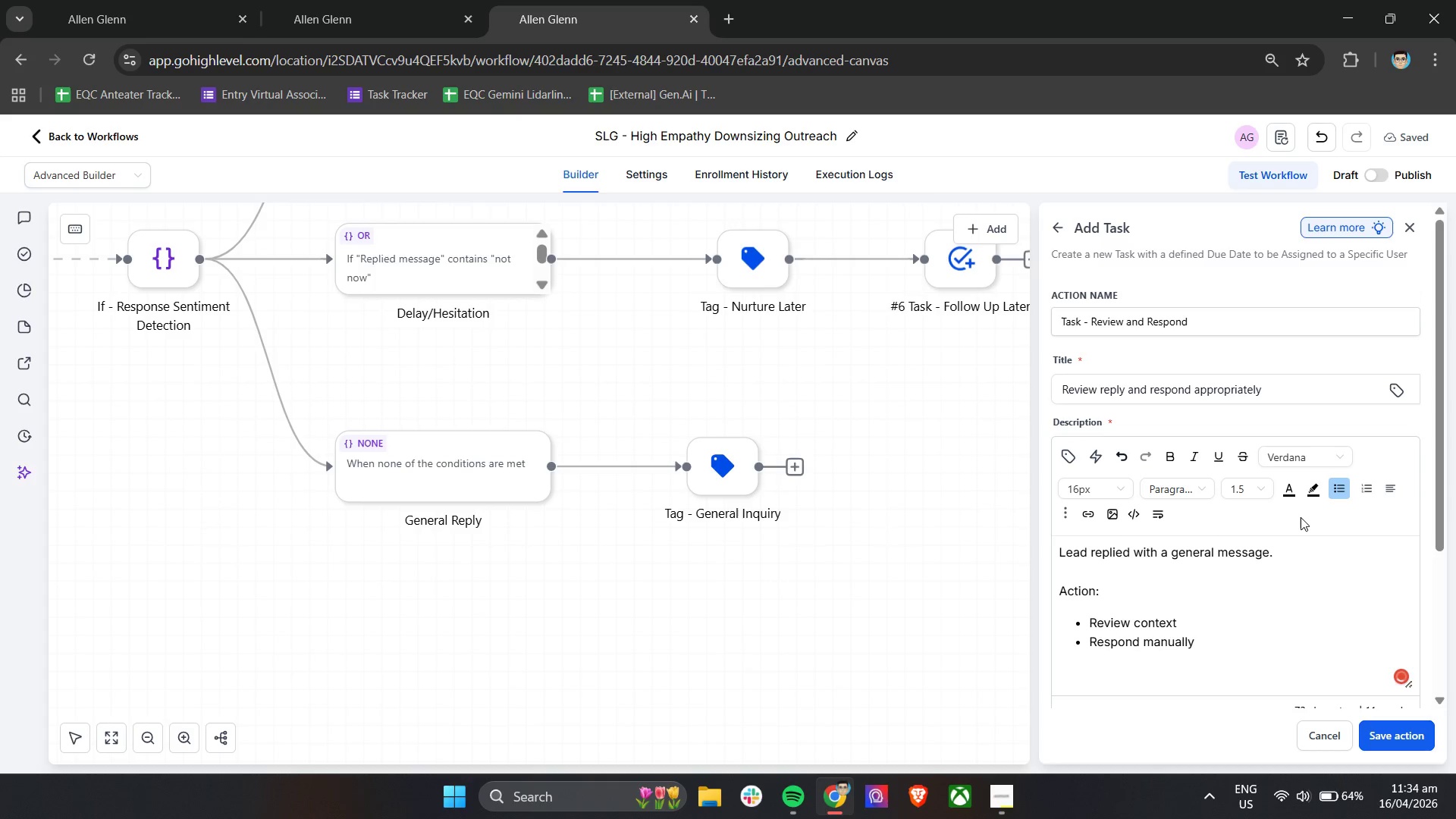 
key(Enter)
 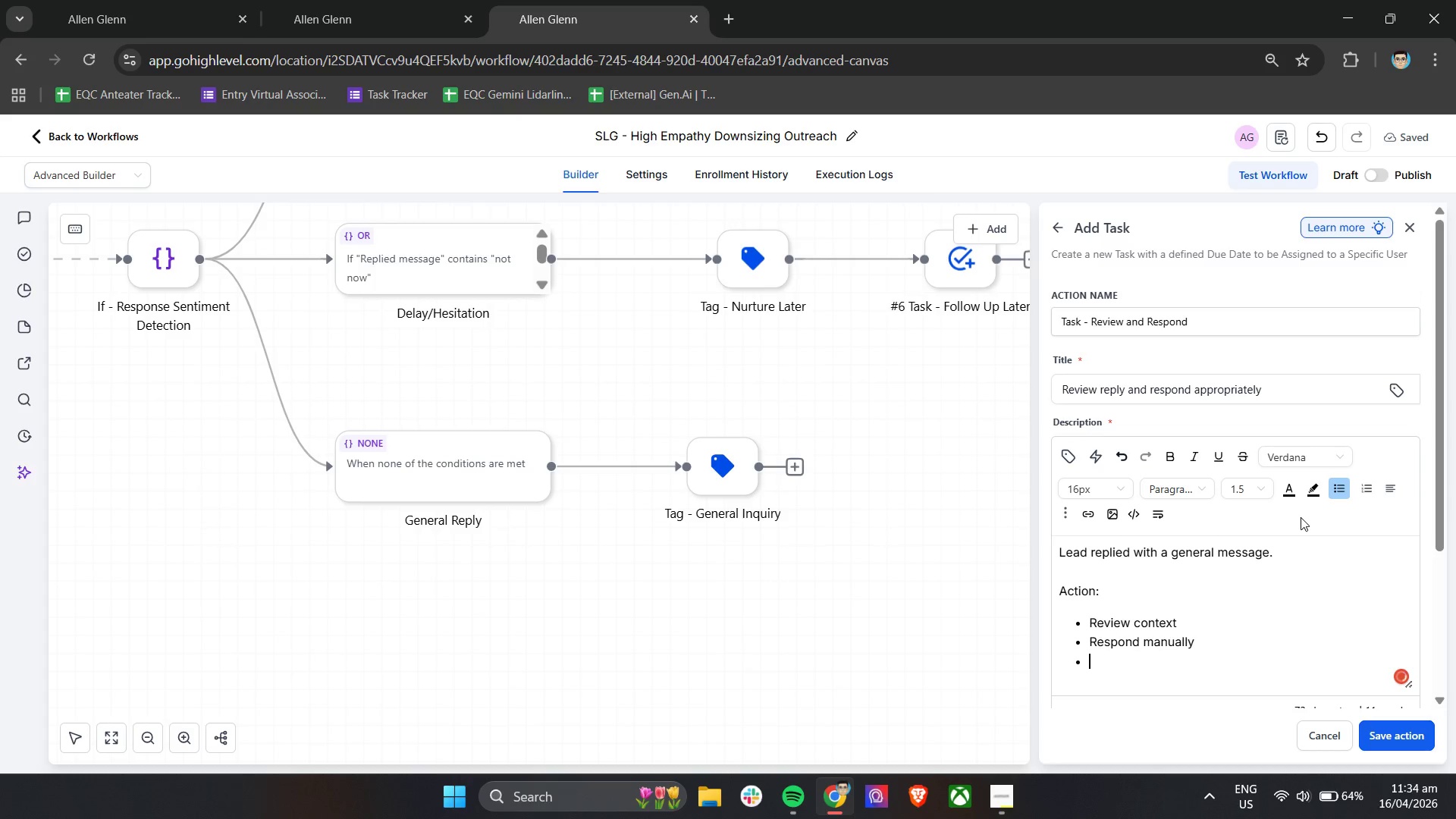 
type(Maintain i)
key(Backspace)
type(tone aligned with campaign (empa)
key(Backspace)
type(hat)
key(Backspace)
key(Backspace)
key(Backspace)
type(athetic, non-alesly))
 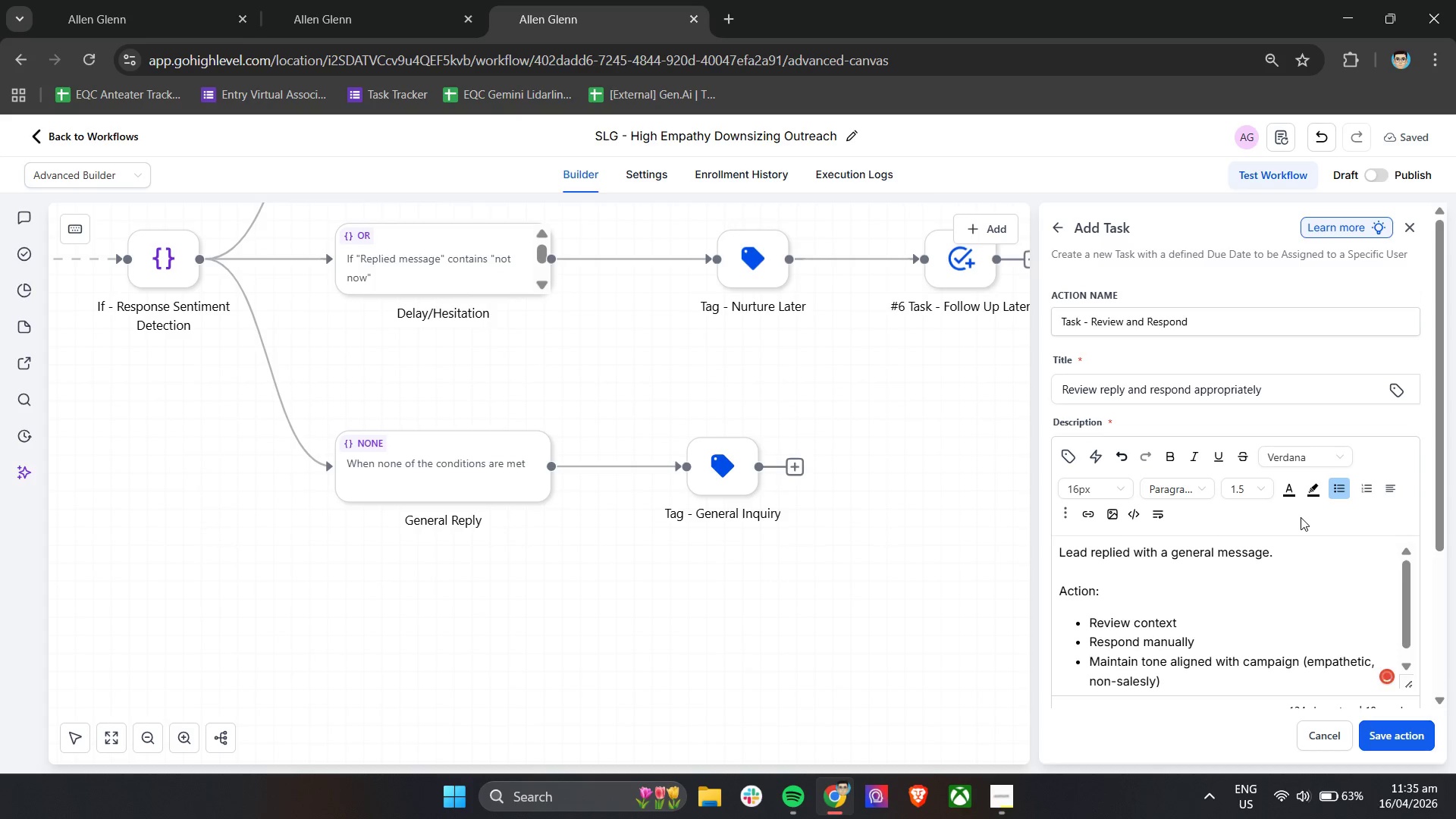 
wait(5.45)
 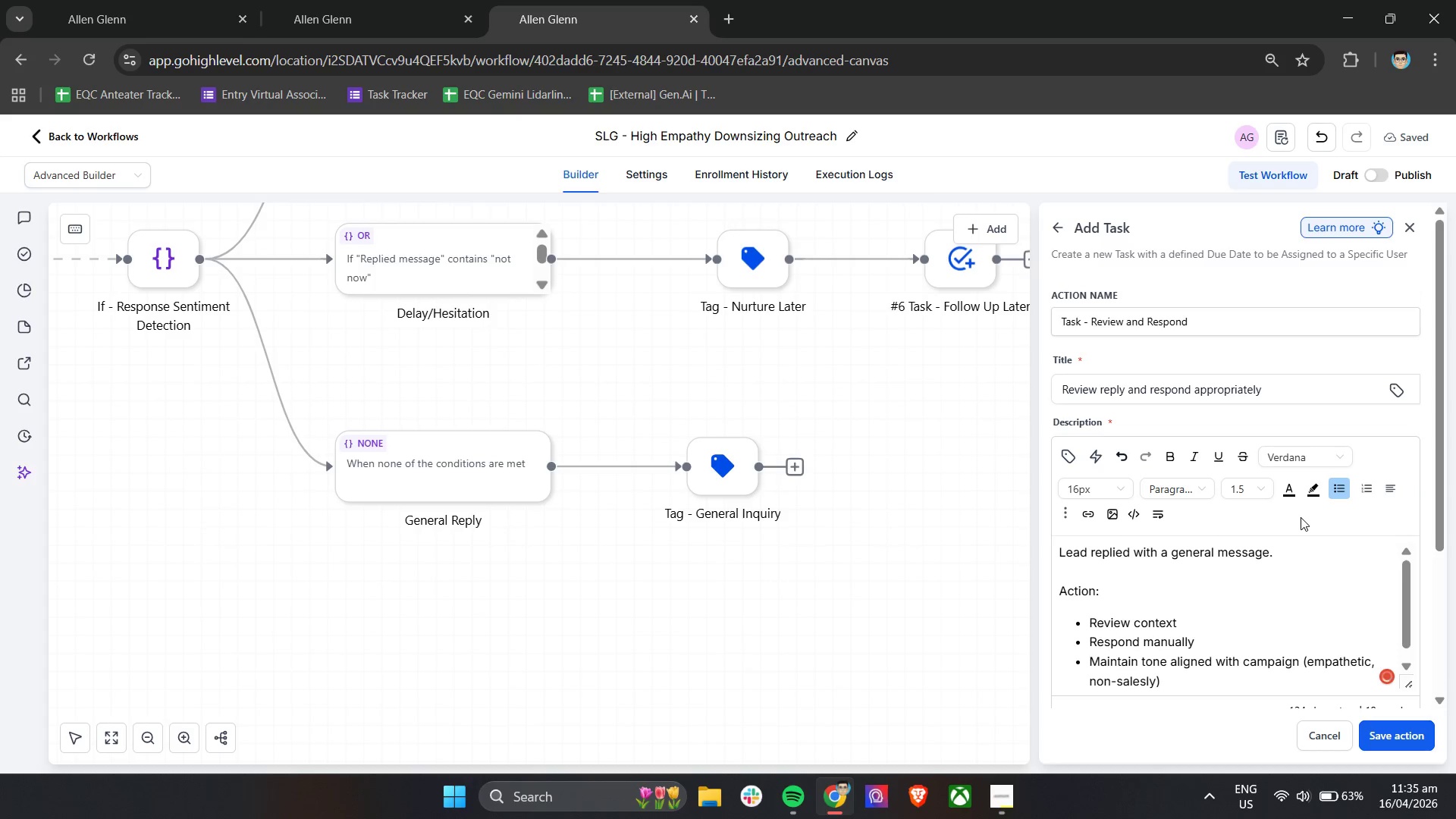 
scroll: coordinate [1201, 649], scroll_direction: down, amount: 4.0
 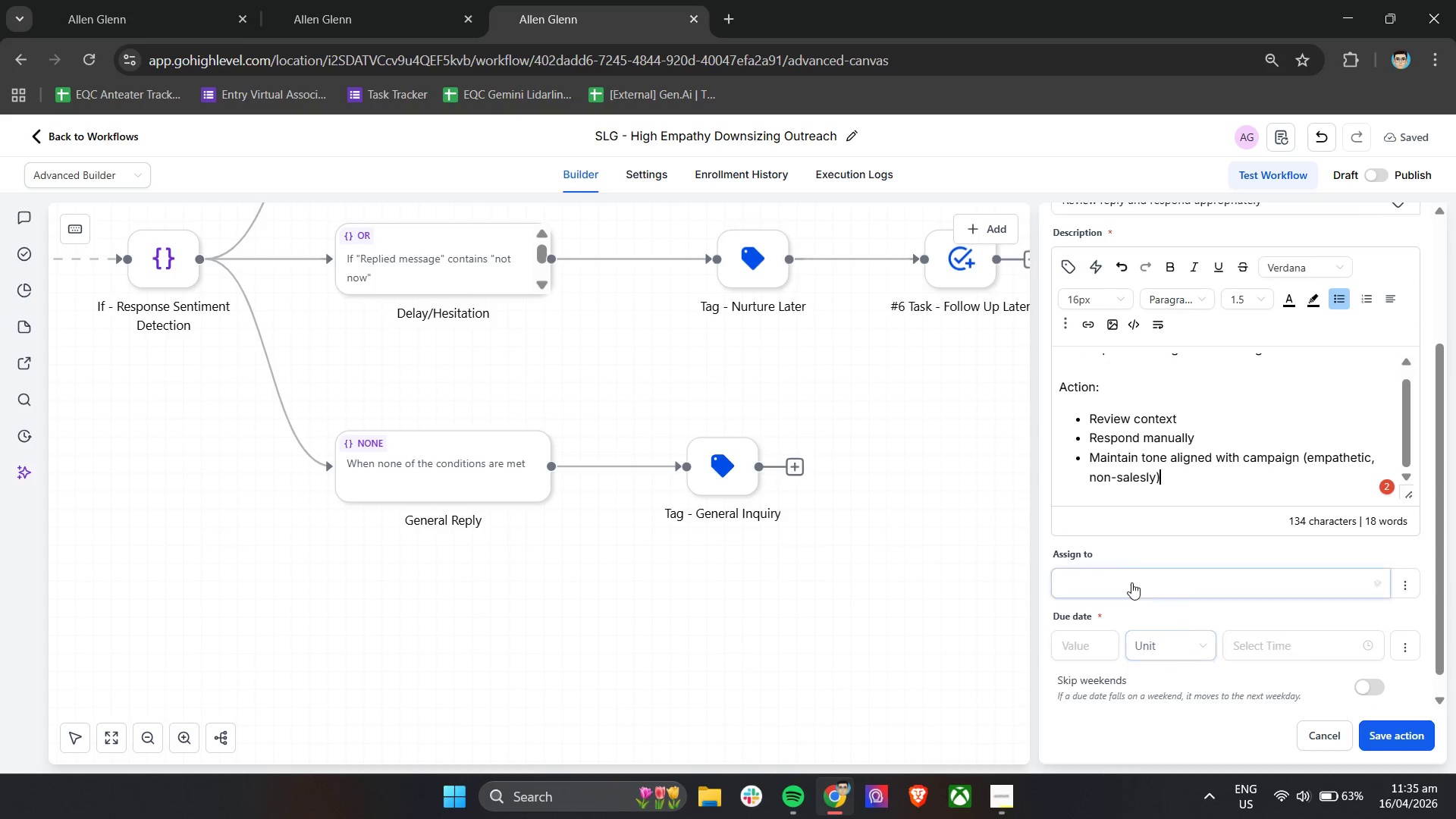 
left_click([1130, 582])
 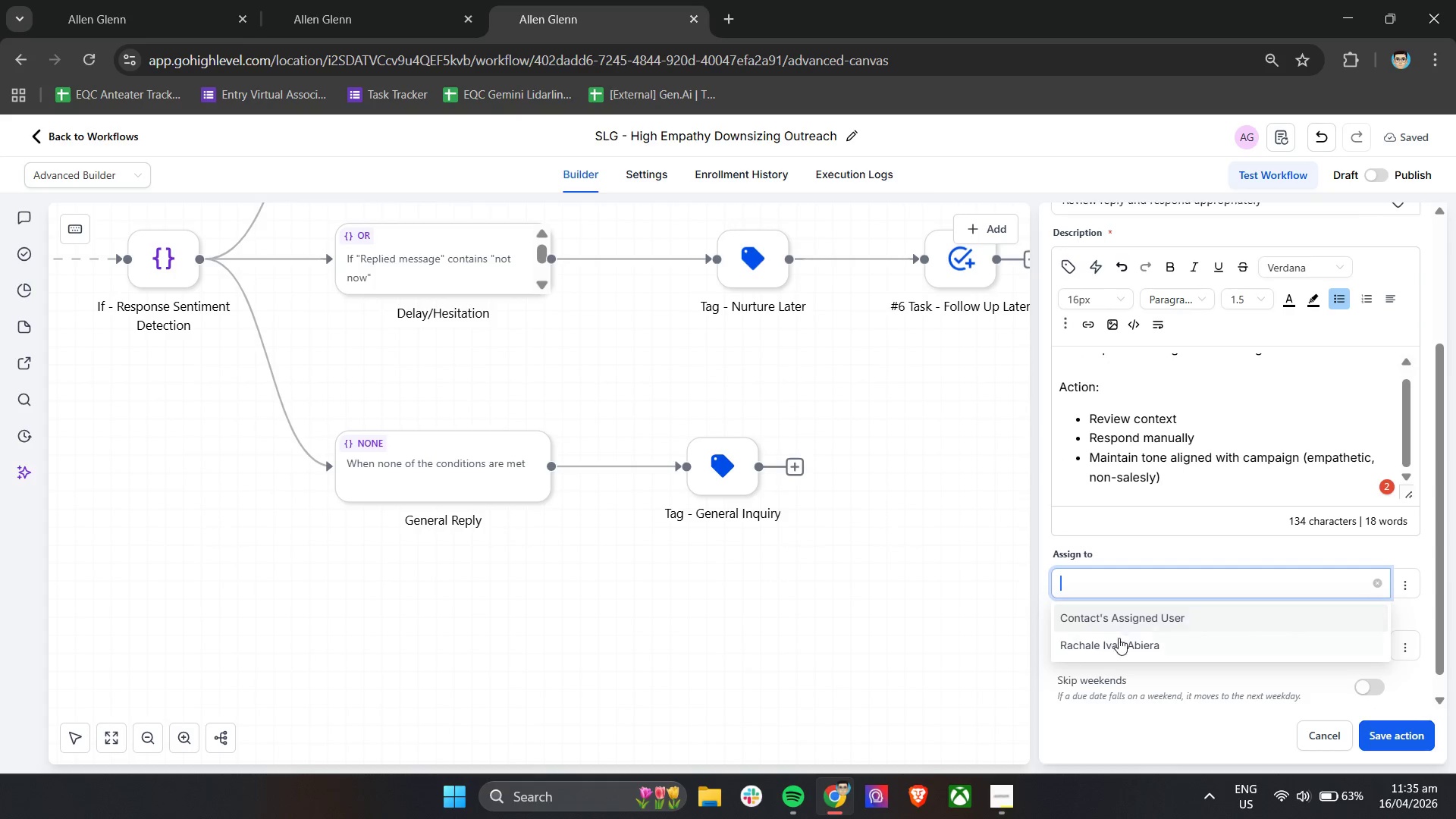 
left_click([1119, 639])
 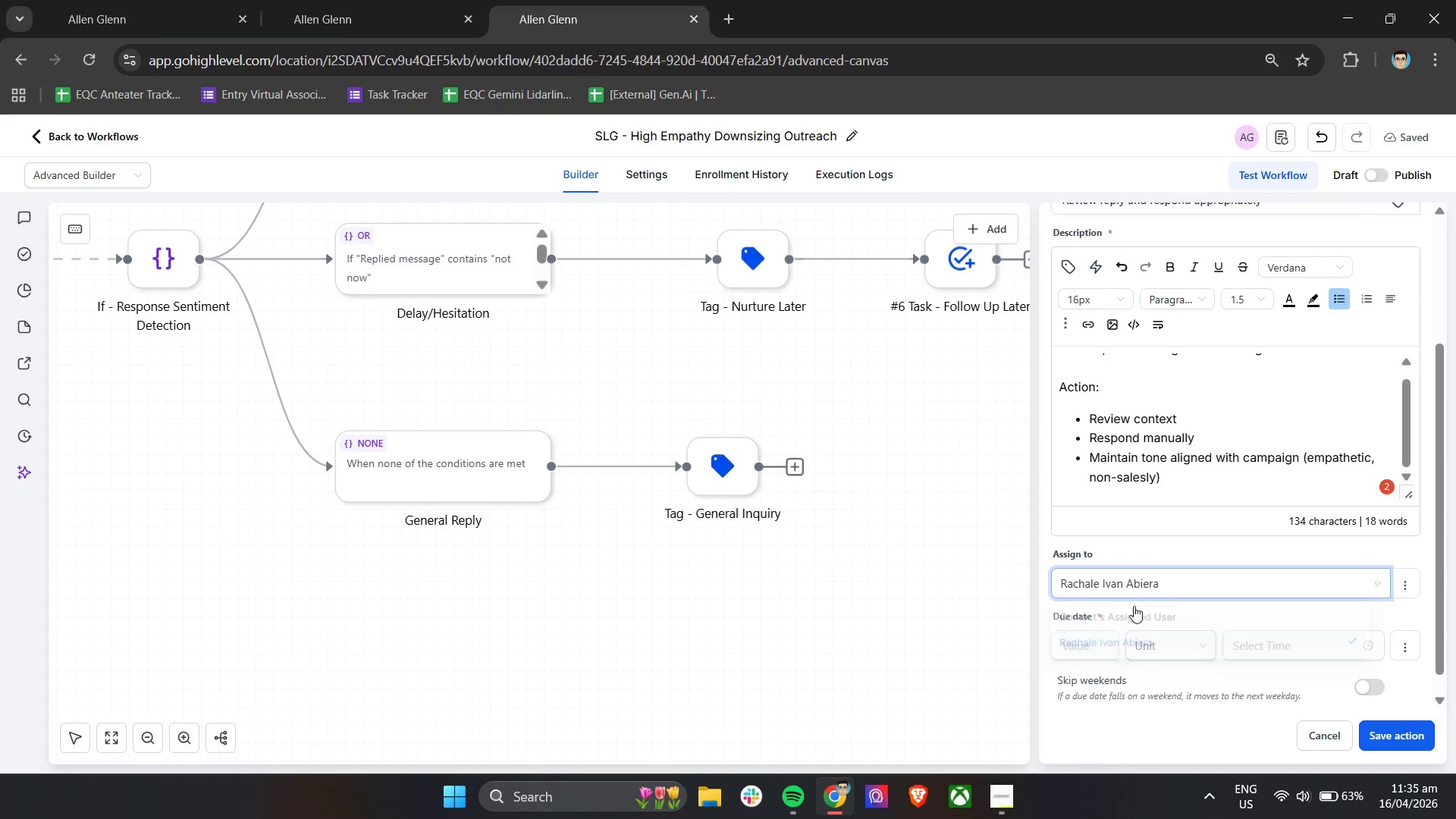 
left_click([1079, 642])
 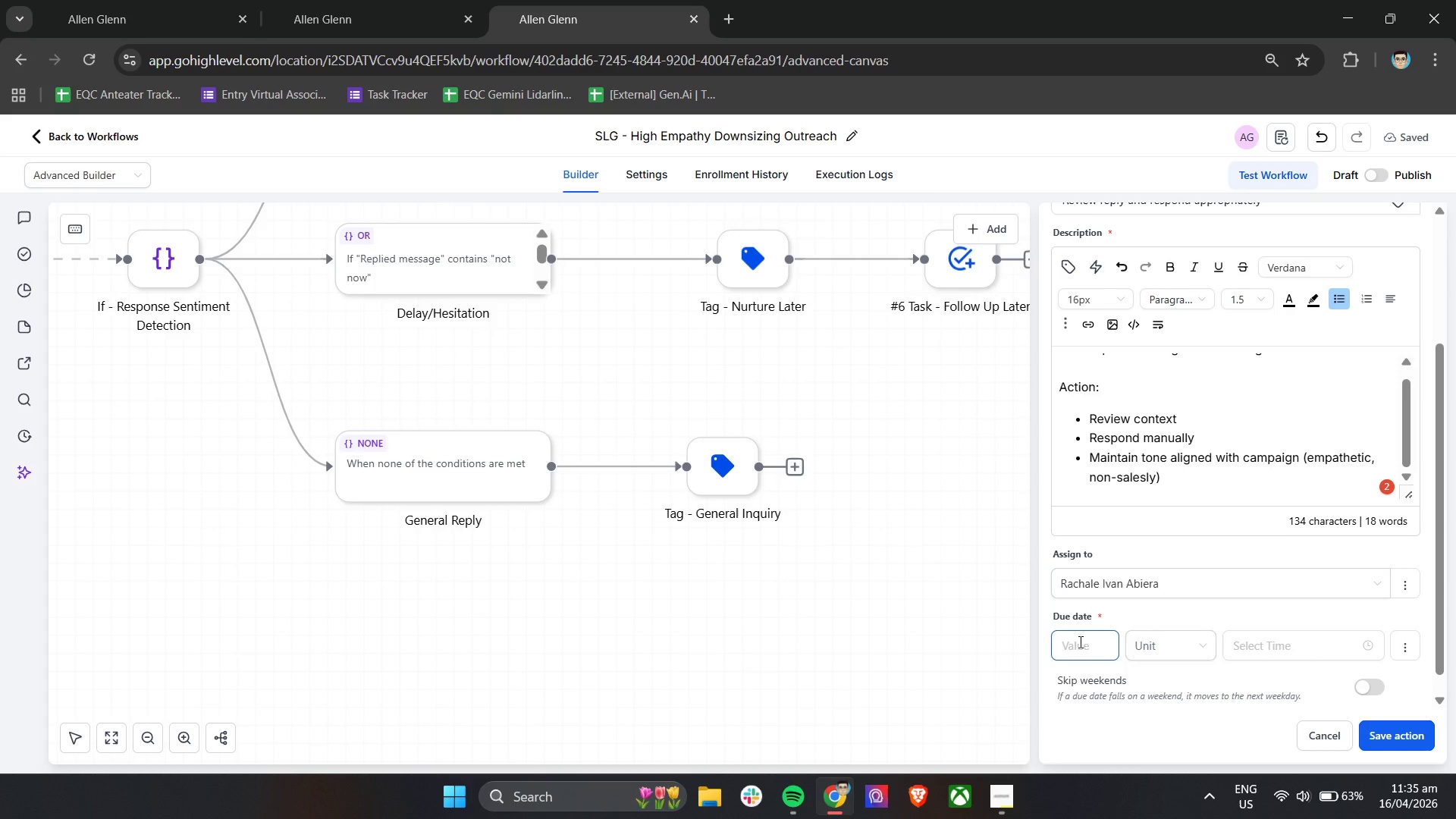 
scroll: coordinate [1134, 606], scroll_direction: down, amount: 1.0
 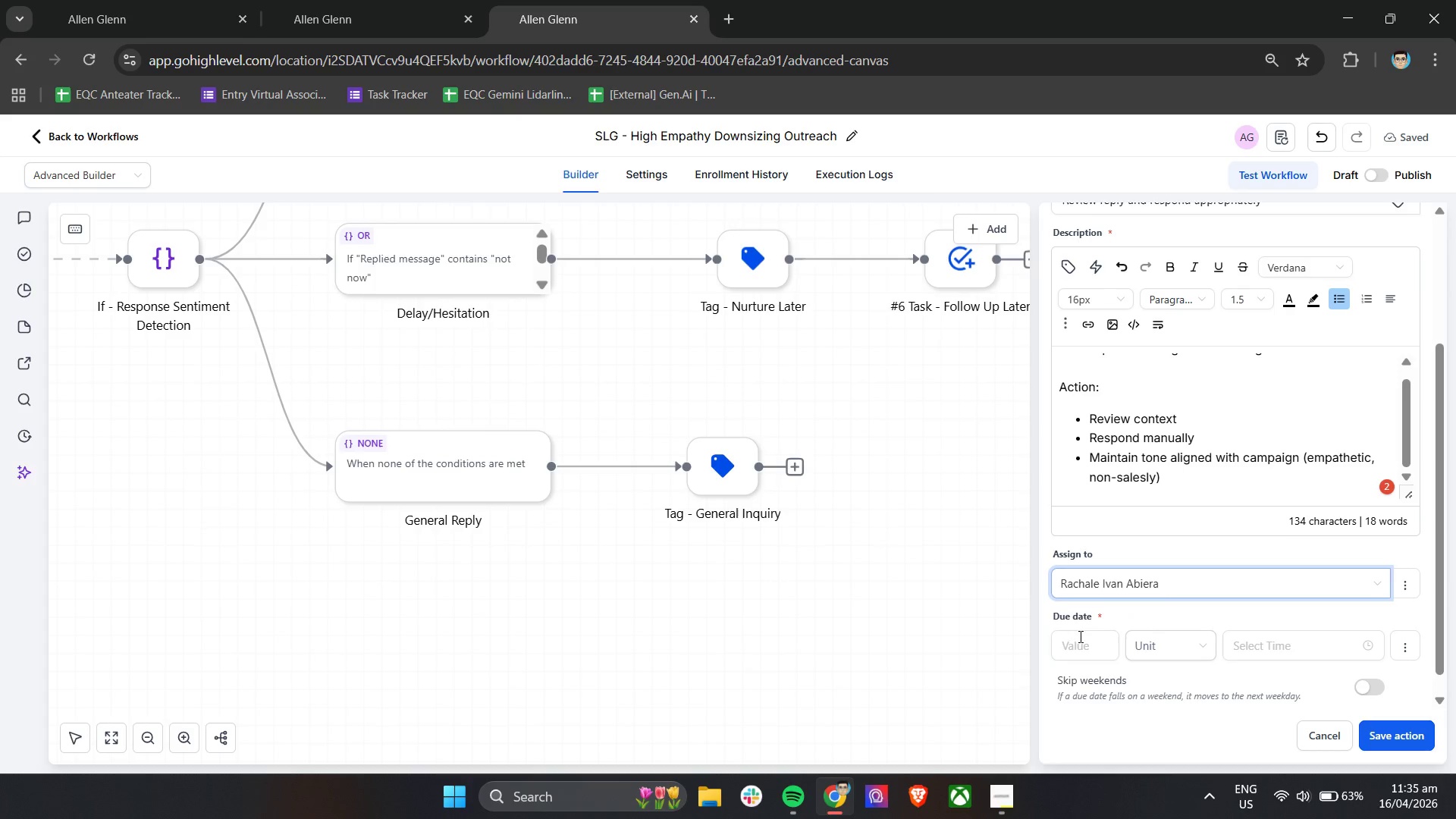 
key(1)
 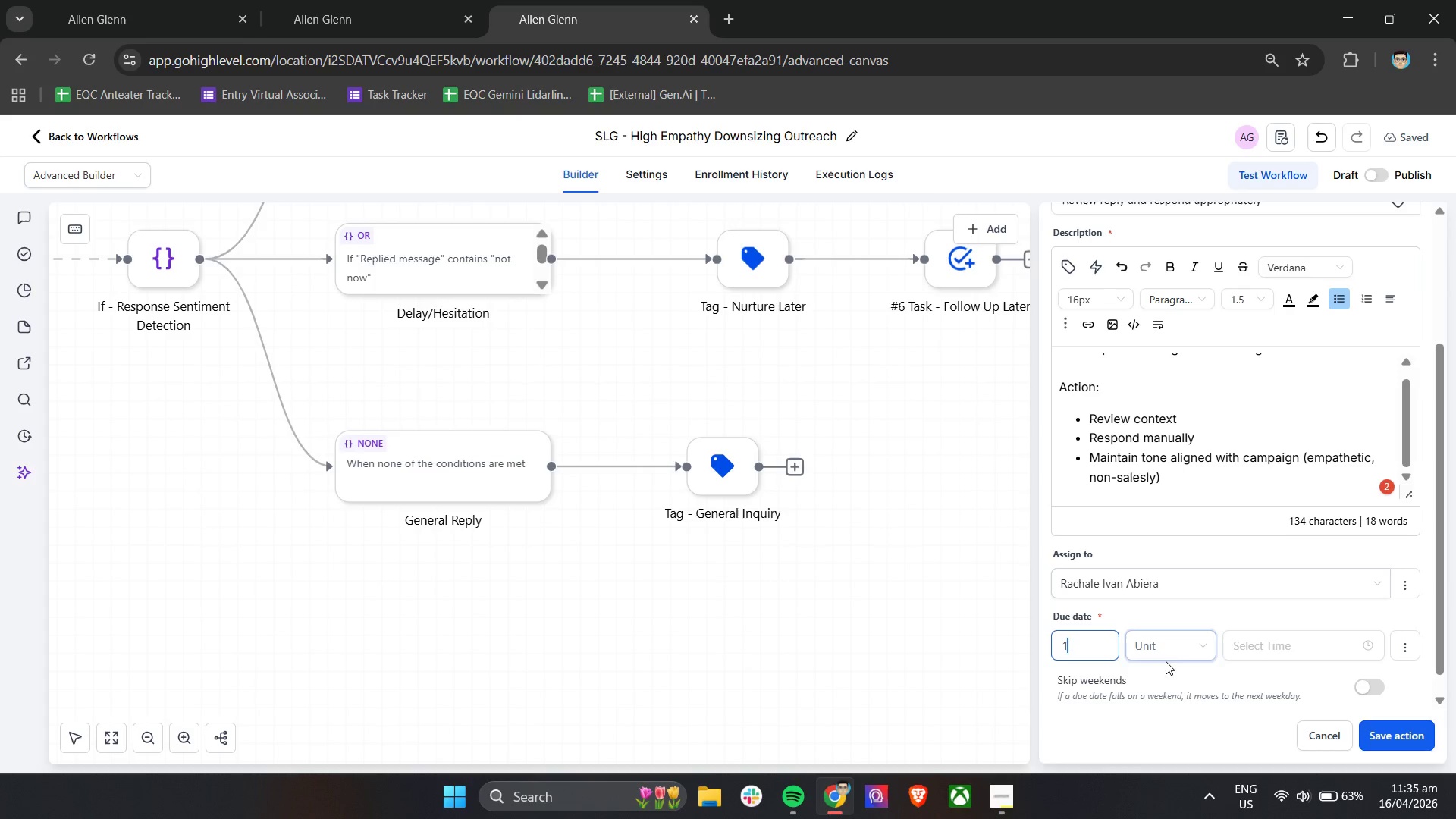 
left_click([1168, 661])
 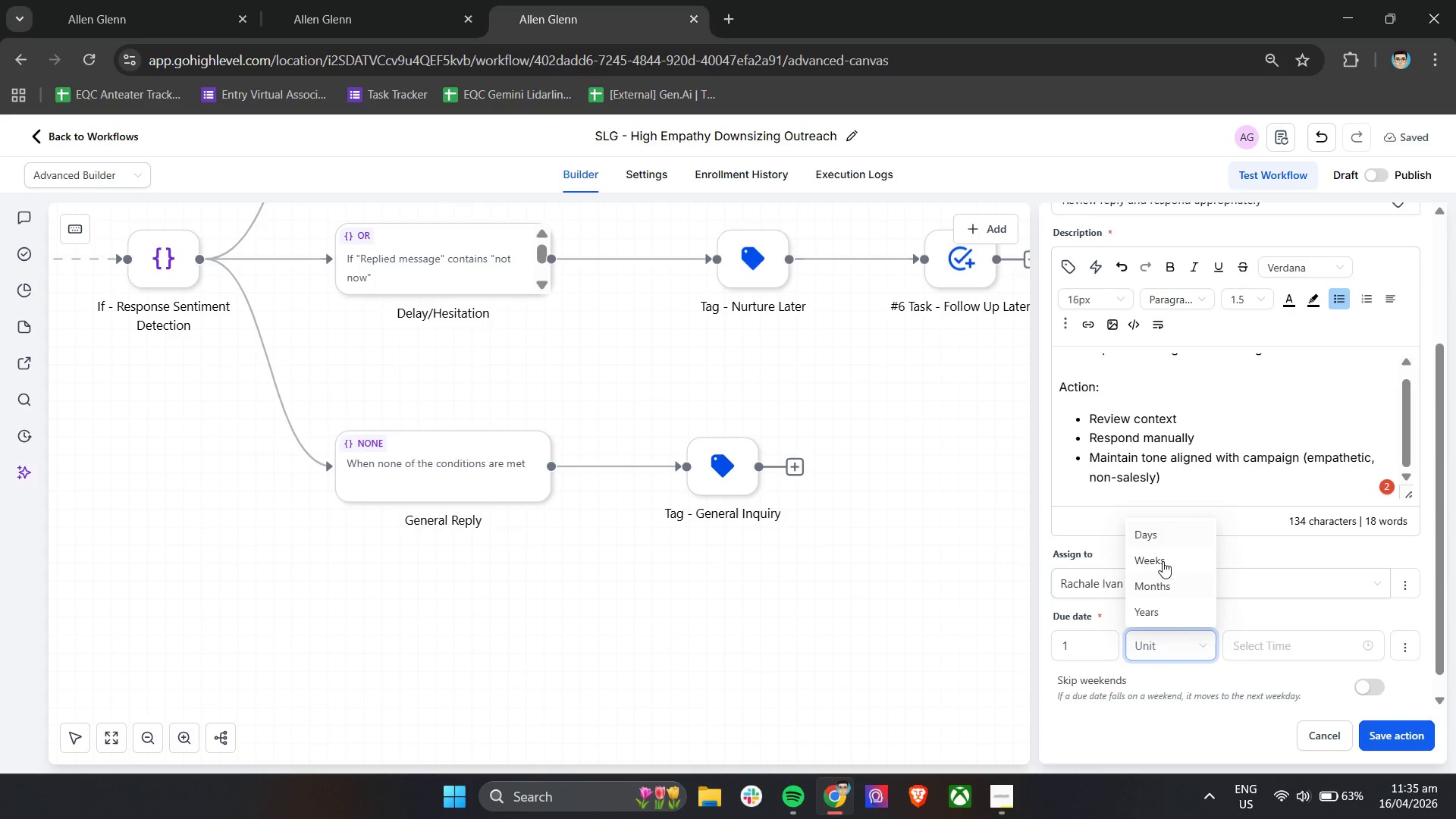 
left_click([1163, 535])
 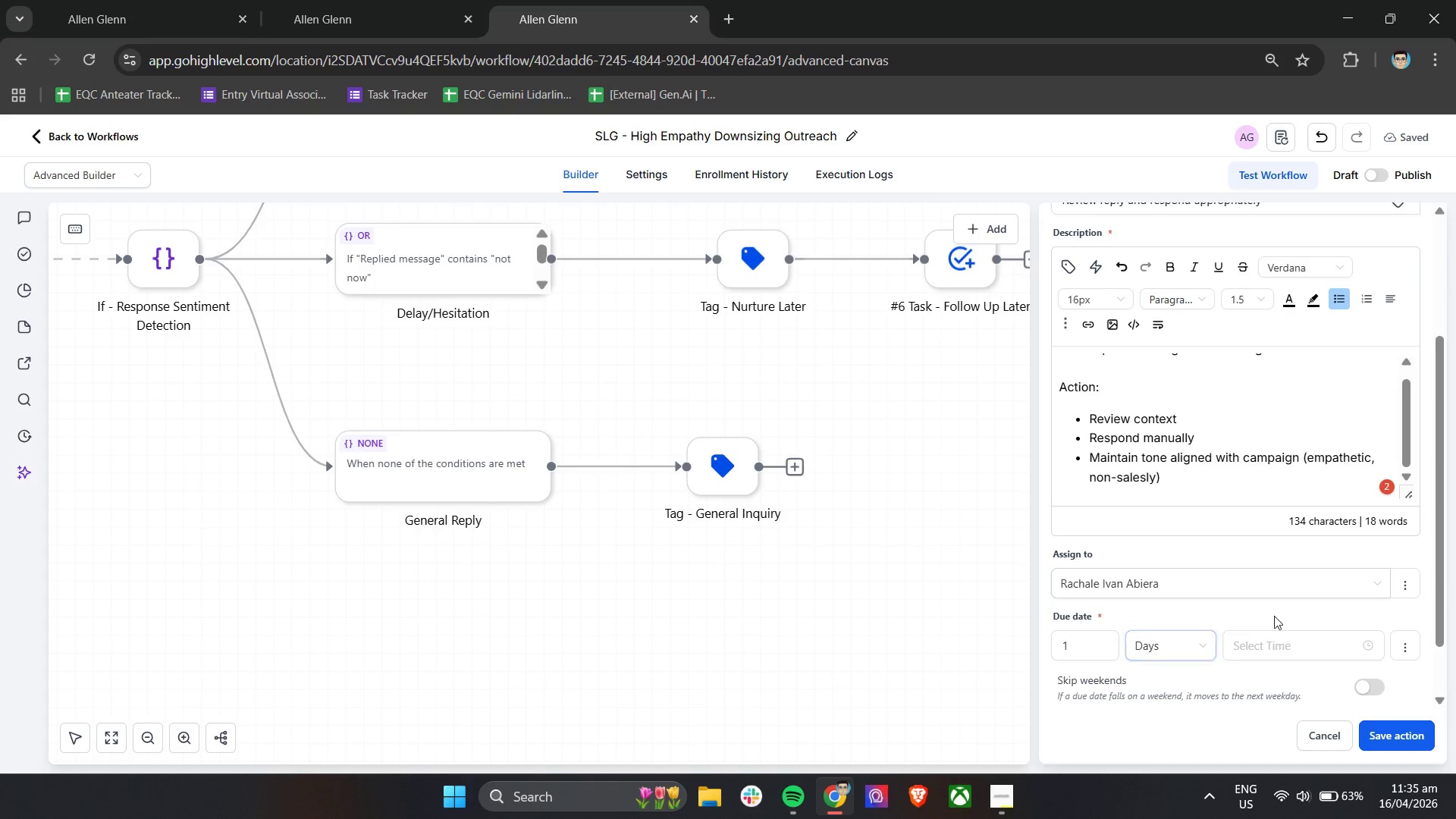 
scroll: coordinate [1297, 610], scroll_direction: down, amount: 3.0
 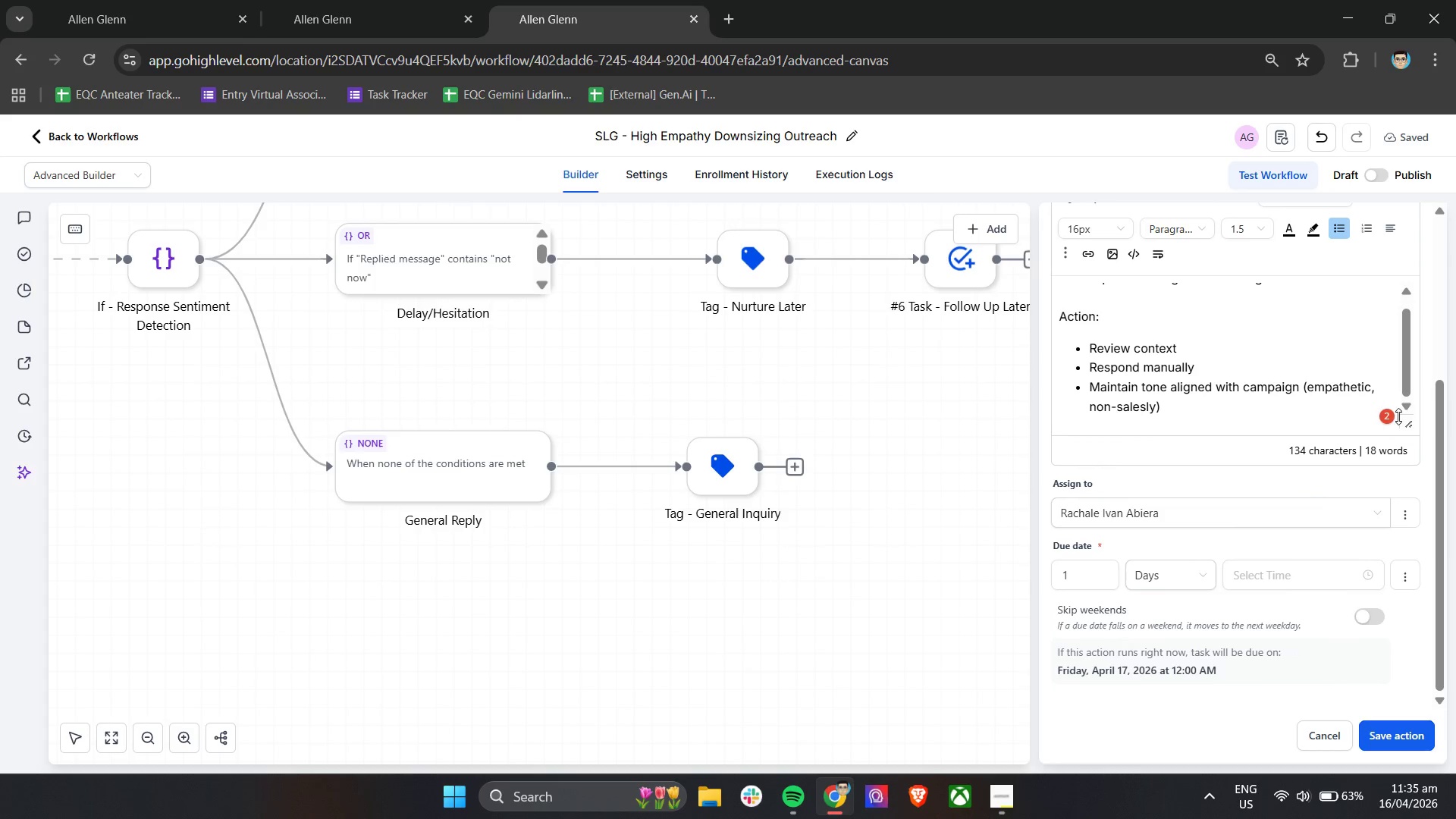 
left_click([1391, 418])
 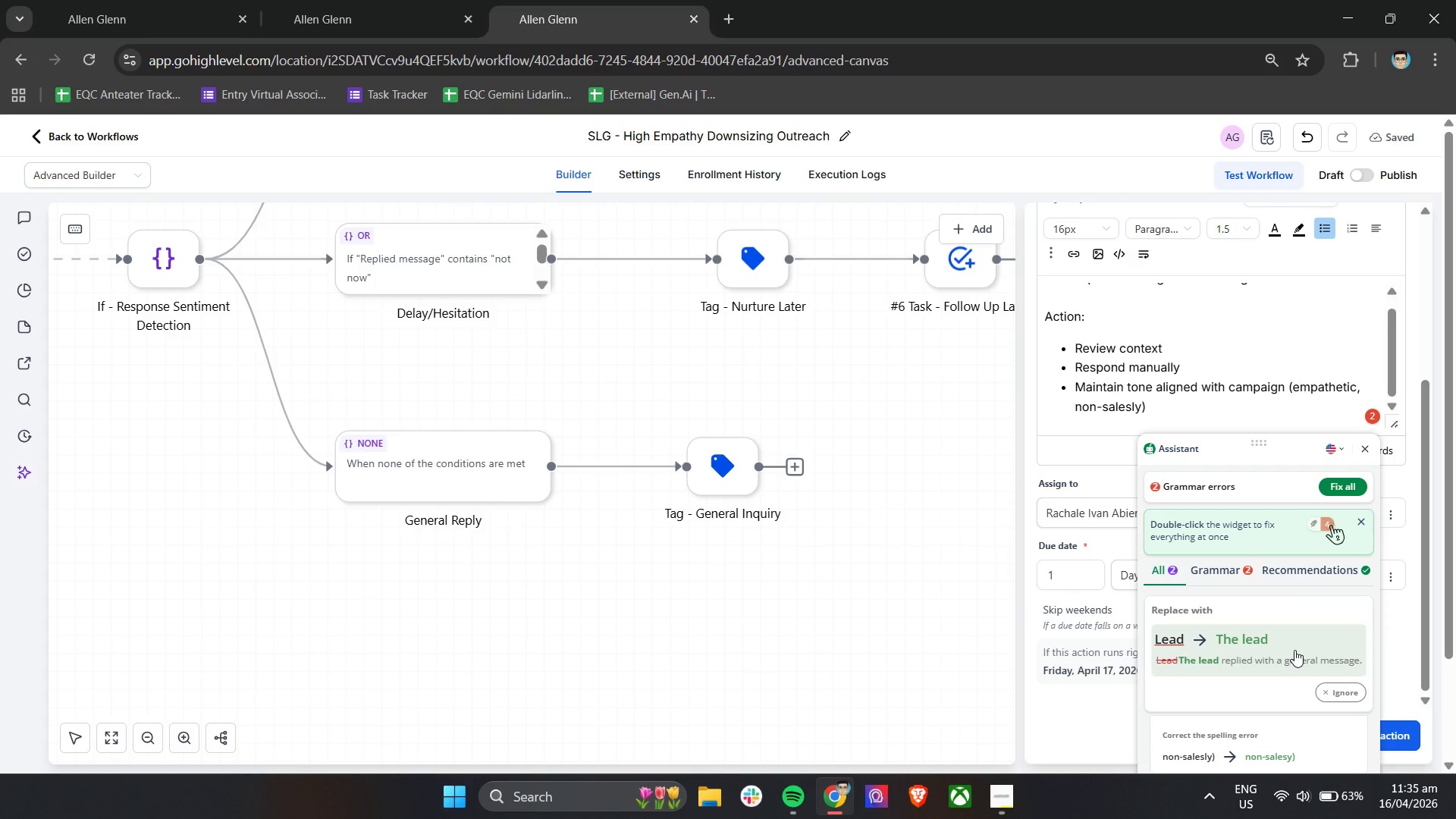 
scroll: coordinate [1119, 545], scroll_direction: up, amount: 5.0
 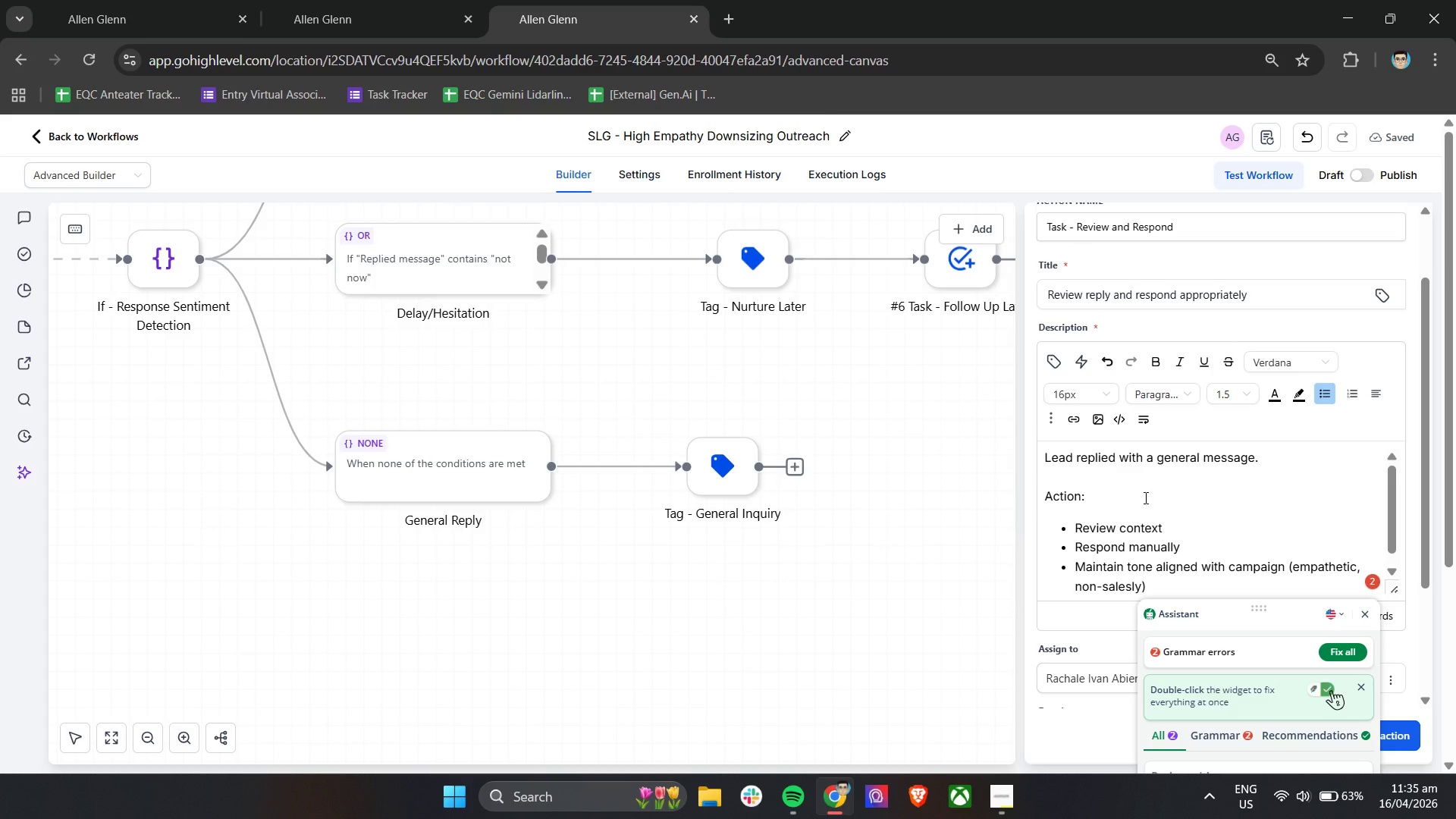 
scroll: coordinate [1307, 575], scroll_direction: down, amount: 4.0
 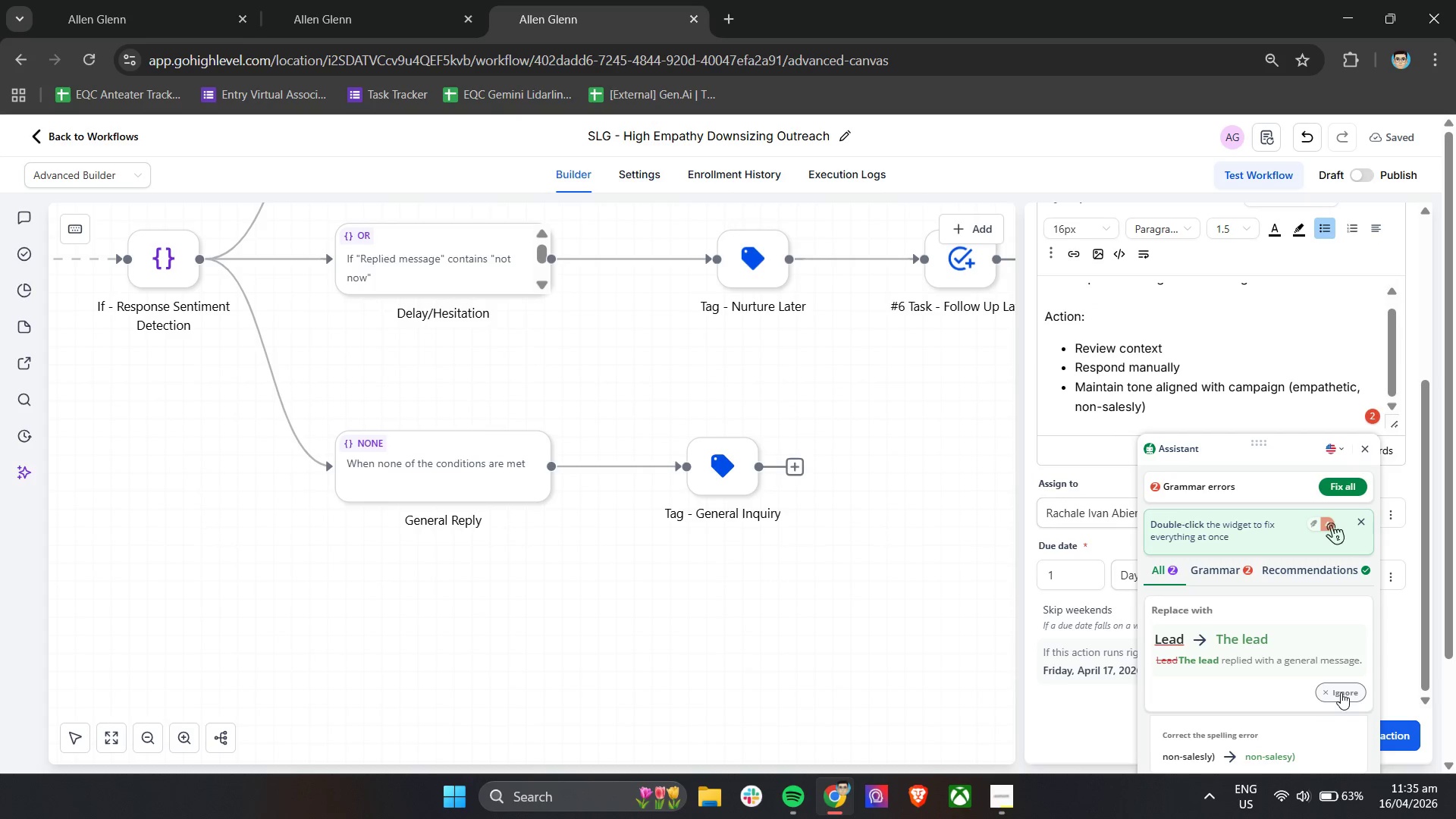 
left_click([1341, 692])
 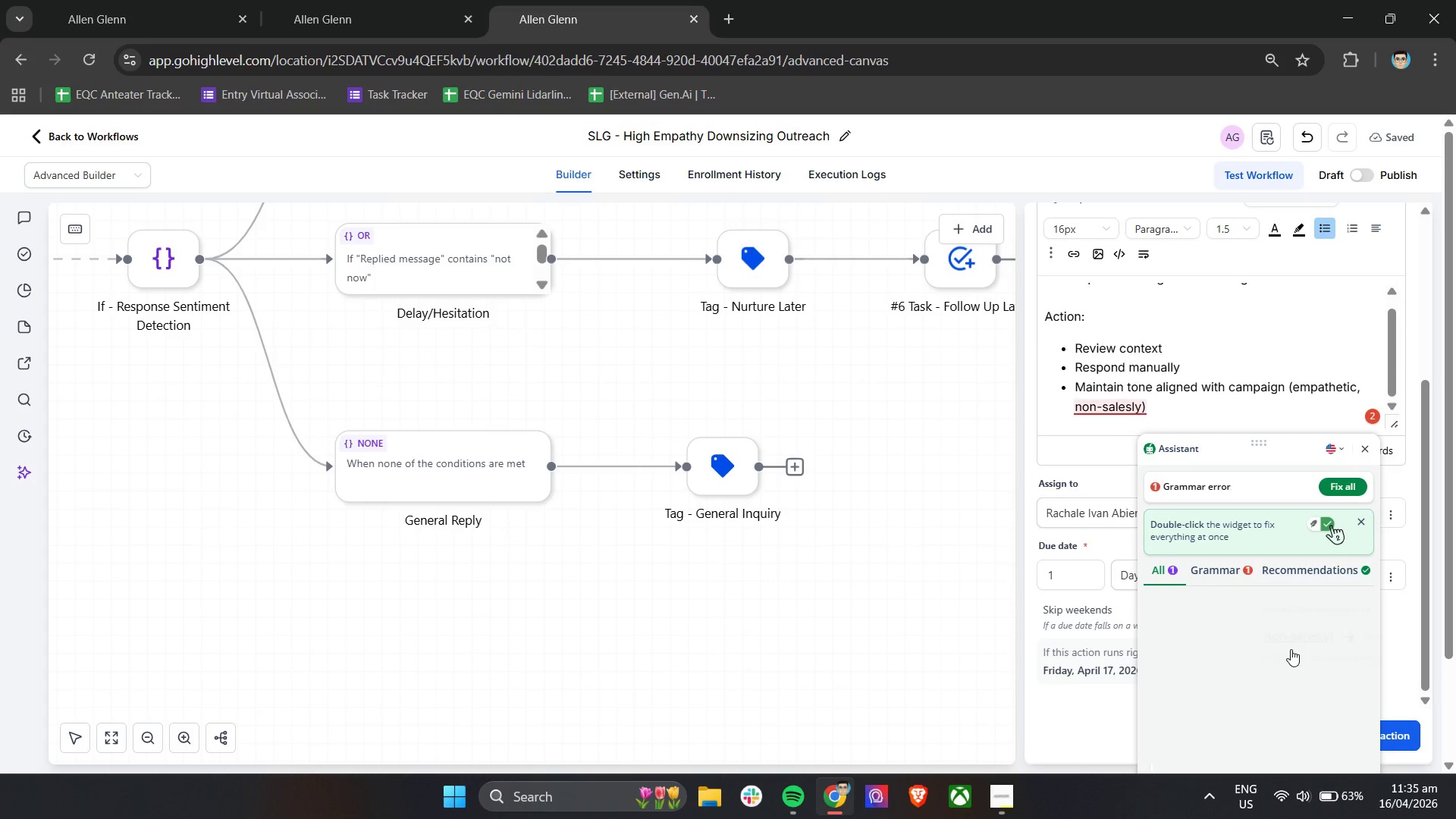 
scroll: coordinate [1290, 648], scroll_direction: down, amount: 2.0
 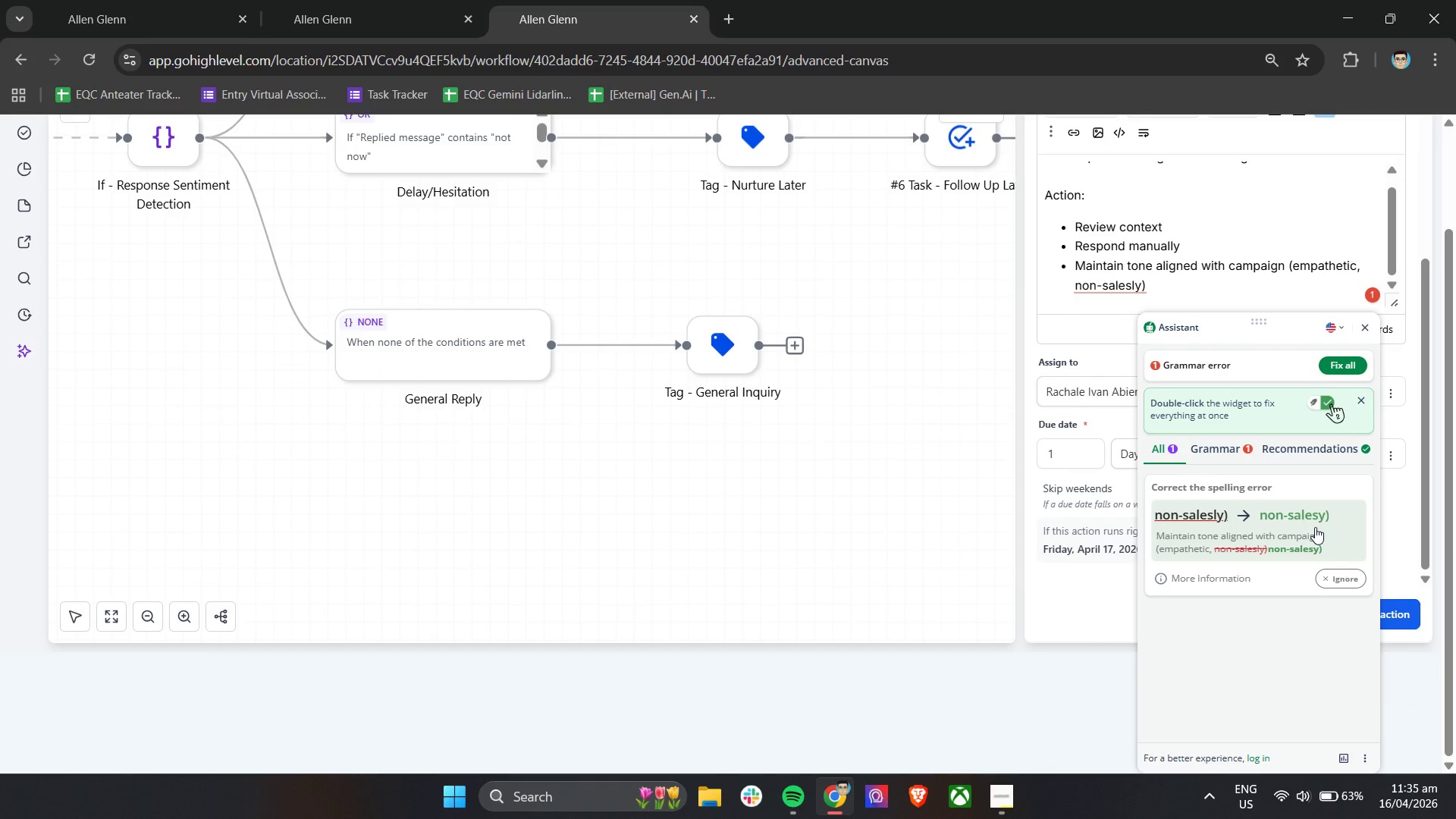 
wait(7.17)
 